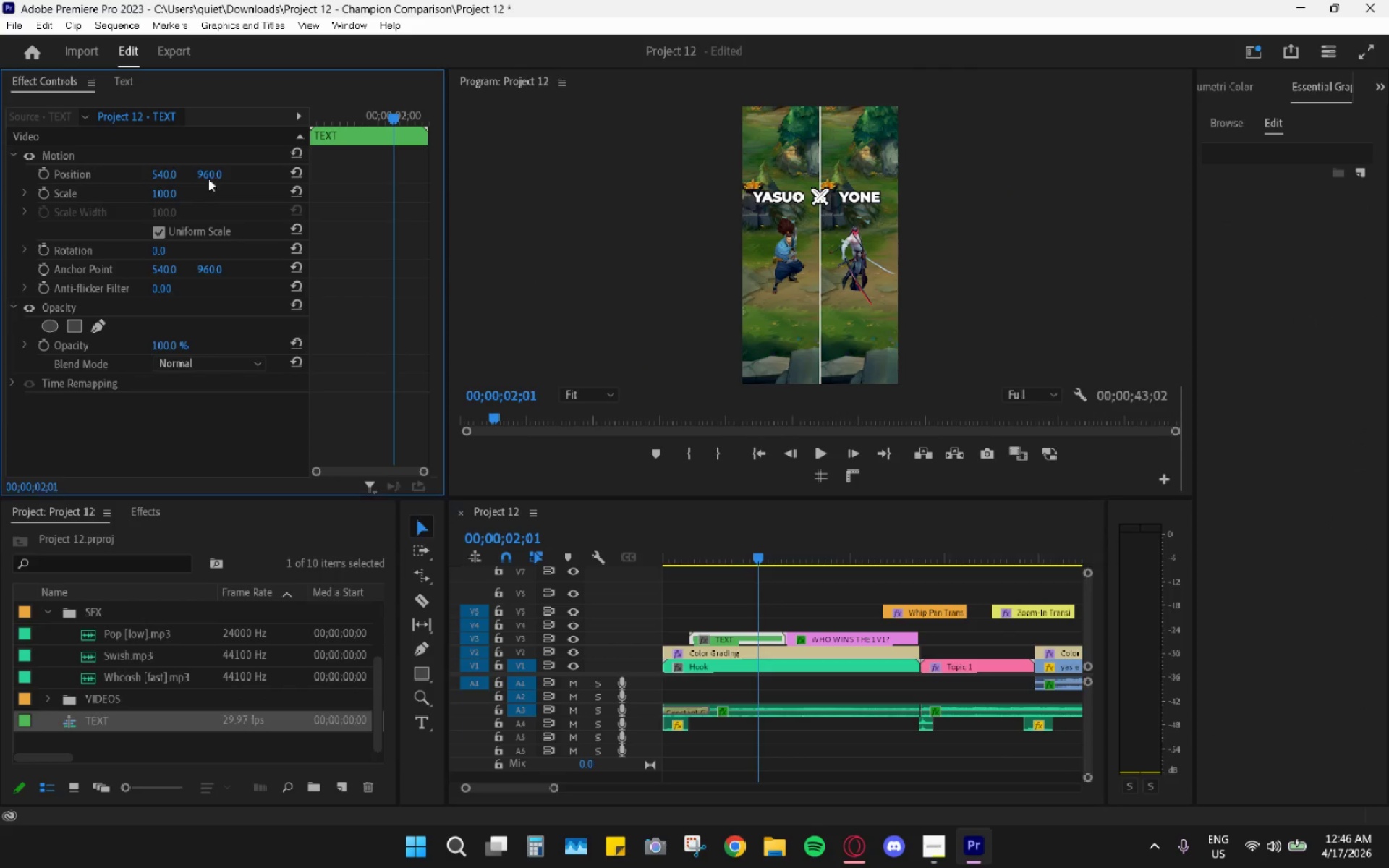 
left_click_drag(start_coordinate=[208, 179], to_coordinate=[38, 207])
 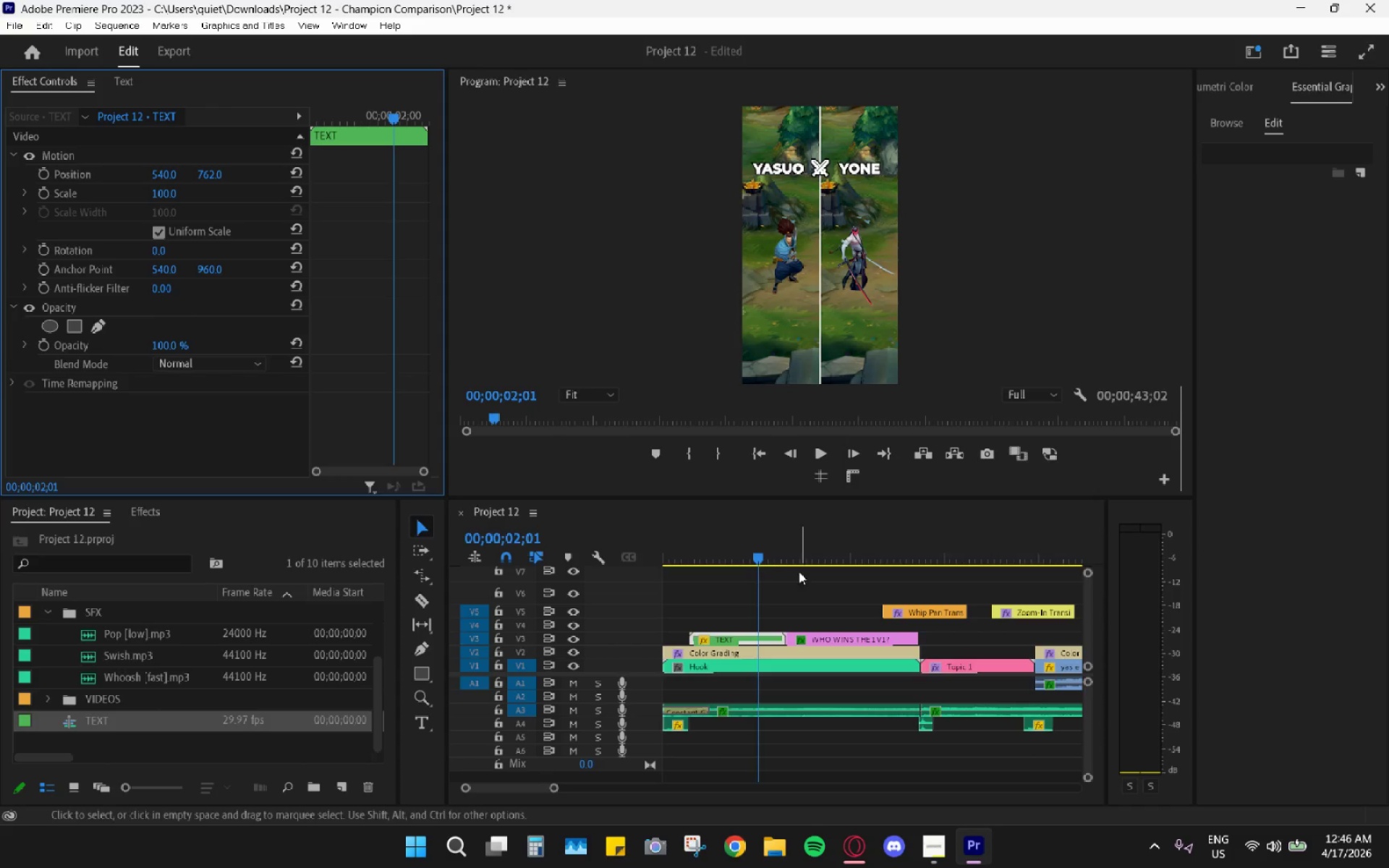 
left_click_drag(start_coordinate=[748, 545], to_coordinate=[687, 529])
 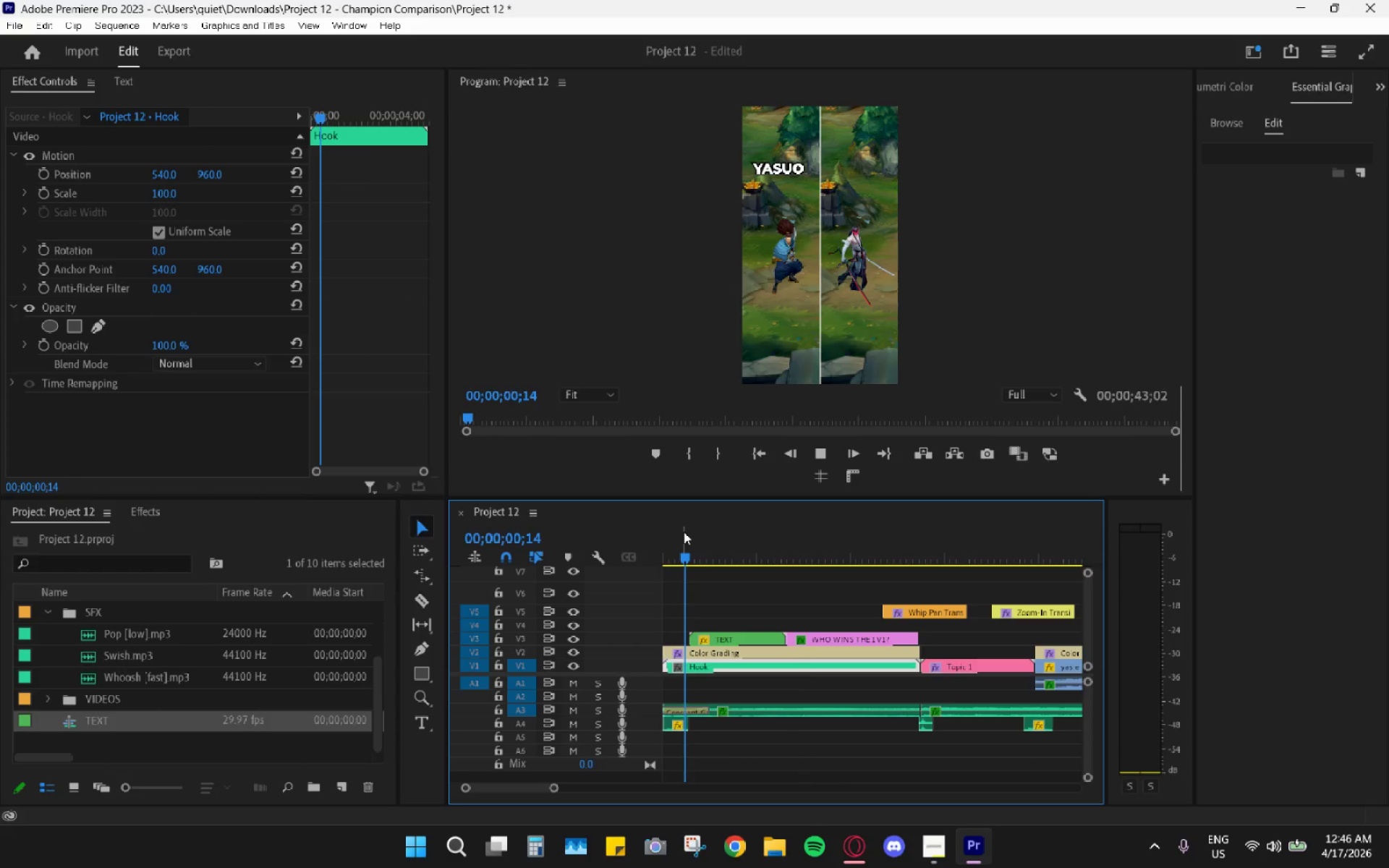 
key(Space)
 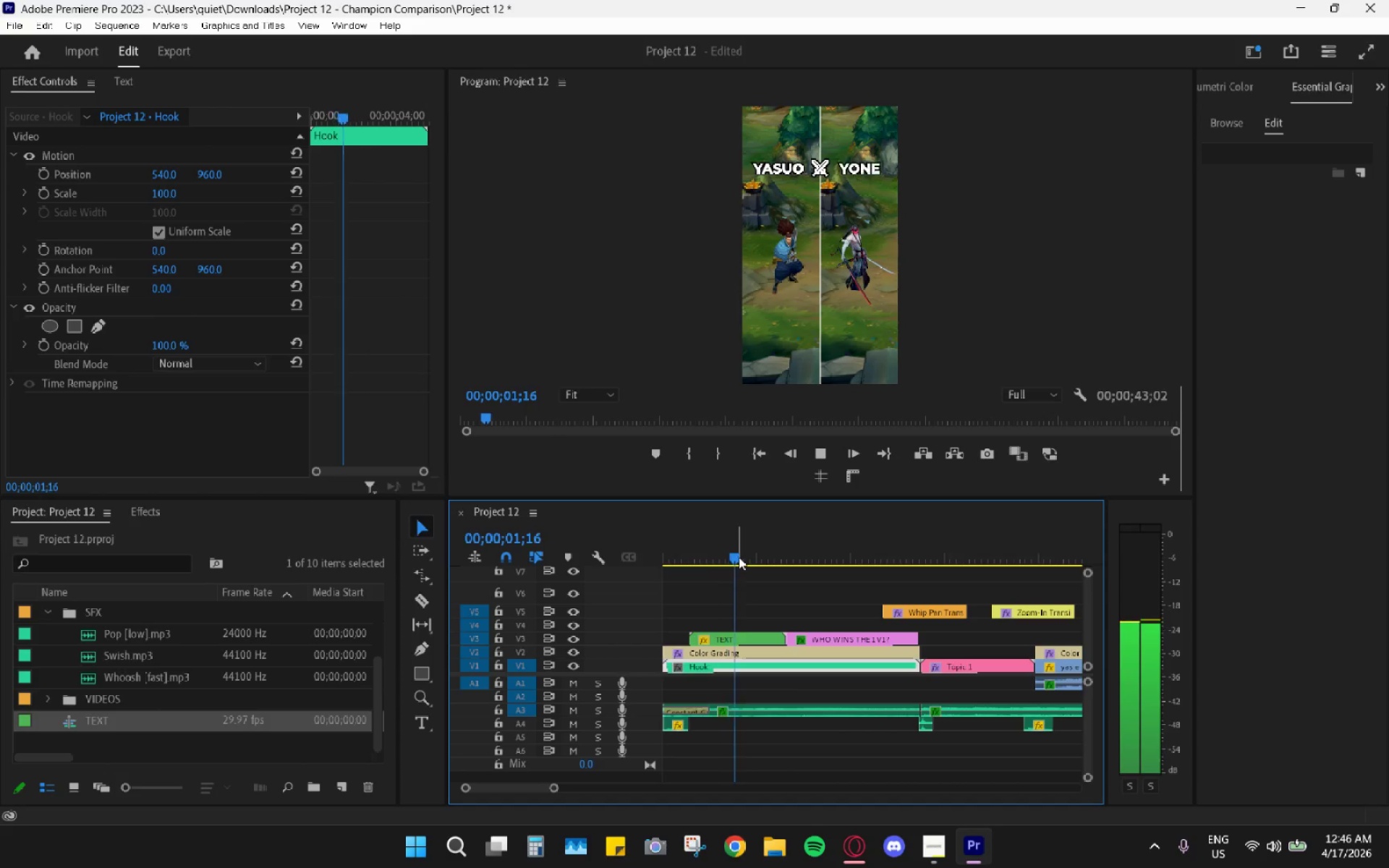 
key(Space)
 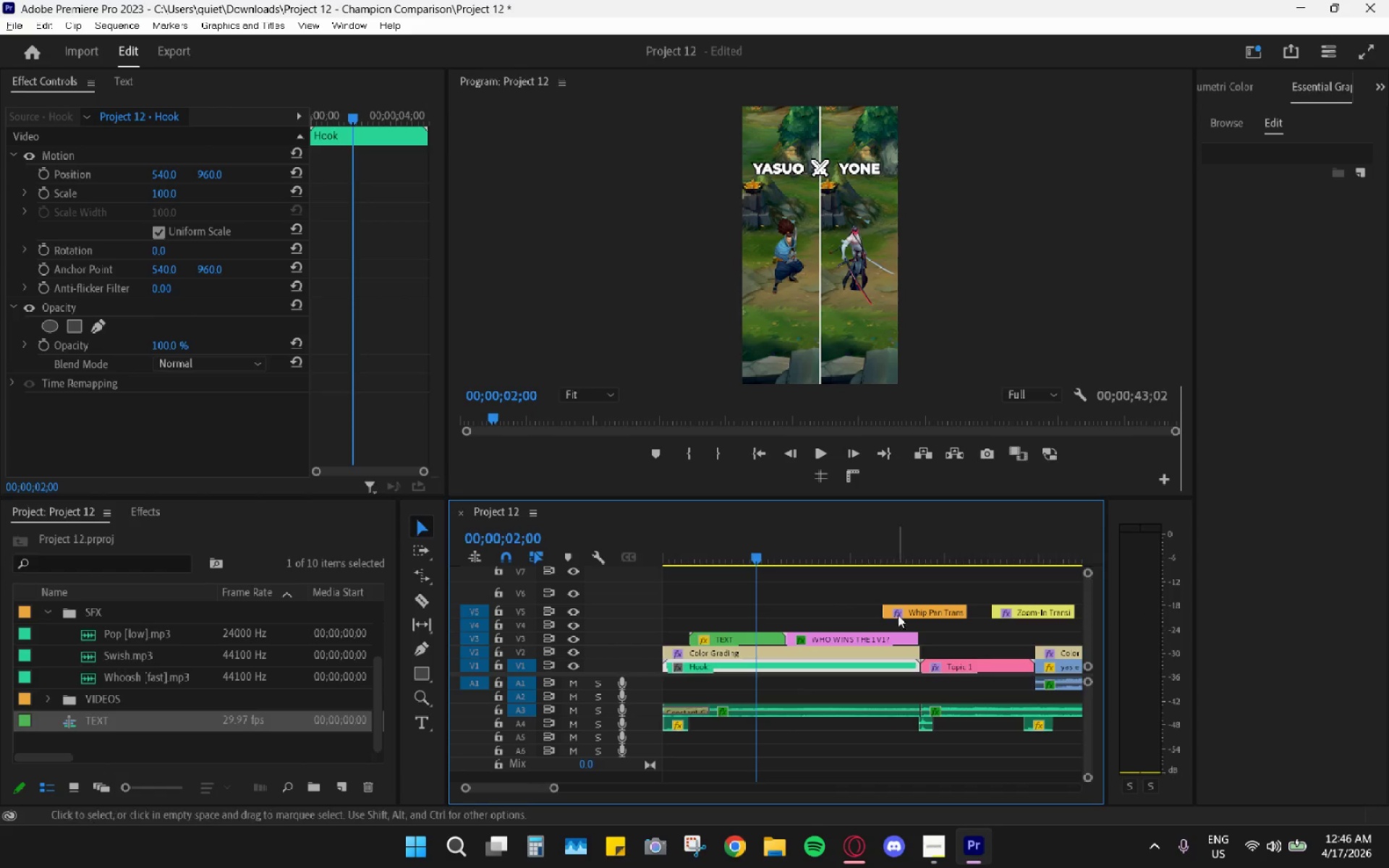 
hold_key(key=AltLeft, duration=0.42)
scroll: coordinate [906, 640], scroll_direction: down, amount: 4.0
 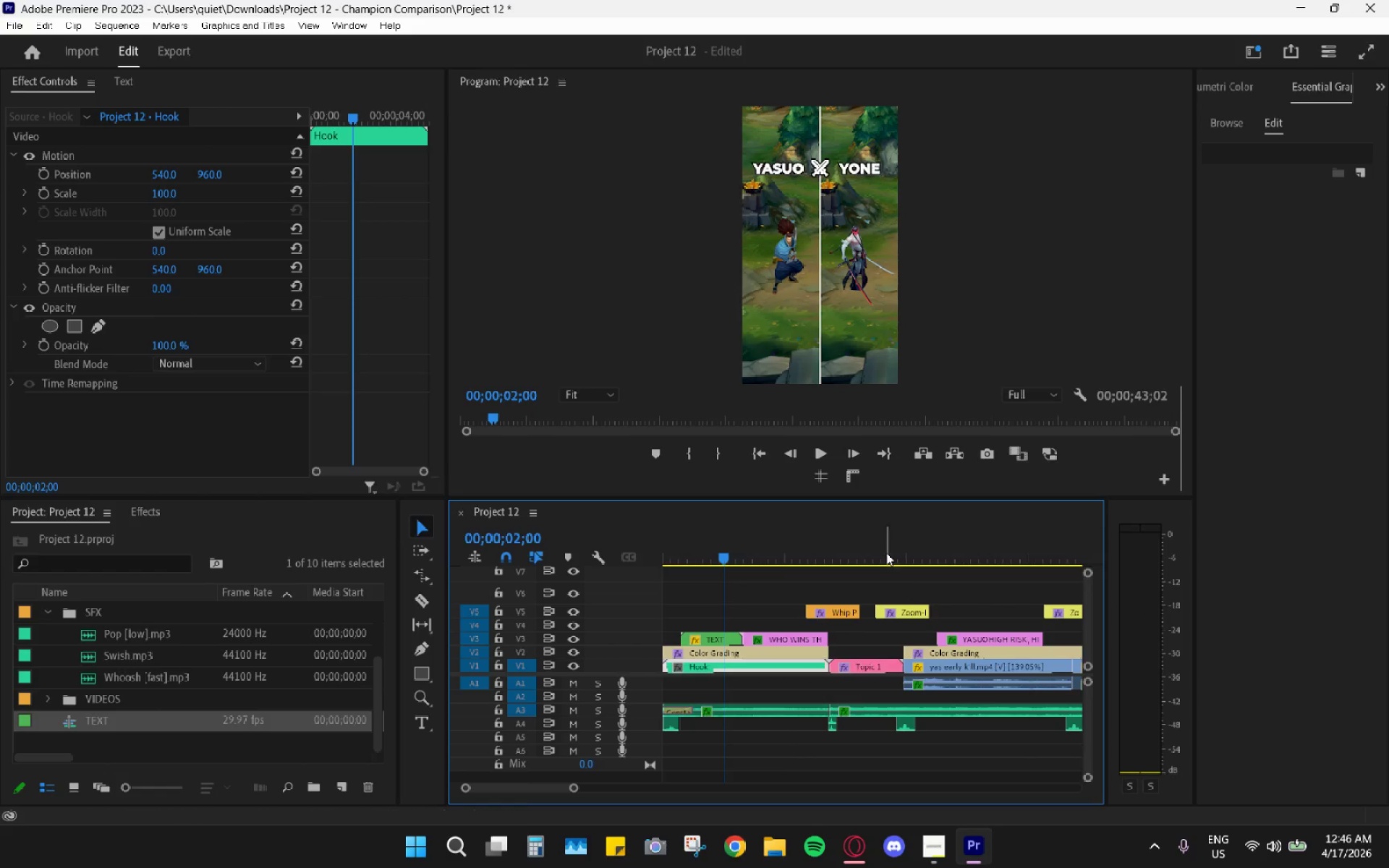 
left_click_drag(start_coordinate=[863, 540], to_coordinate=[901, 552])
 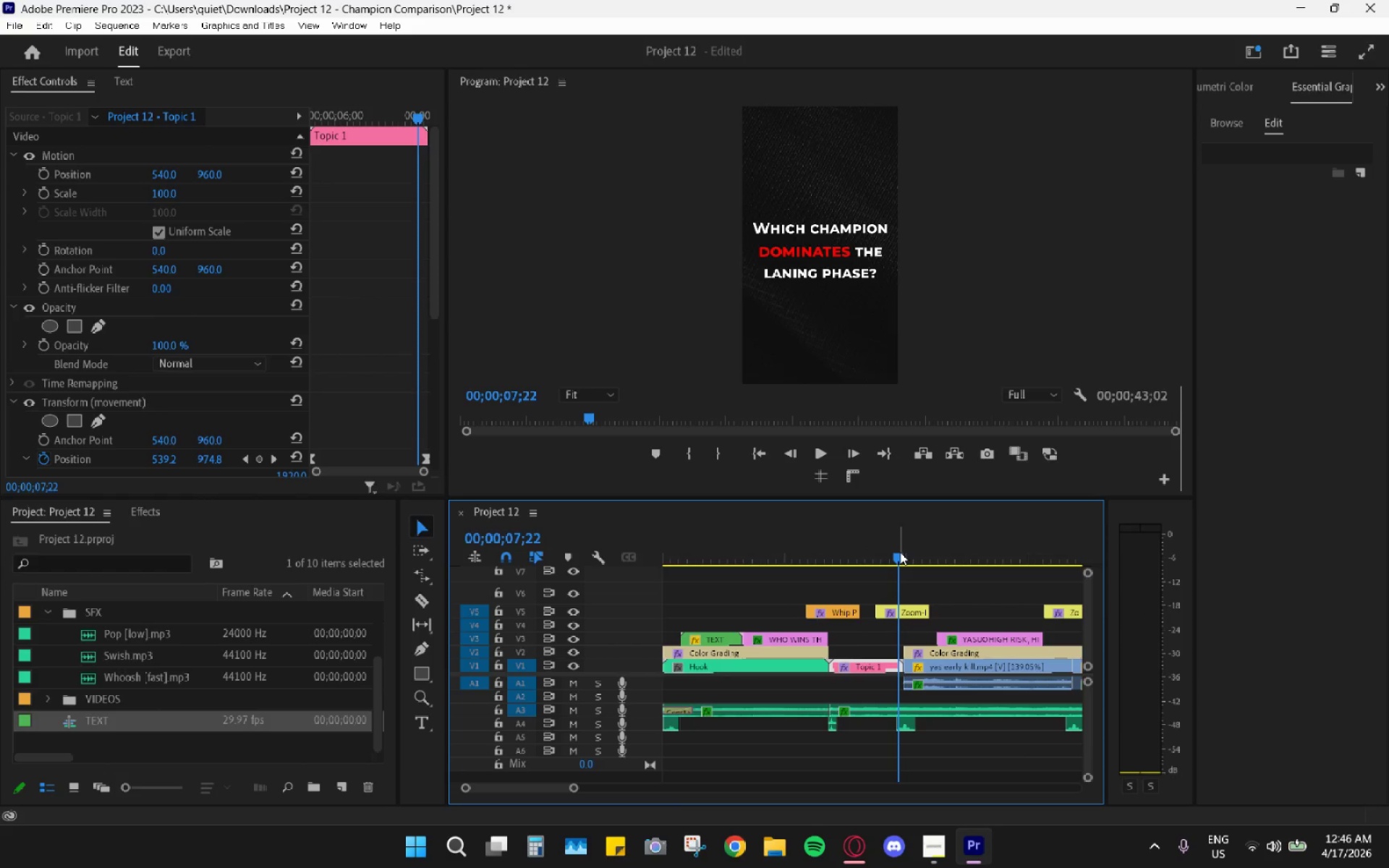 
key(Space)
 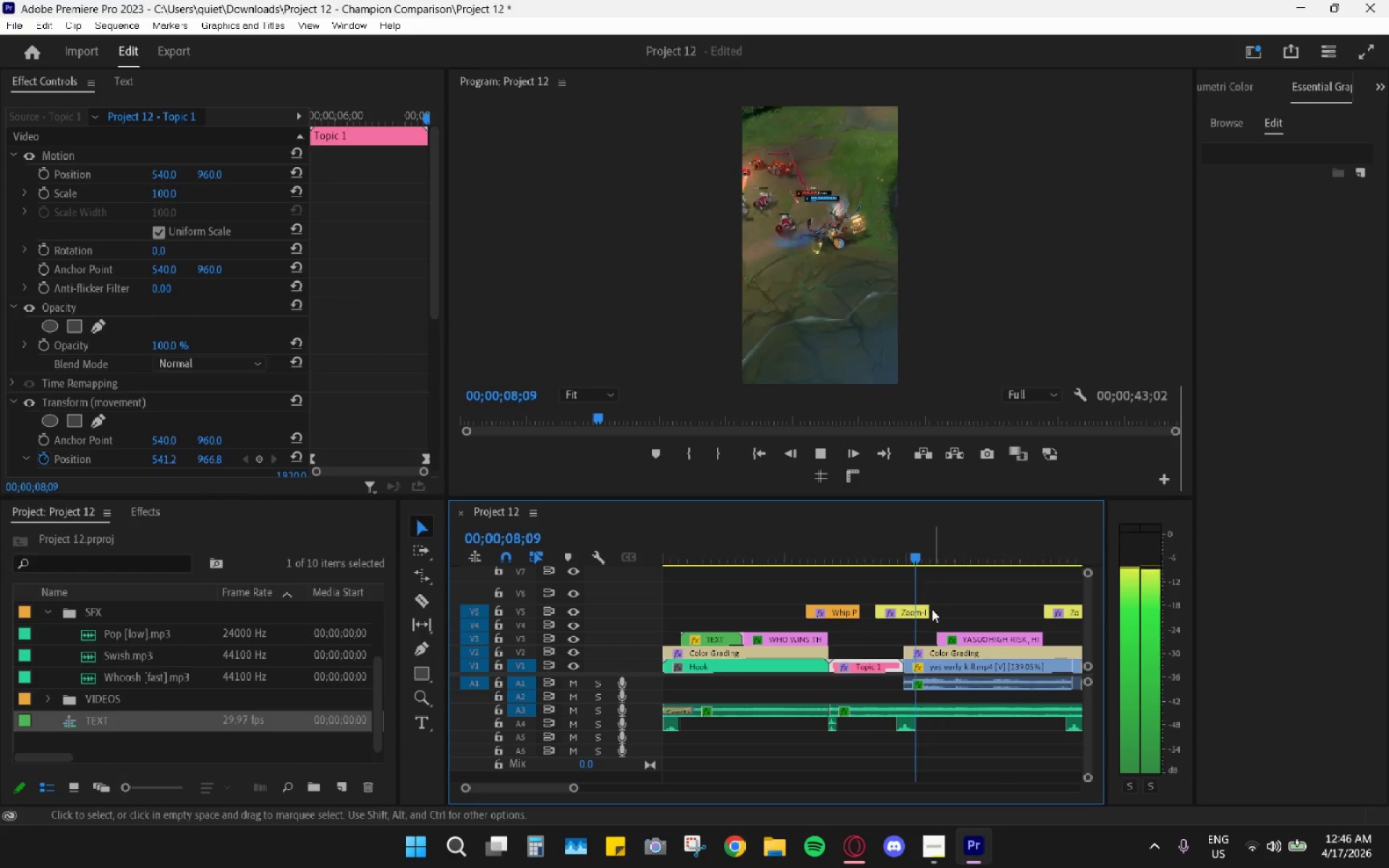 
key(Space)
 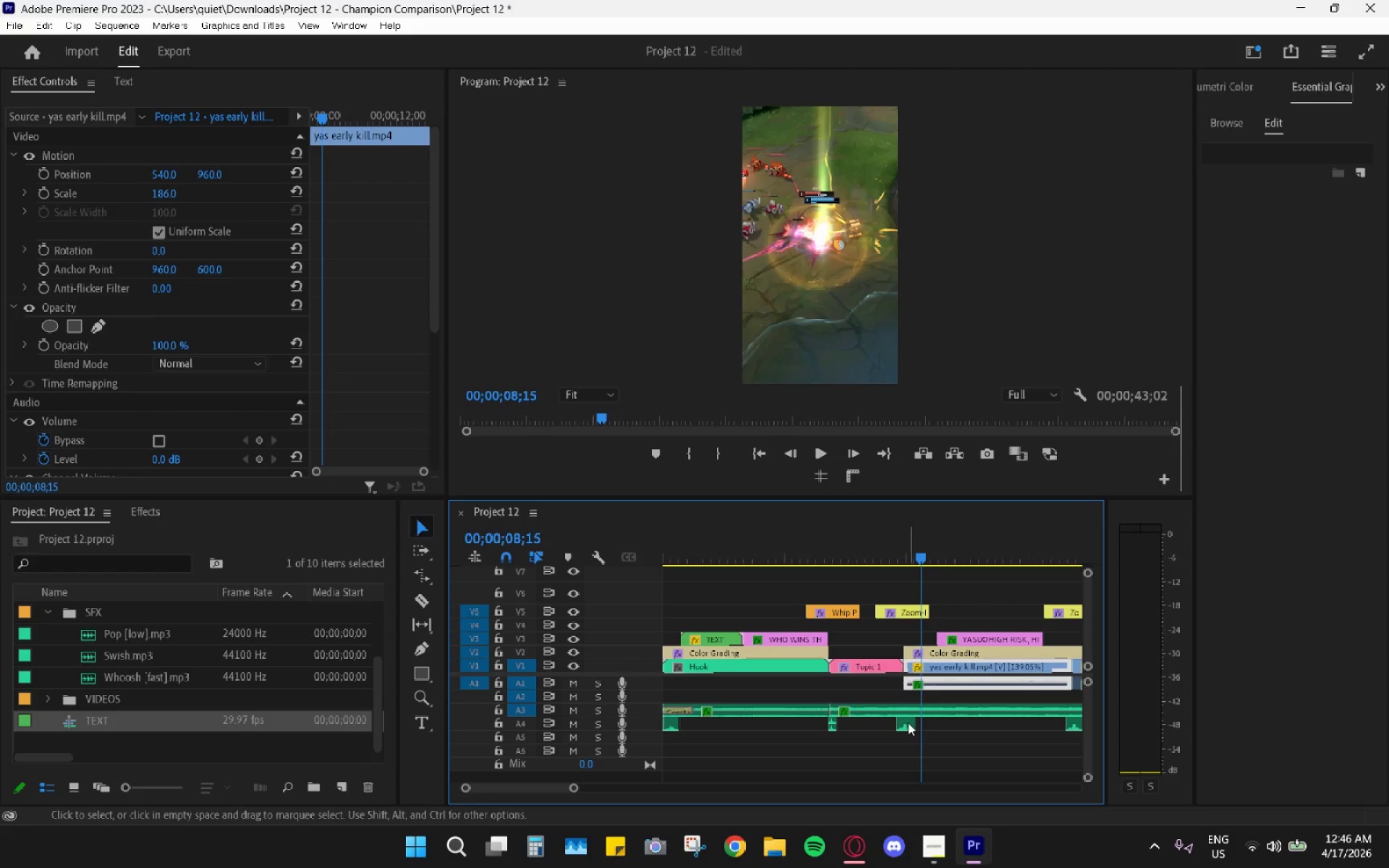 
left_click([907, 724])
 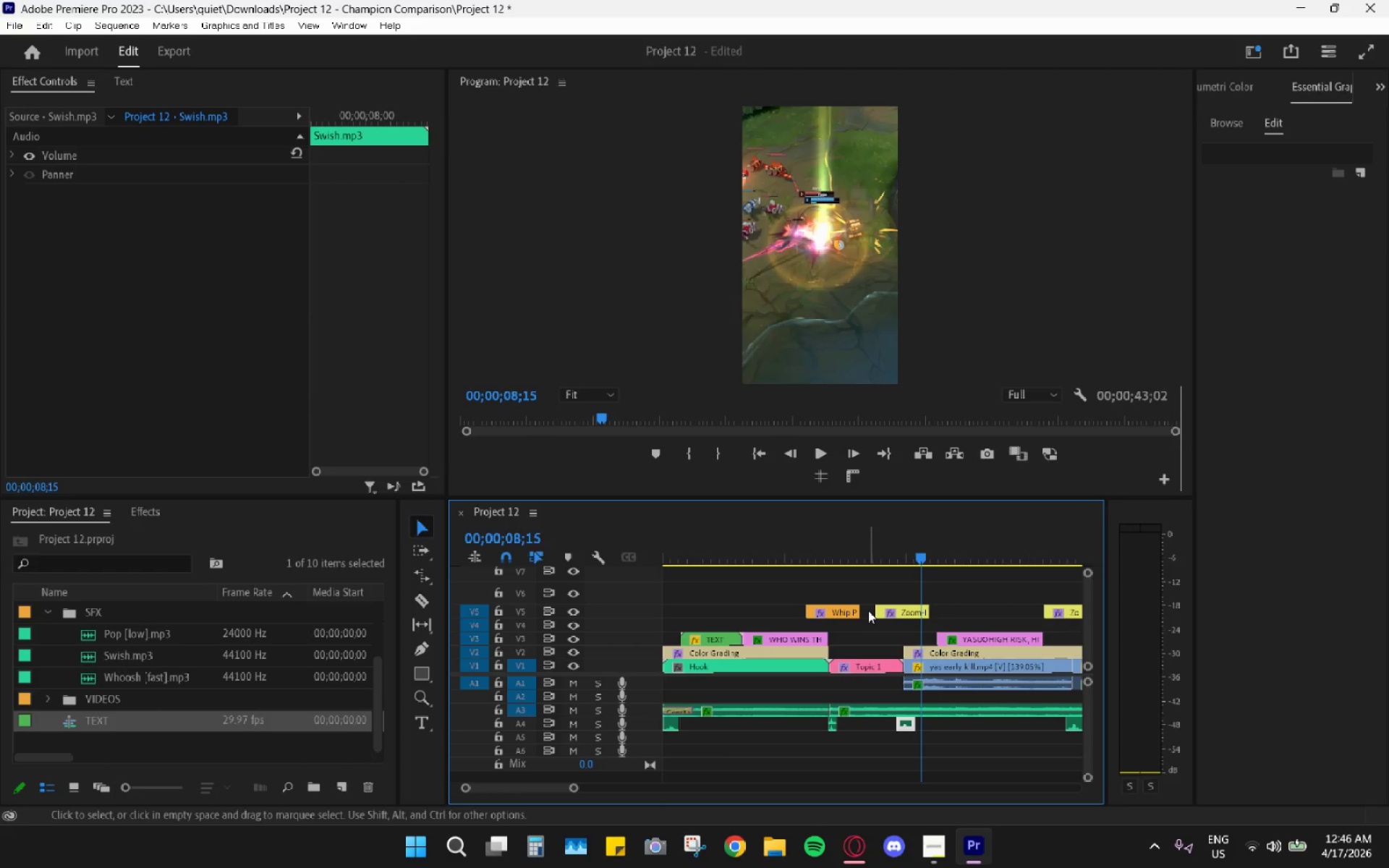 
scroll: coordinate [868, 611], scroll_direction: down, amount: 4.0
 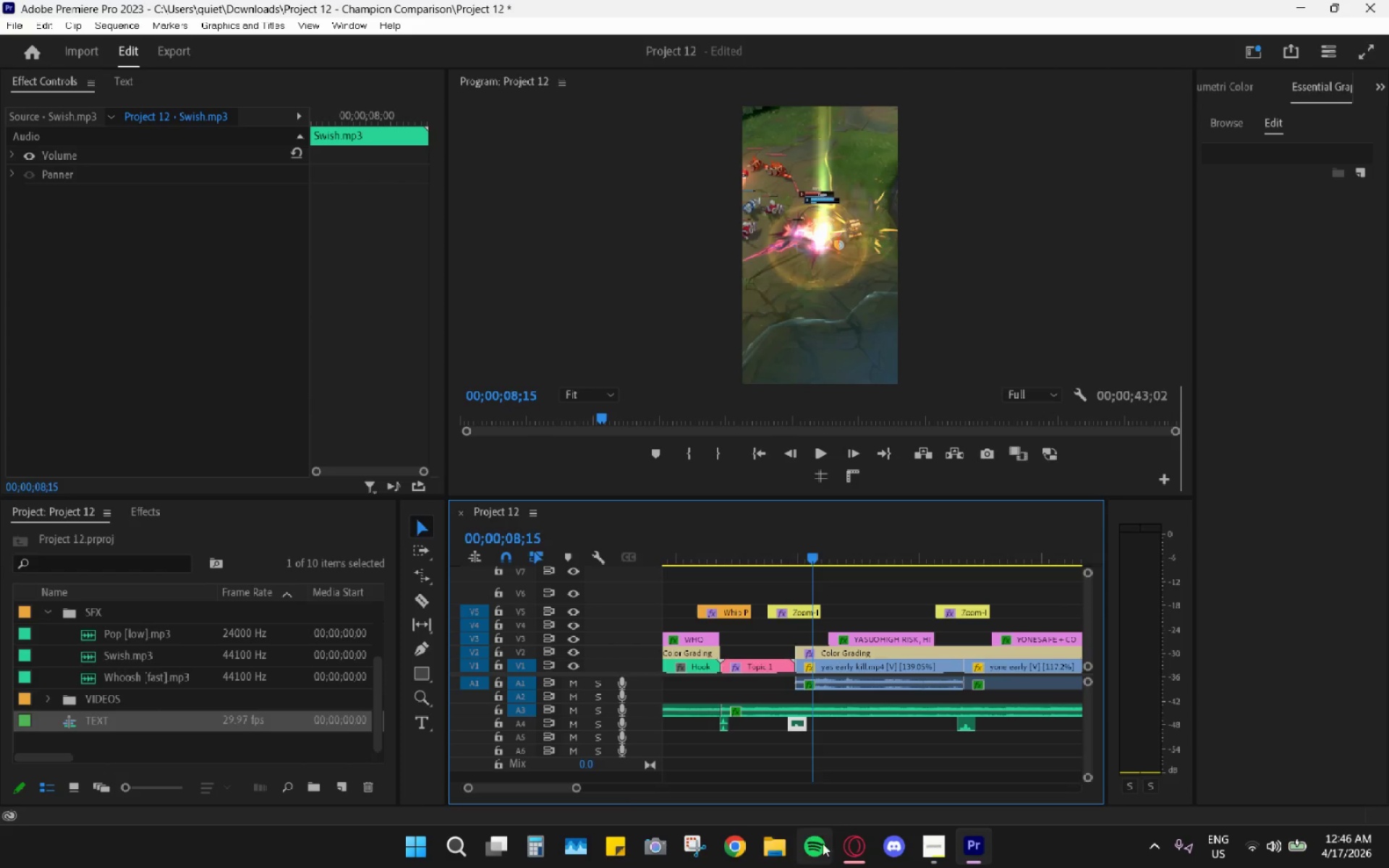 
left_click([854, 846])
 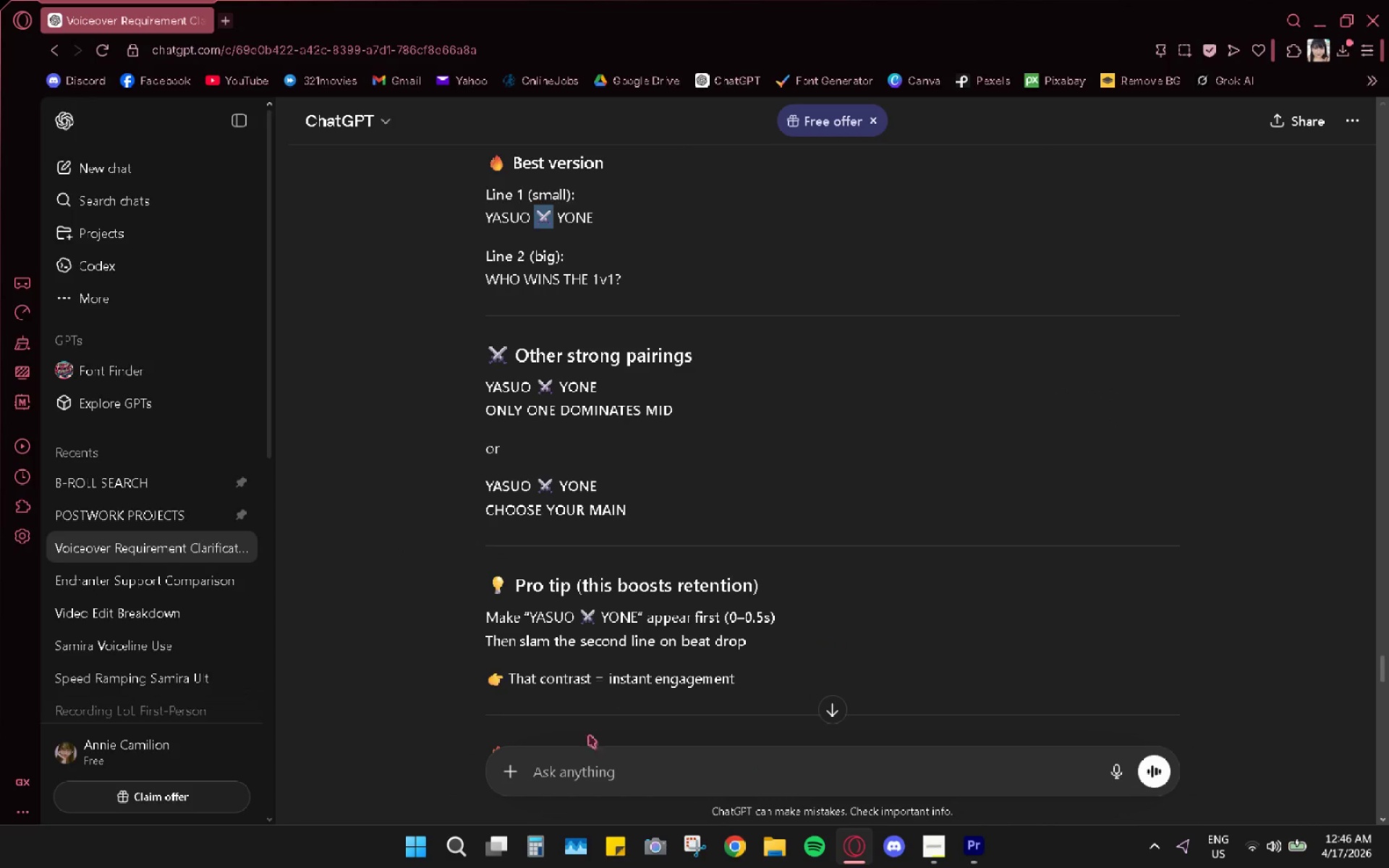 
left_click([576, 758])
 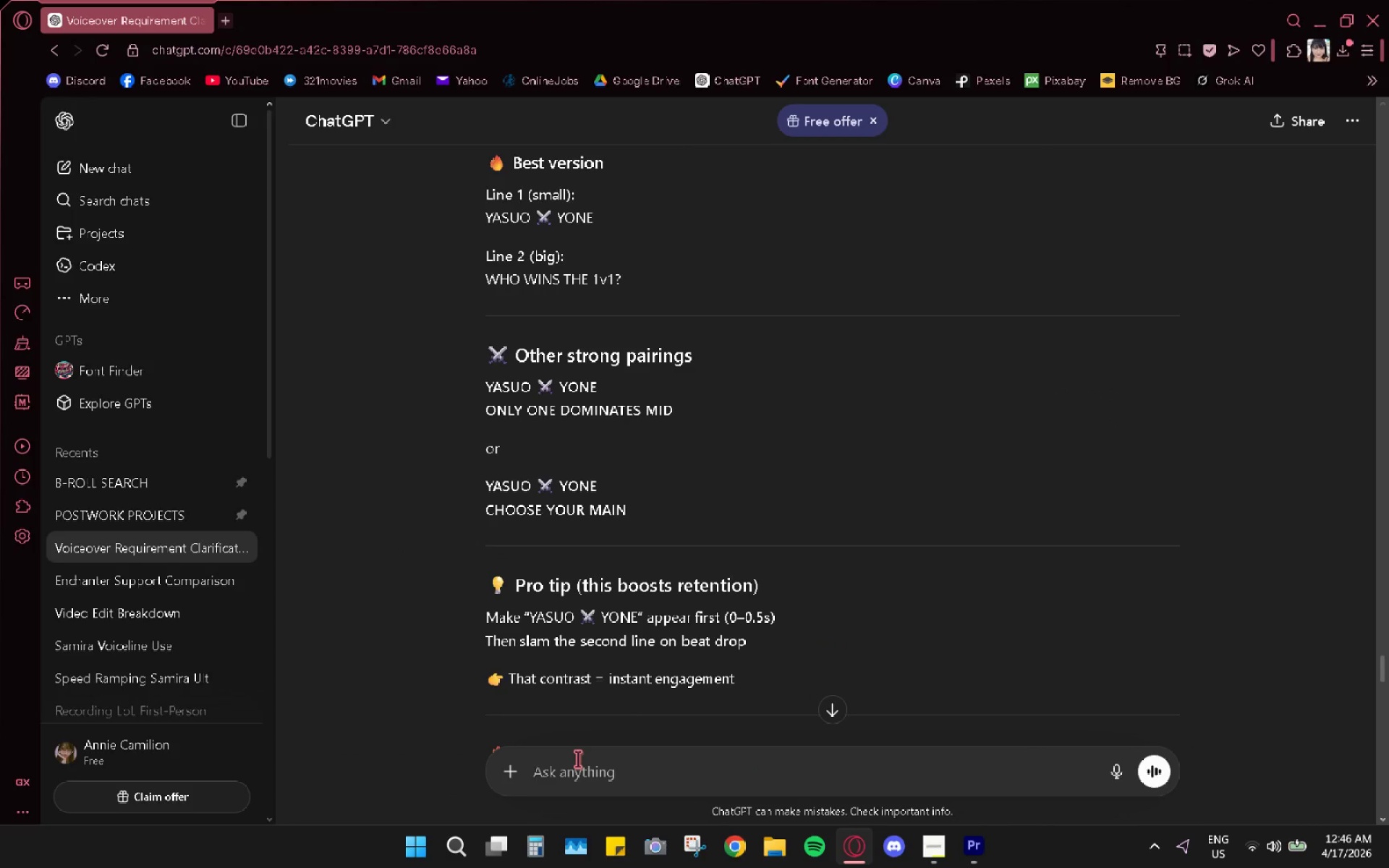 
type(what is a g)
key(Backspace)
type(good sound effect for my pop animation on my hook? I already used s)
key(Backspace)
type(woo)
key(Backspace)
key(Backspace)
type(hoosh and )
 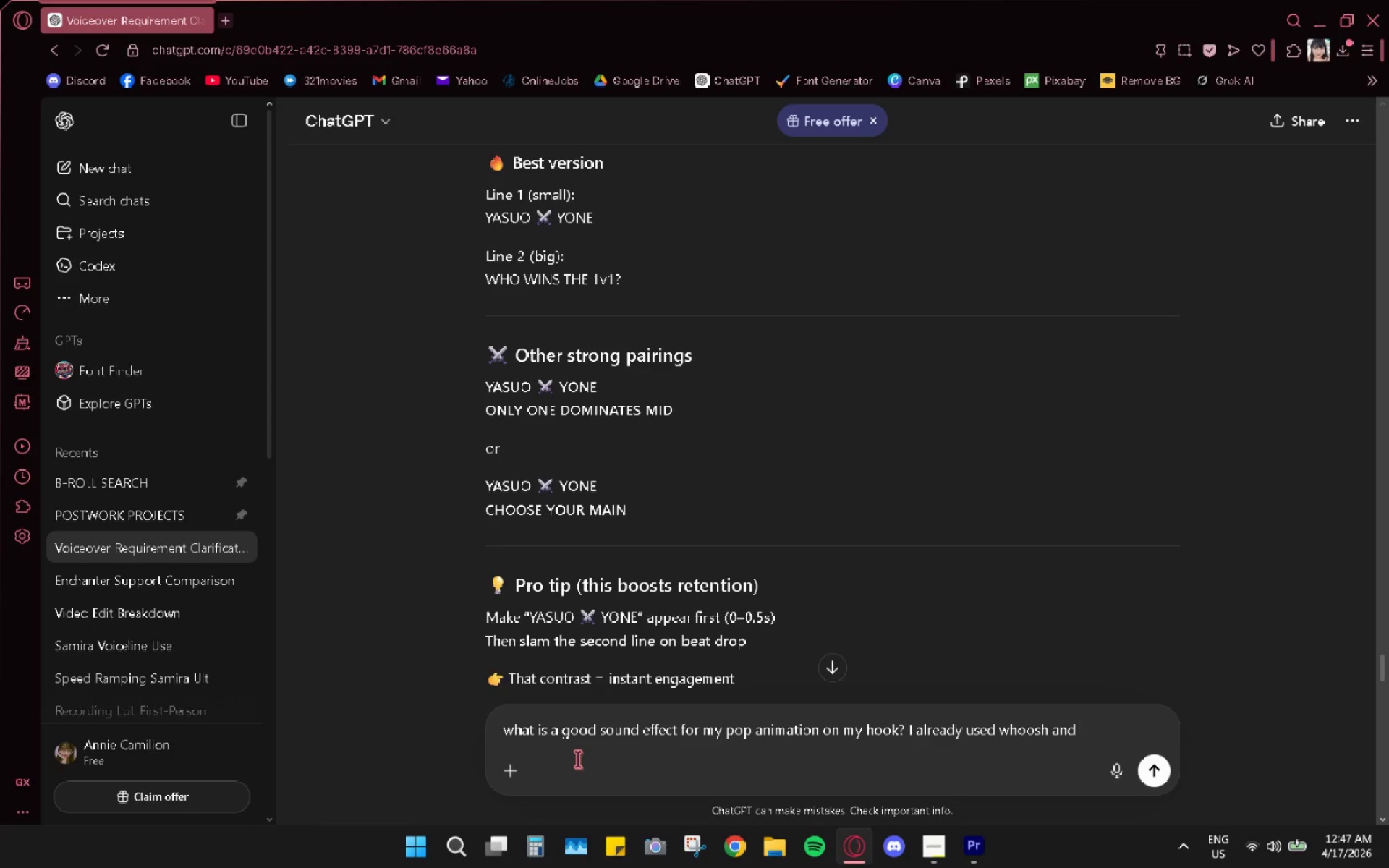 
key(Alt+AltLeft)
 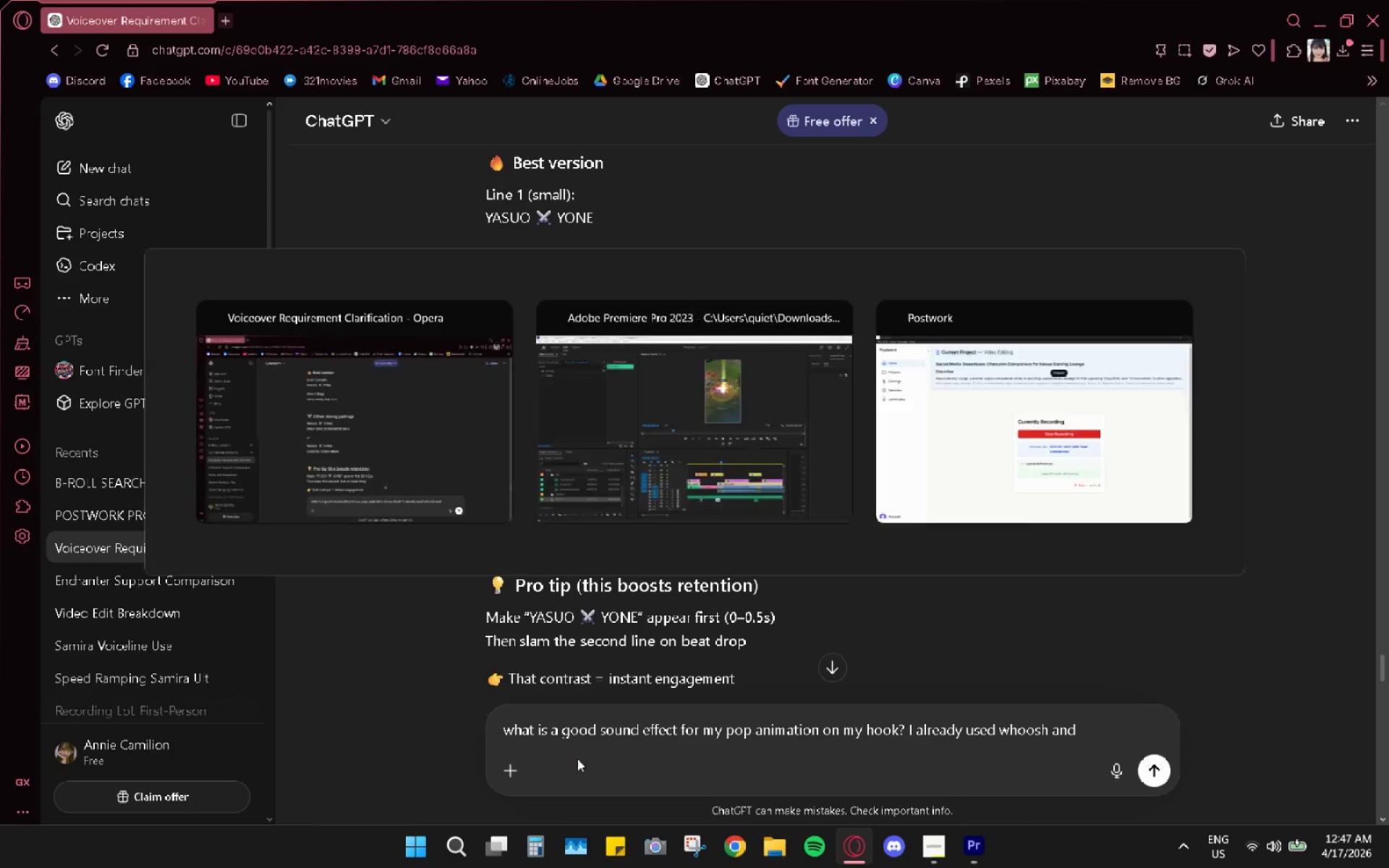 
key(Alt+Tab)
 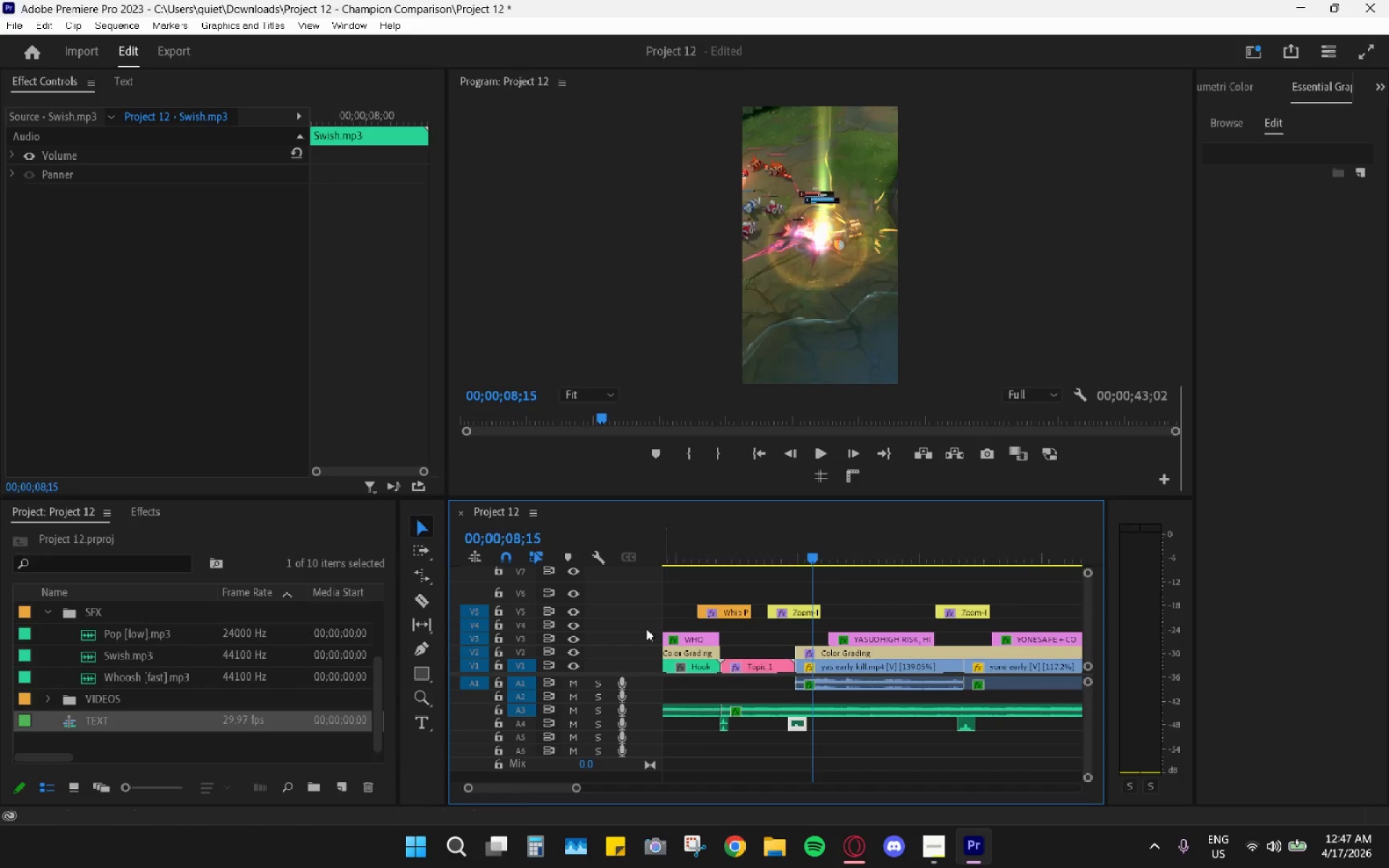 
key(Space)
 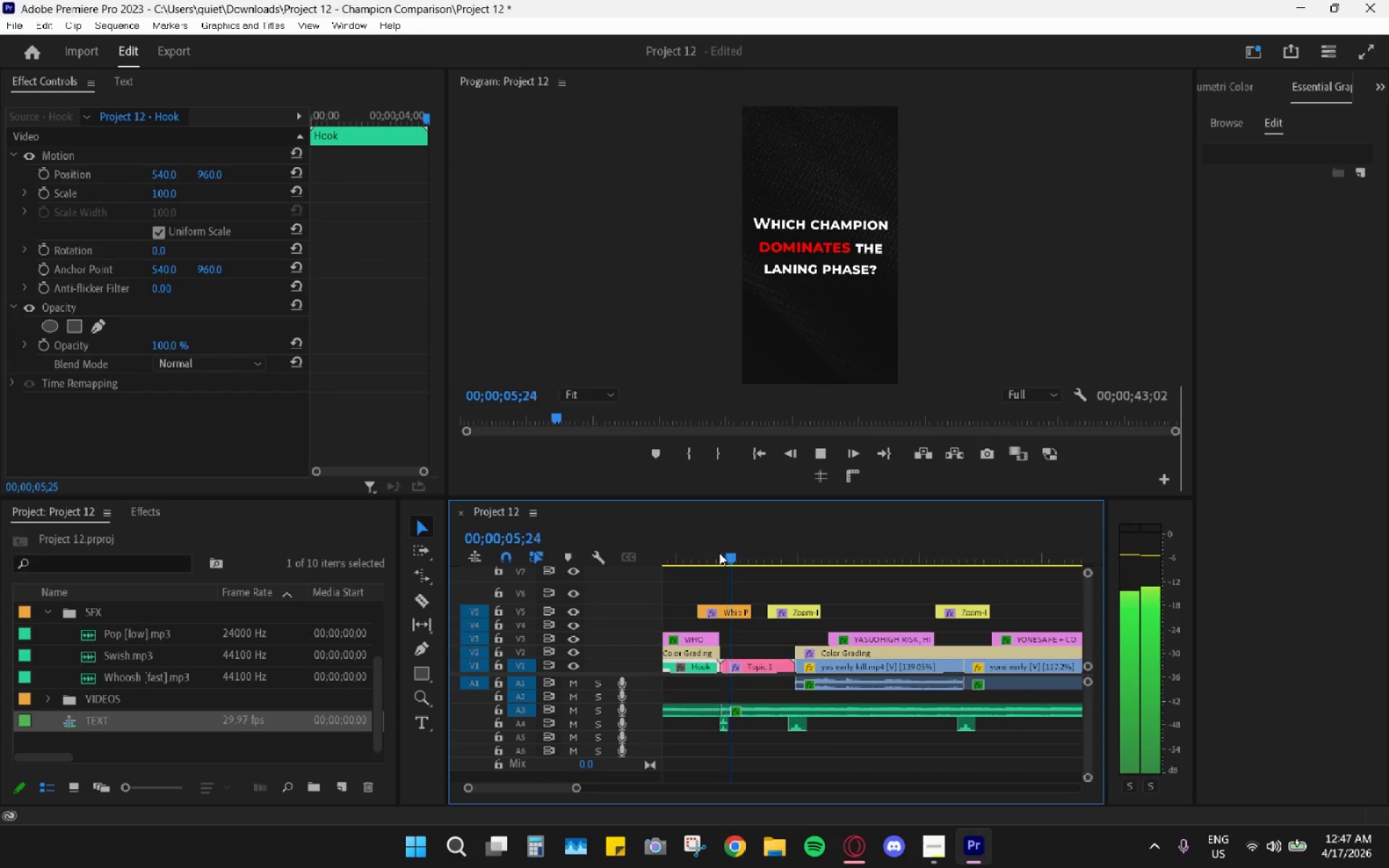 
key(Space)
 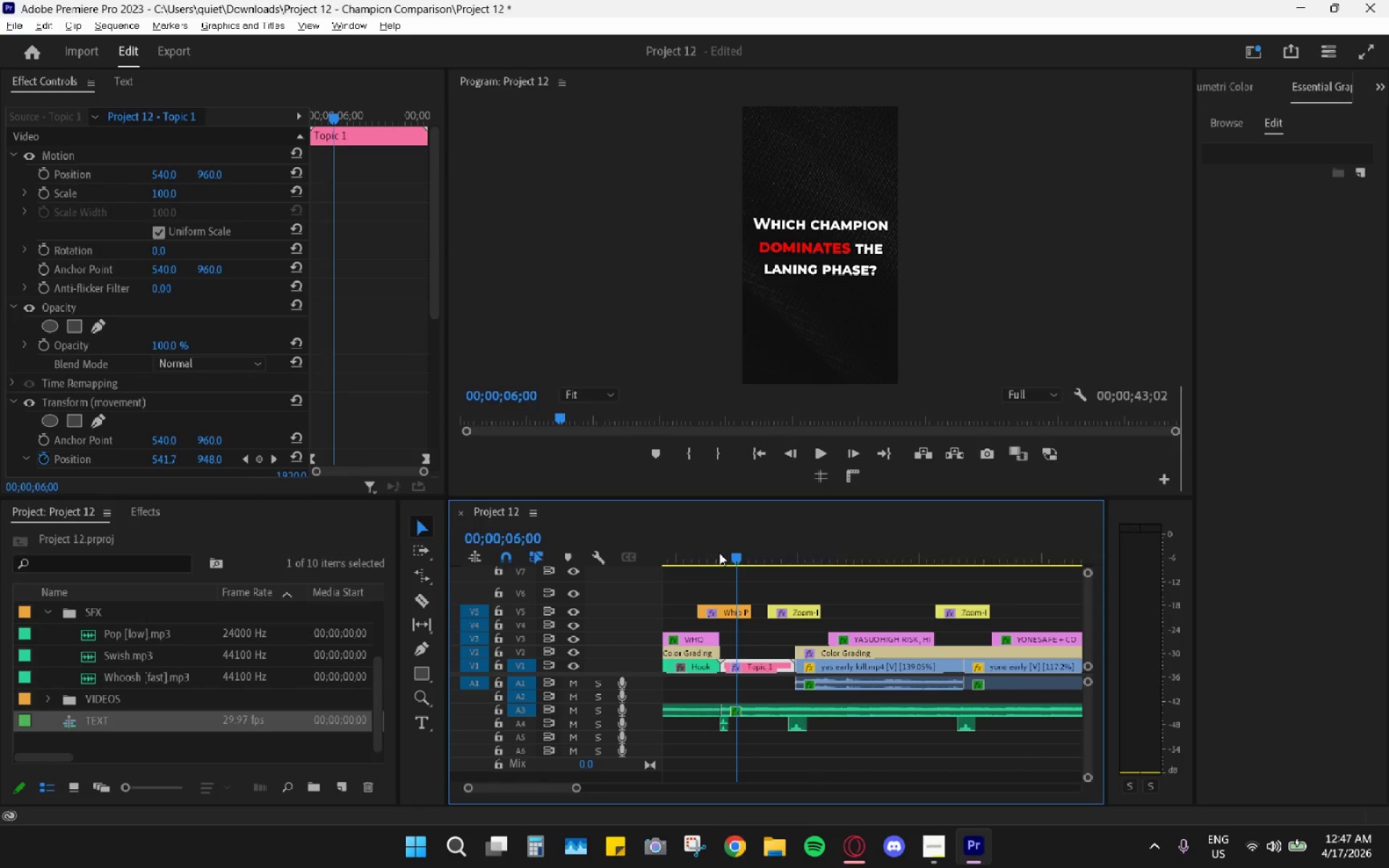 
key(Alt+AltLeft)
 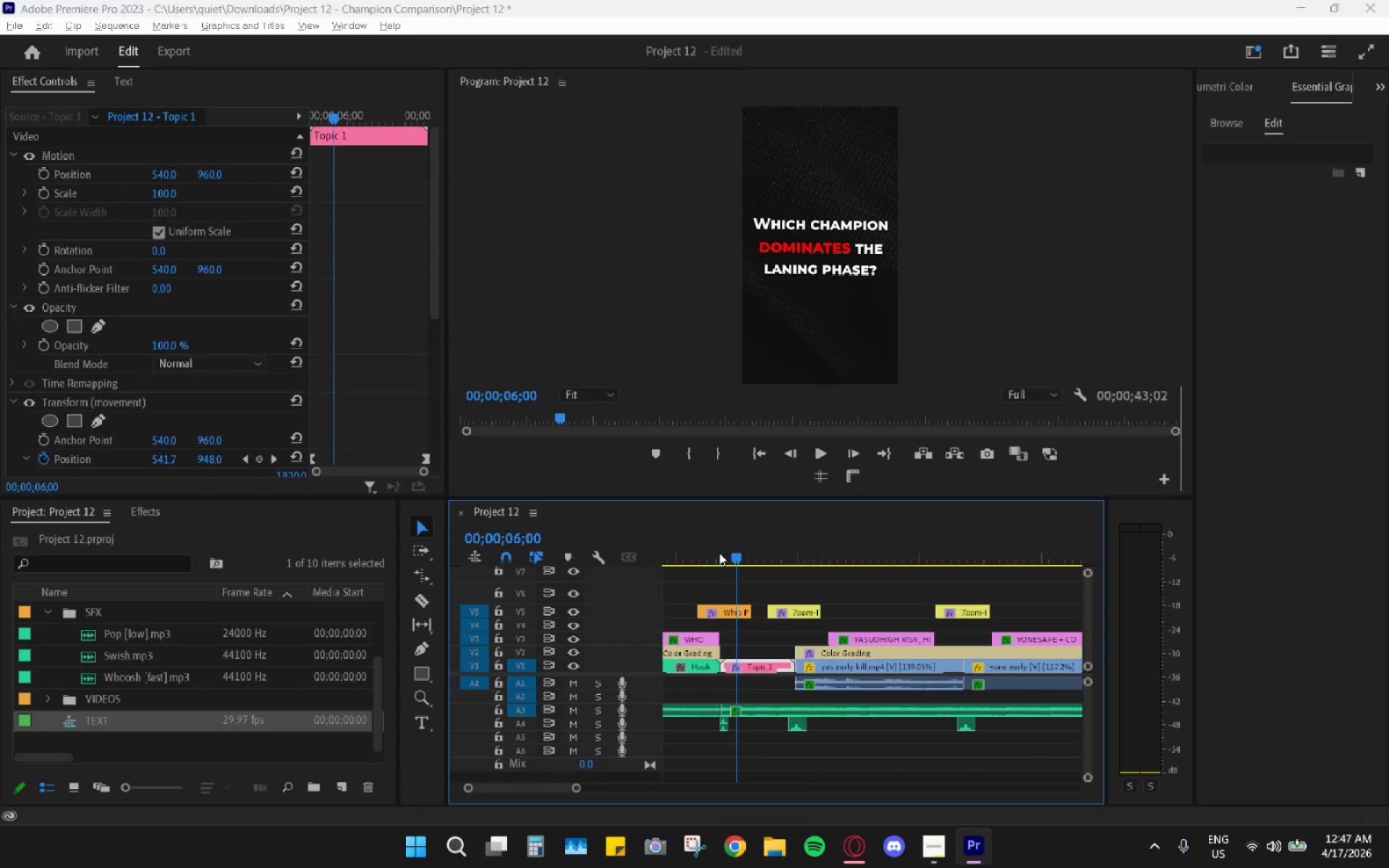 
key(Alt+Tab)
 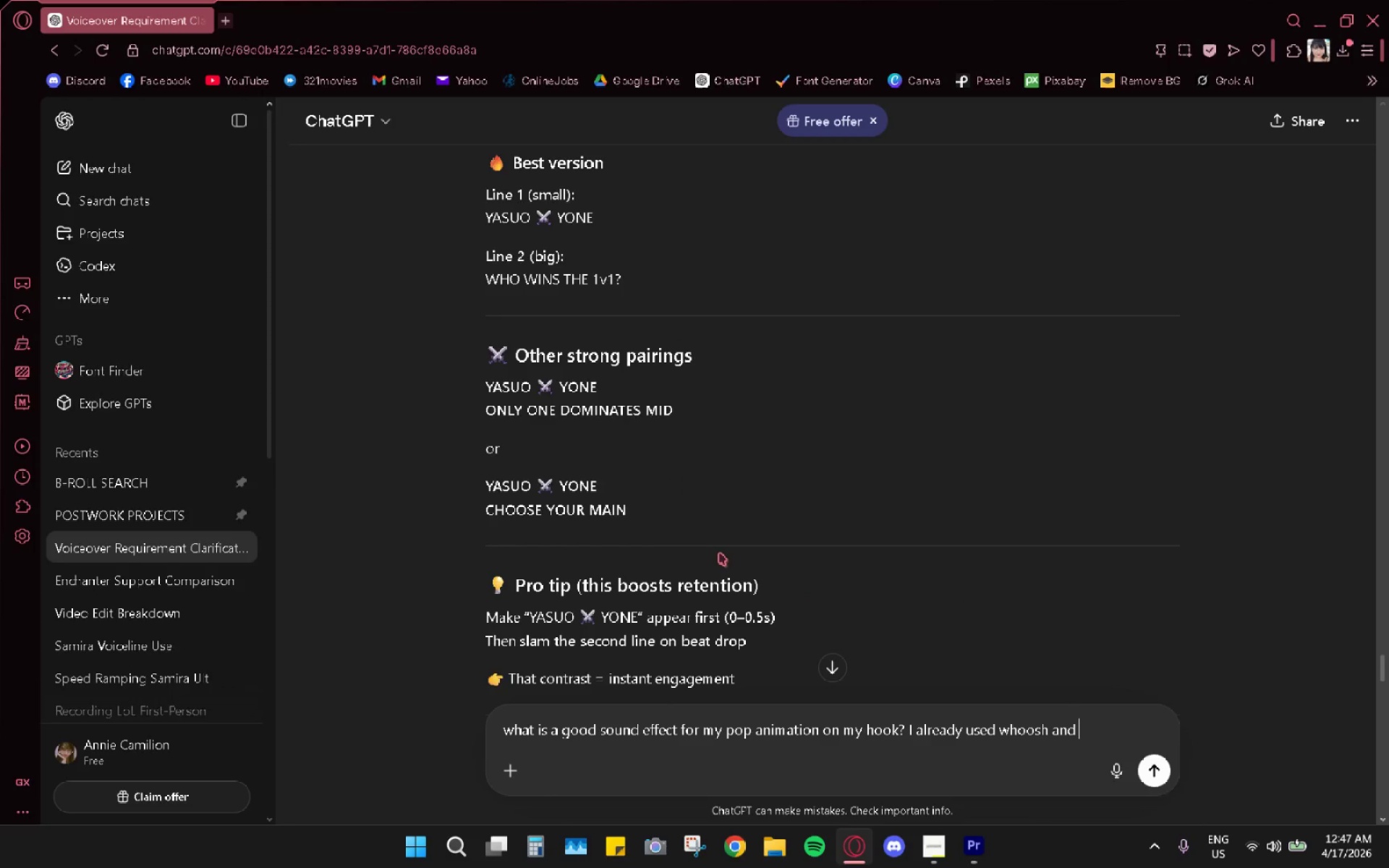 
key(Alt+AltLeft)
 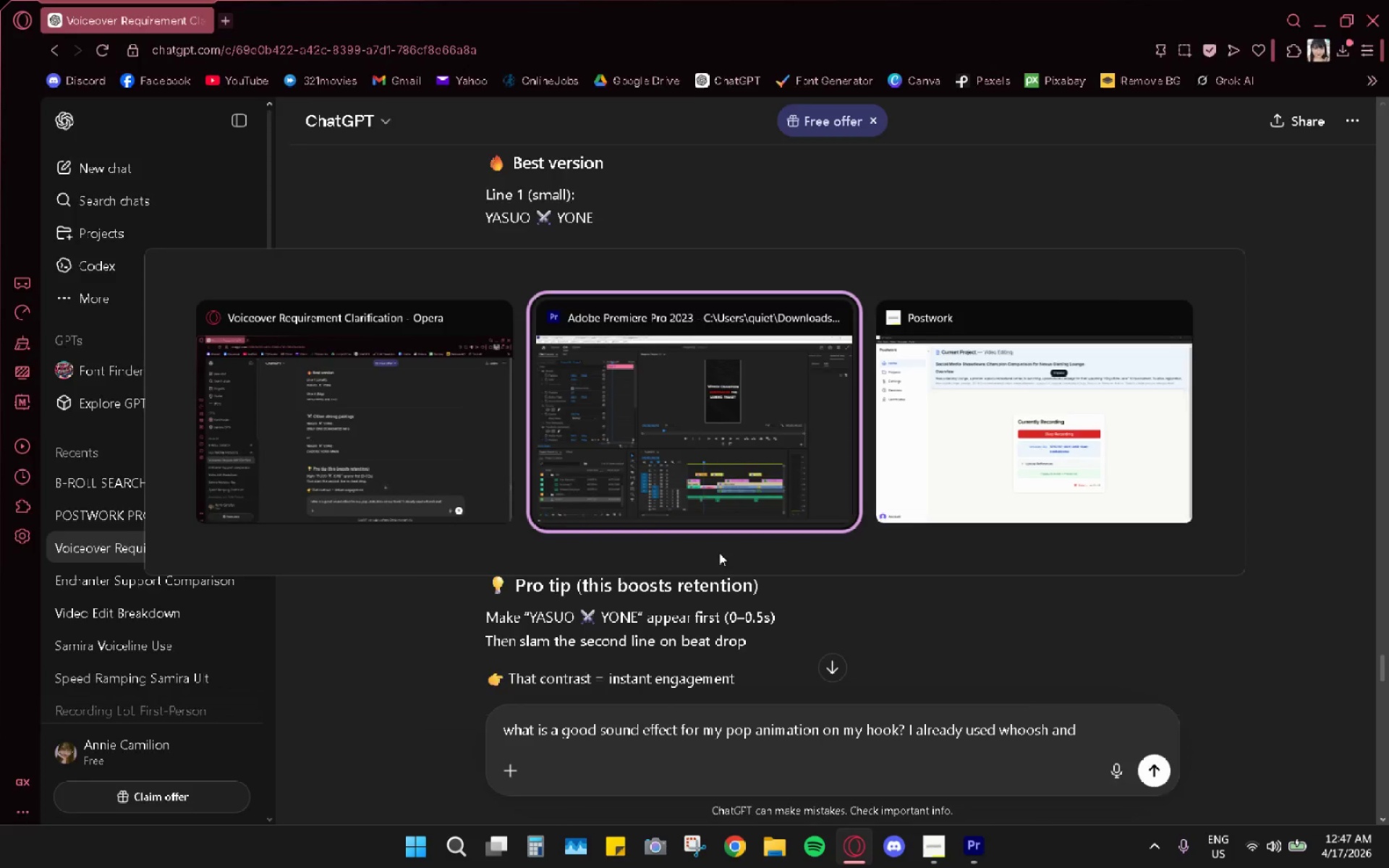 
key(Alt+Tab)
 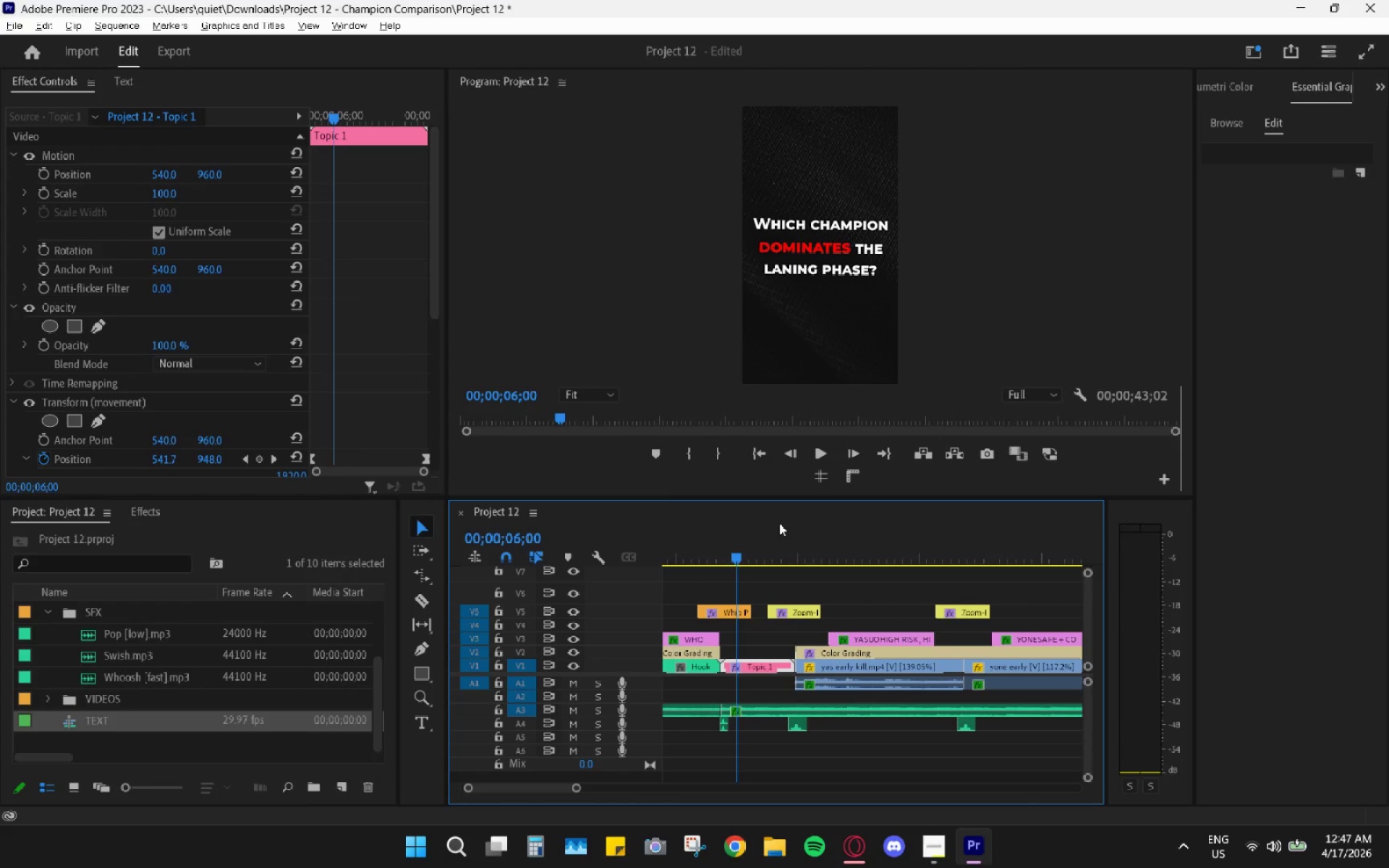 
left_click_drag(start_coordinate=[791, 530], to_coordinate=[803, 537])
 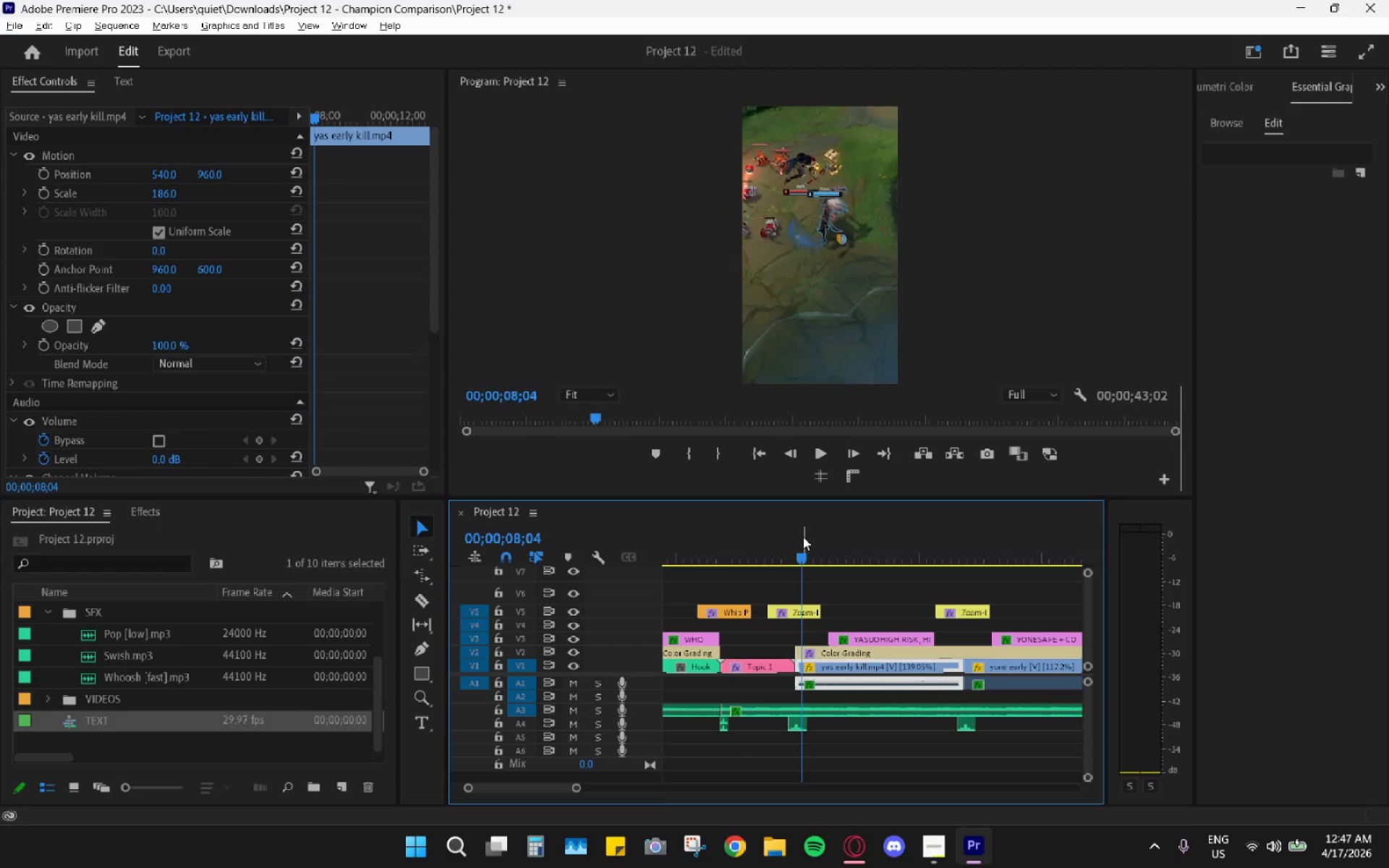 
key(Space)
 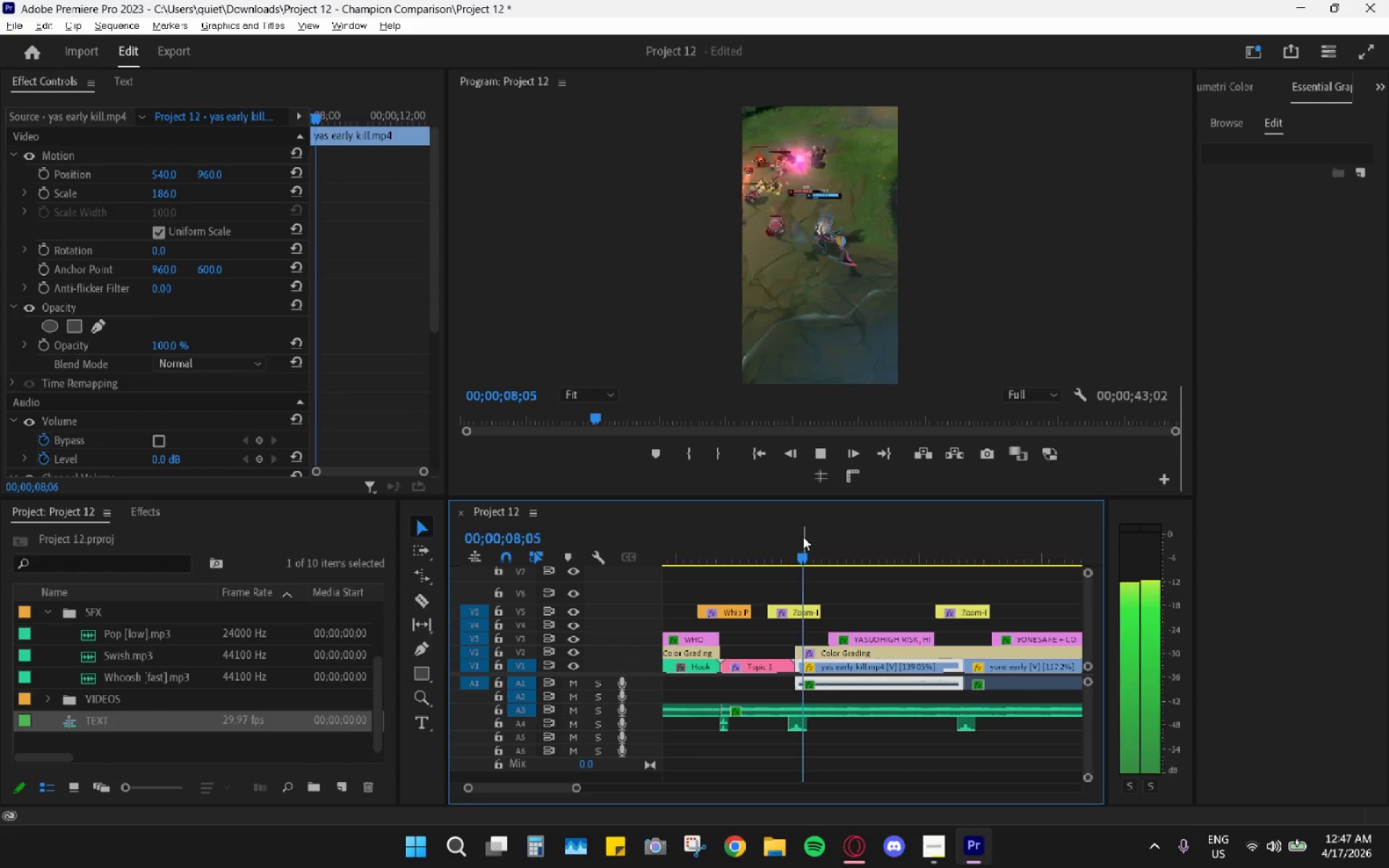 
left_click_drag(start_coordinate=[800, 536], to_coordinate=[791, 533])
 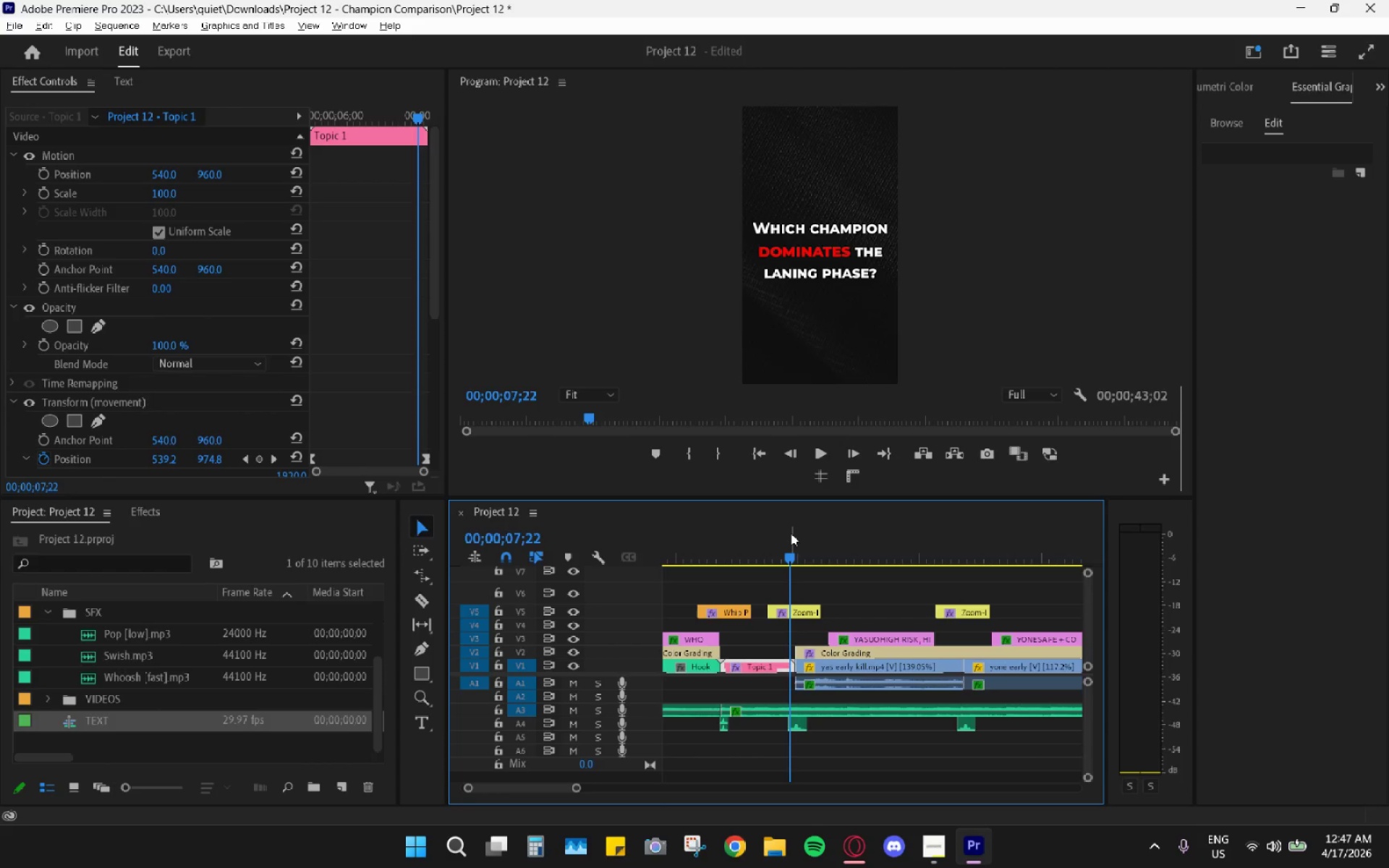 
key(Space)
 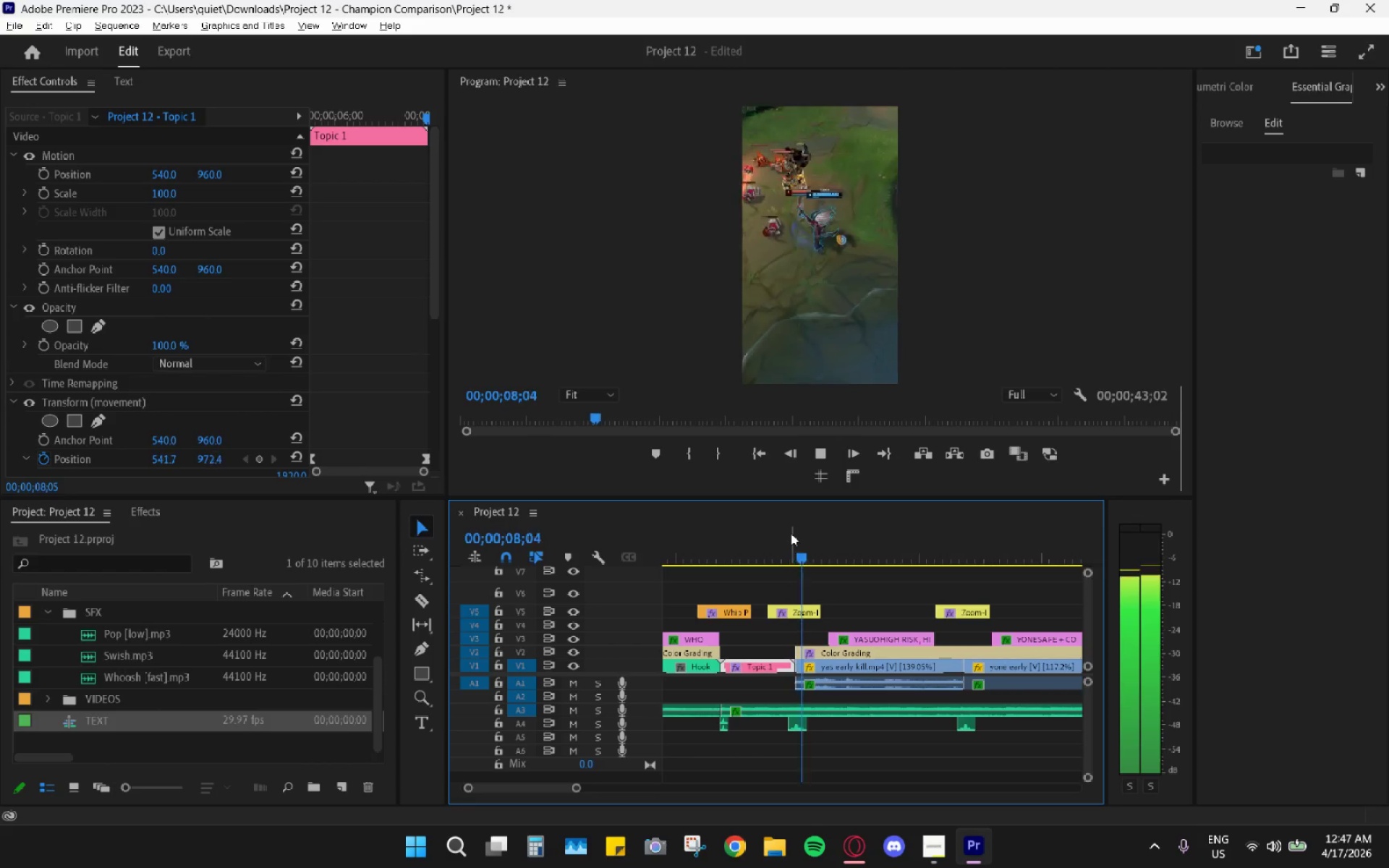 
key(Space)
 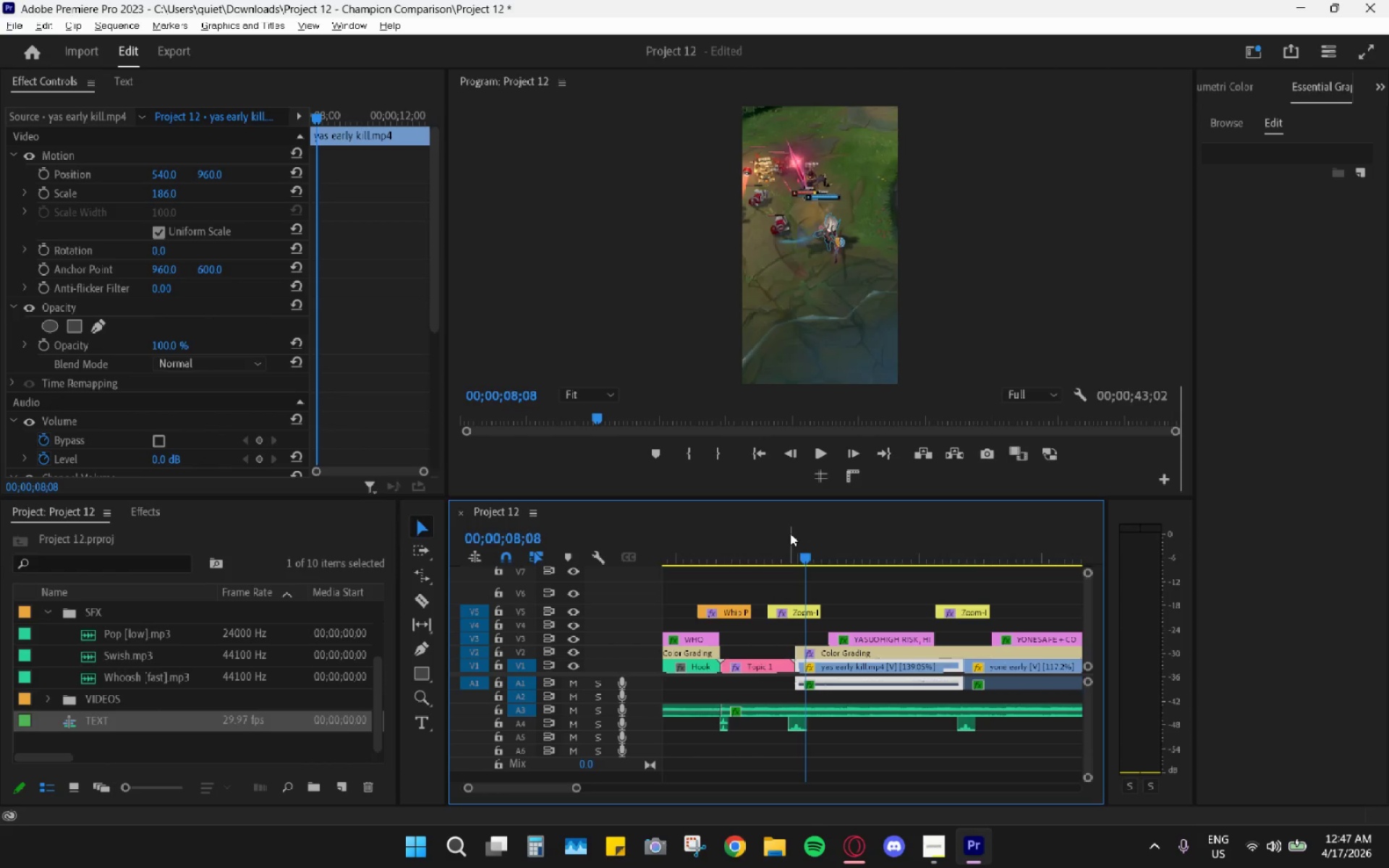 
key(Alt+AltLeft)
 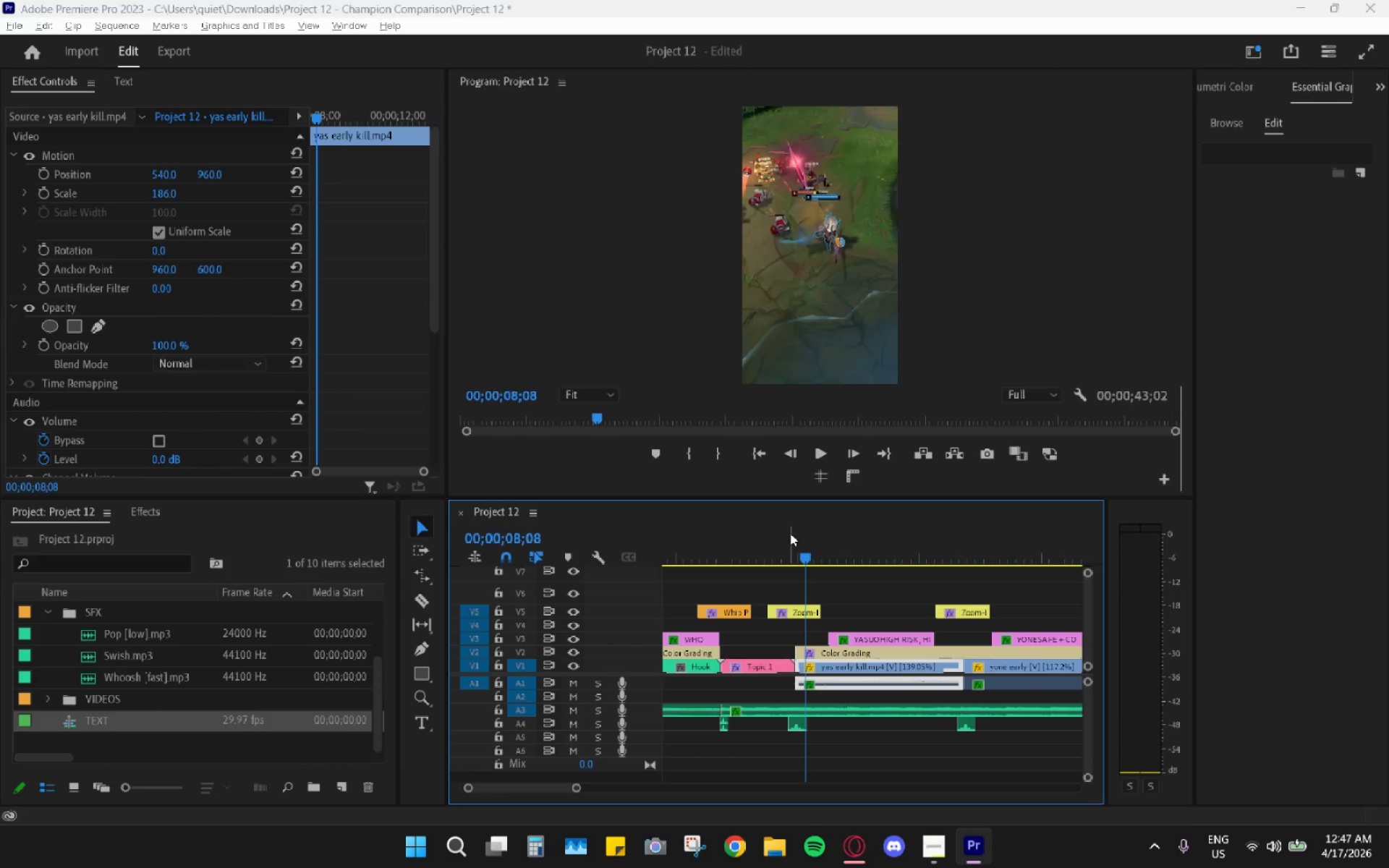 
key(Tab)
type(swhi)
key(Backspace)
key(Backspace)
key(Backspace)
key(Backspace)
type(swish. i dont like the sound of pop it doesnt fit my background music of)
key(Backspace)
key(Backspace)
type(()
key(Backspace)
key(Backspace)
type( (my bgm is a bit)
key(Backspace)
key(Backspace)
key(Backspace)
type(phonk, dark, edm something))
 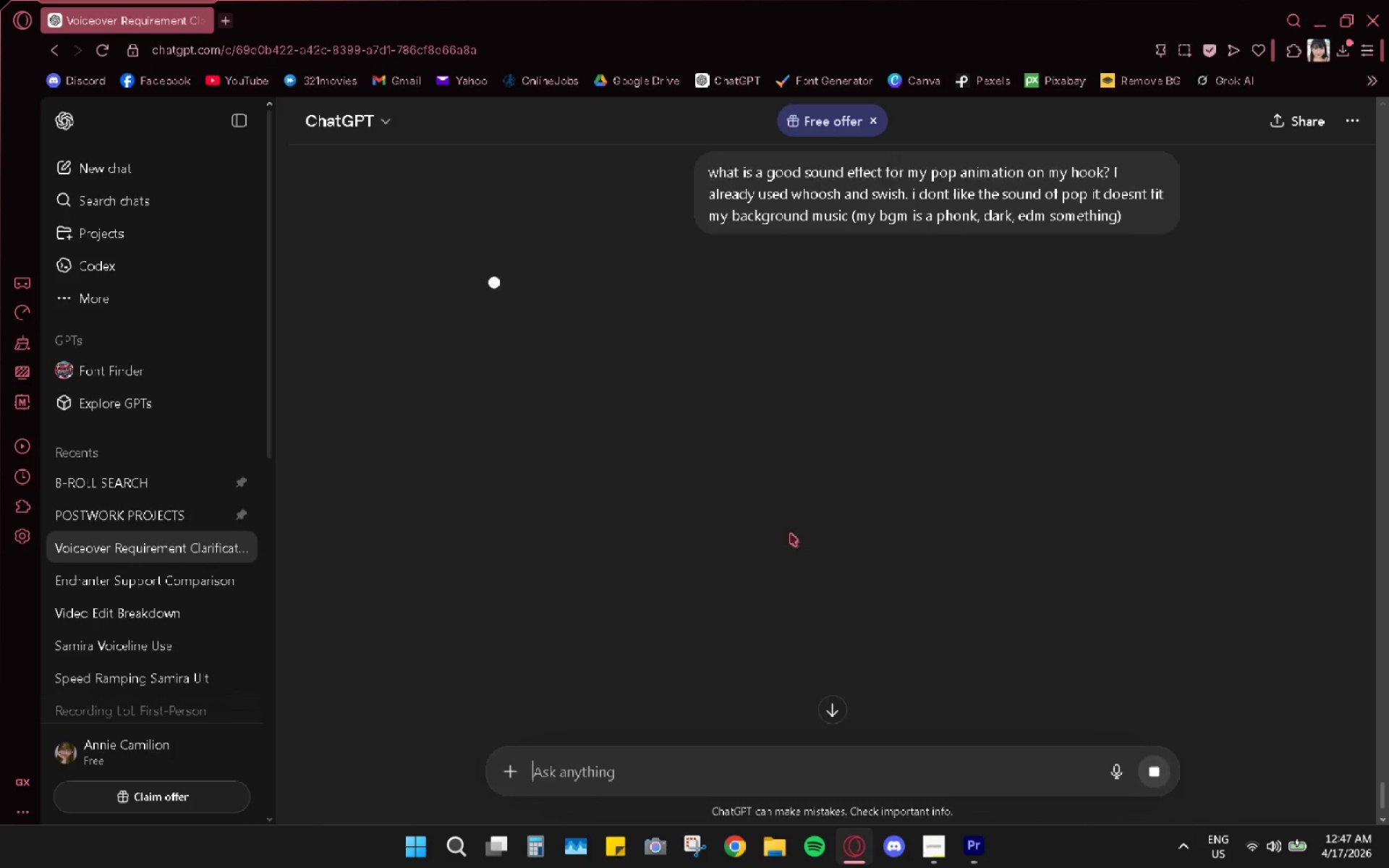 
 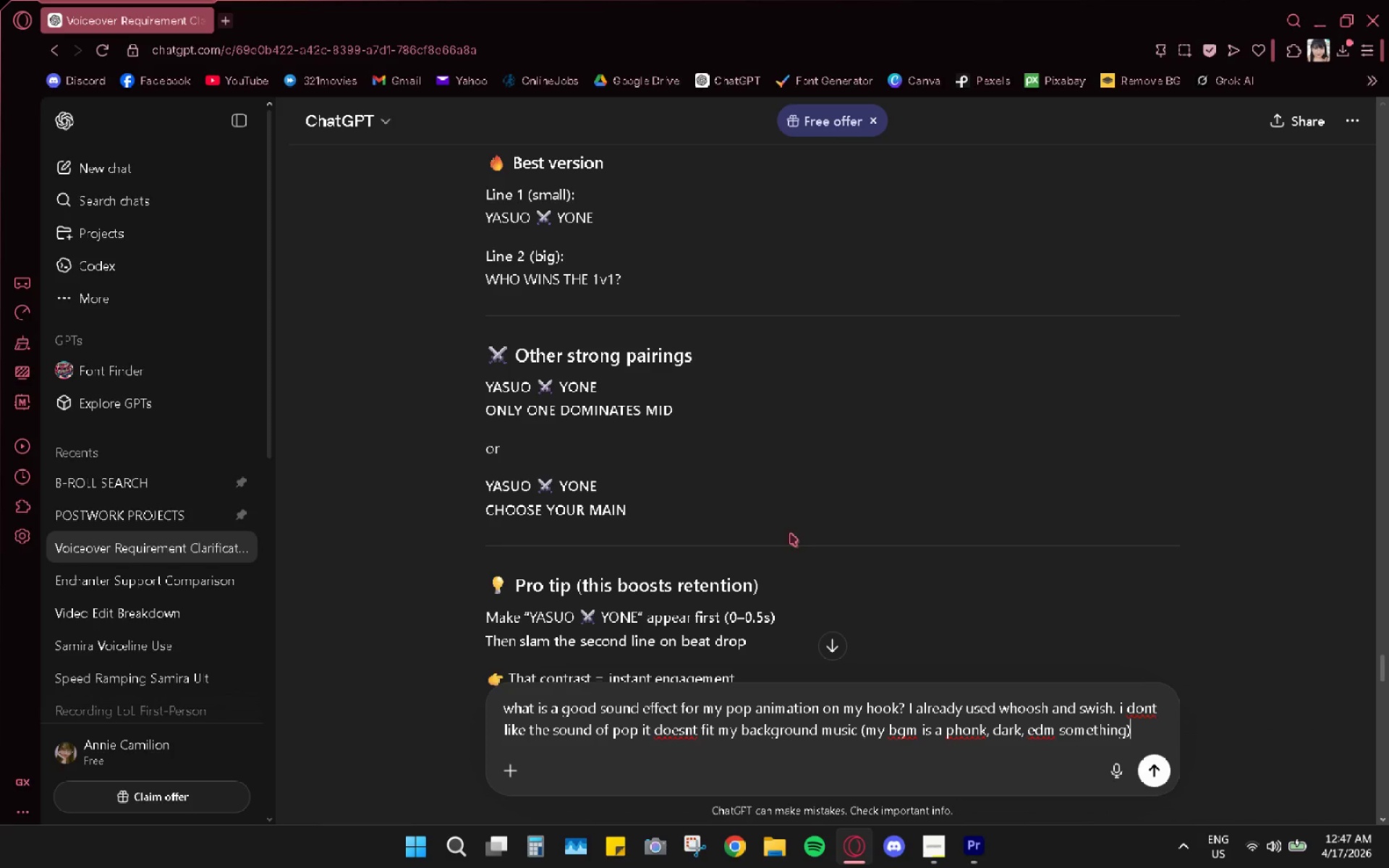 
key(Enter)
 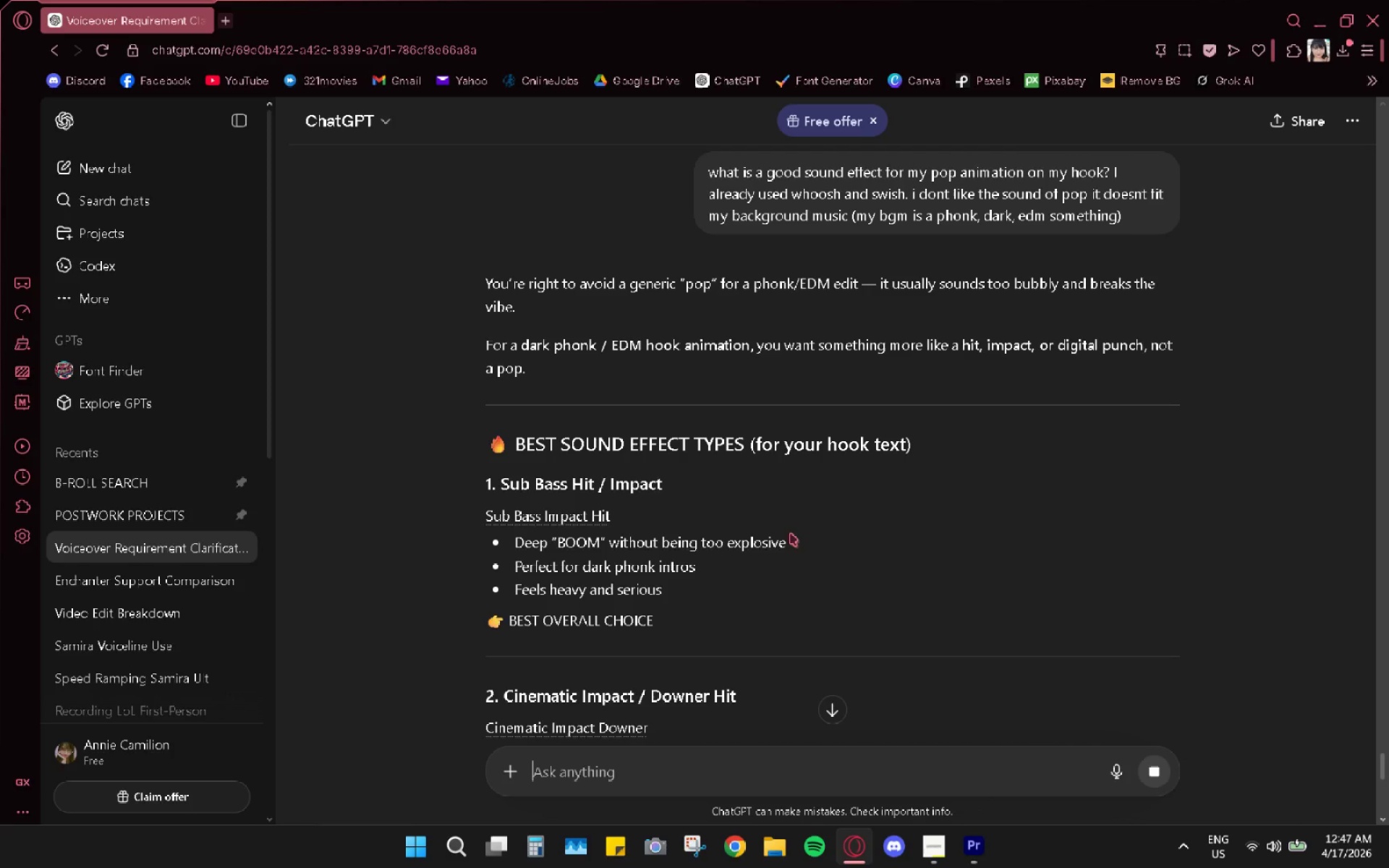 
wait(12.89)
 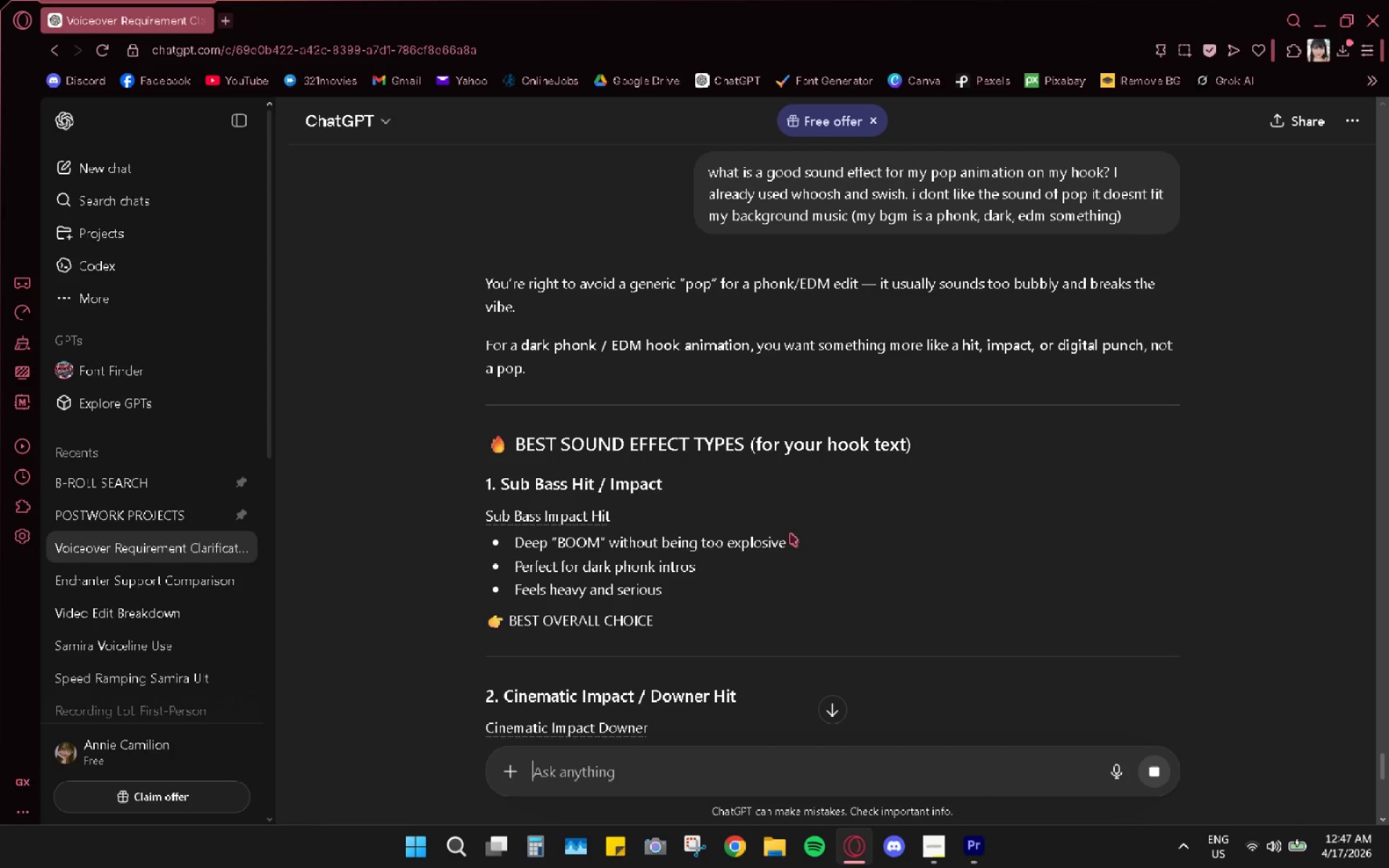 
left_click([229, 18])
 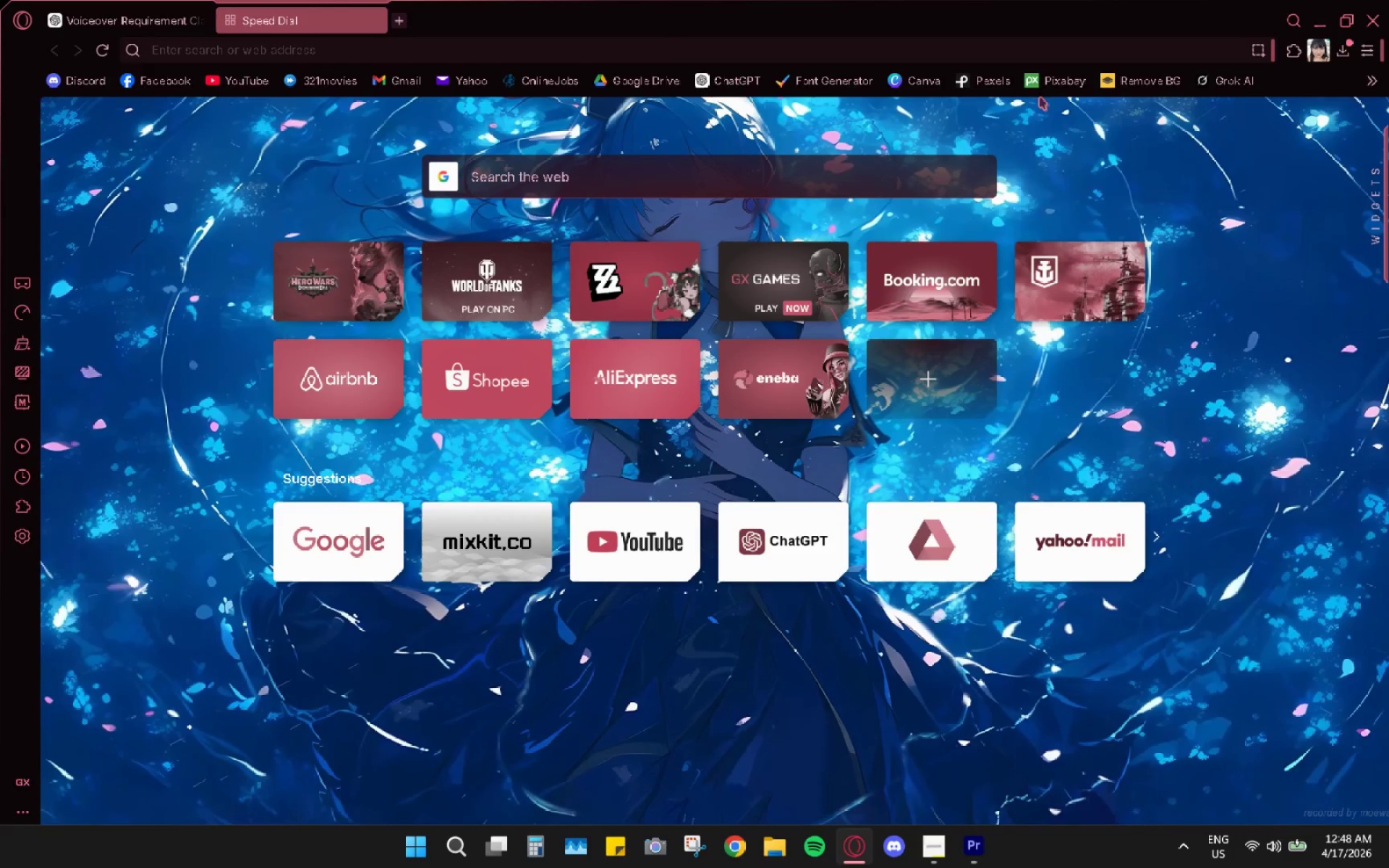 
left_click([1053, 88])
 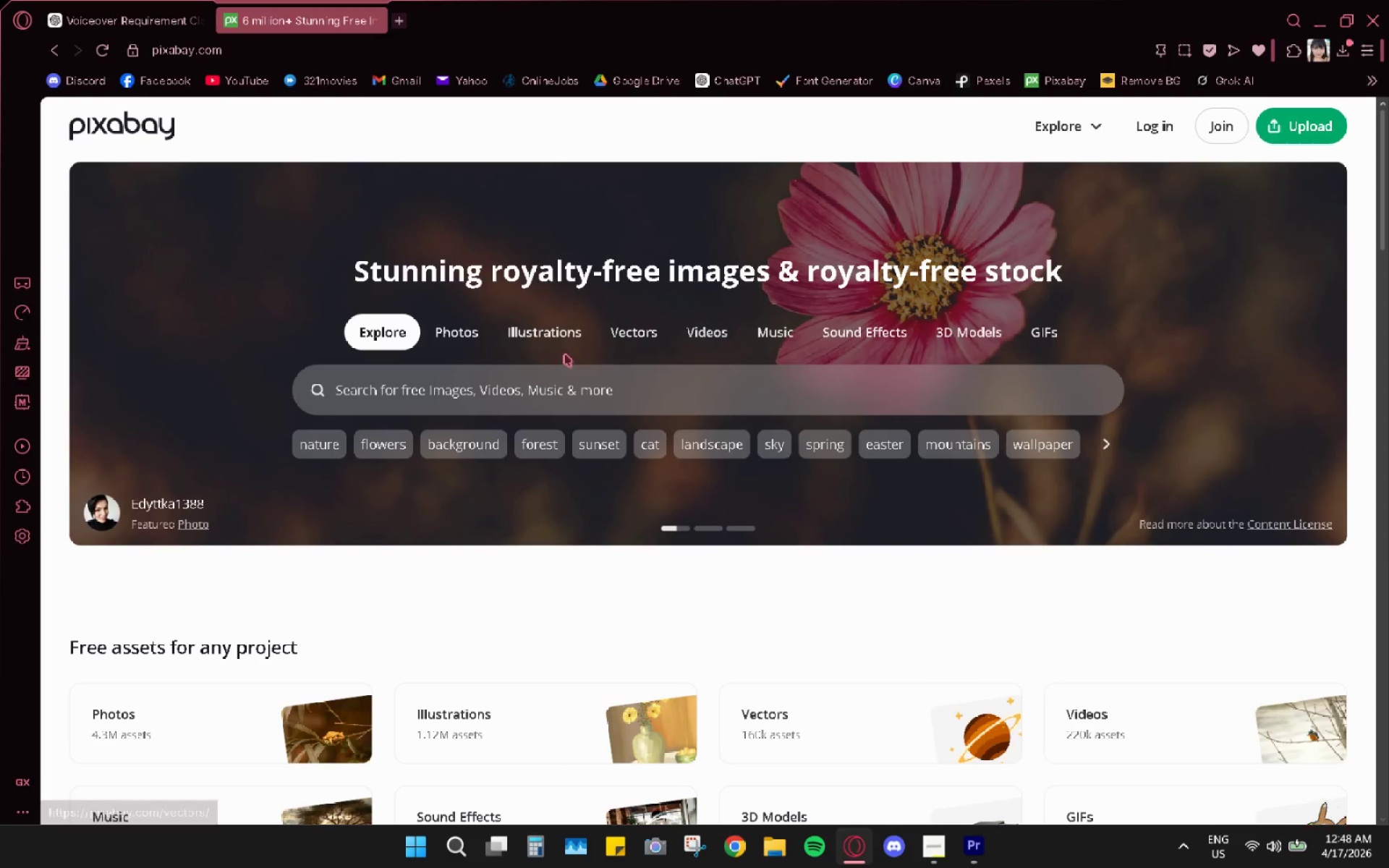 
left_click([873, 317])
 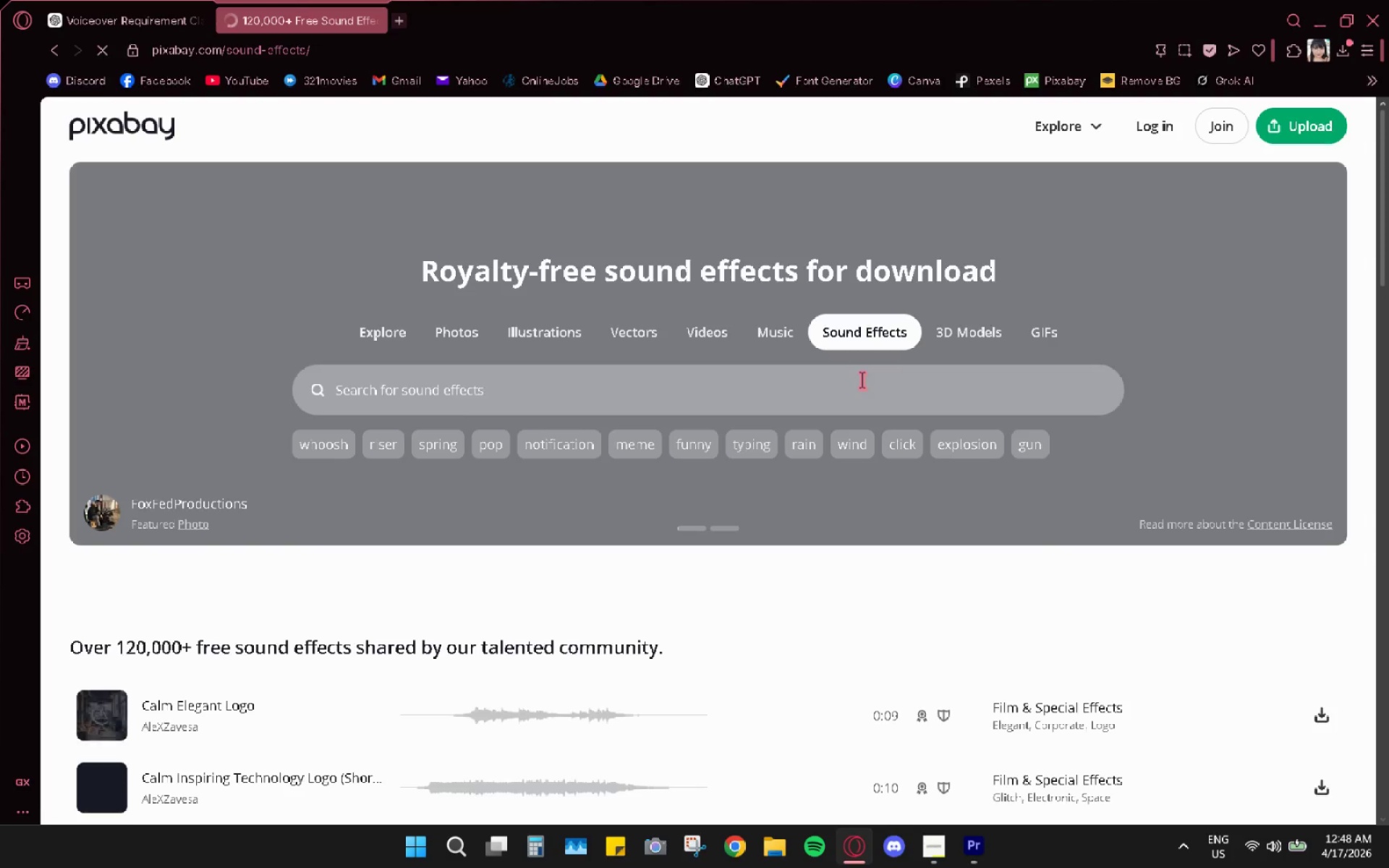 
type(boom)
 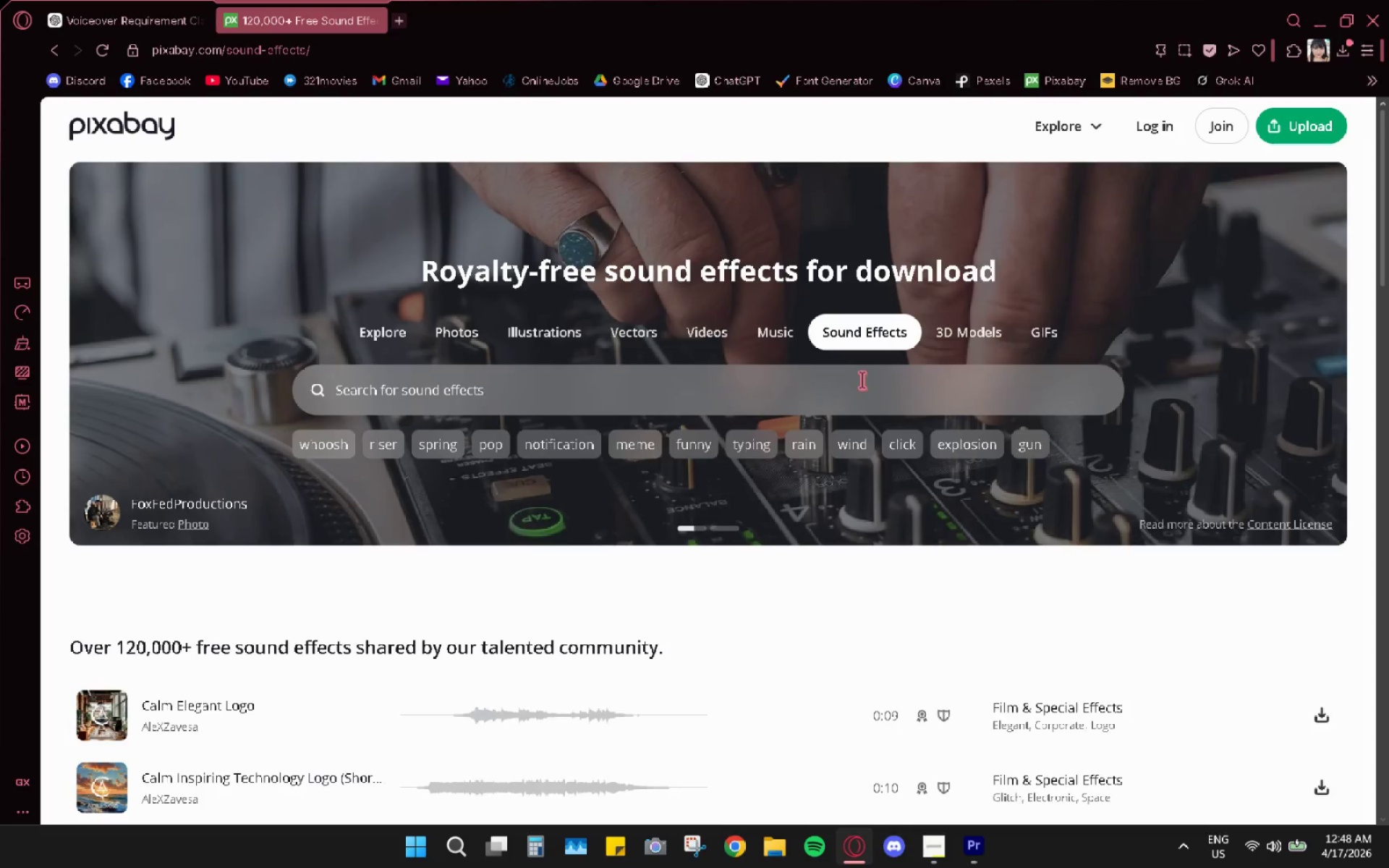 
left_click([862, 380])
 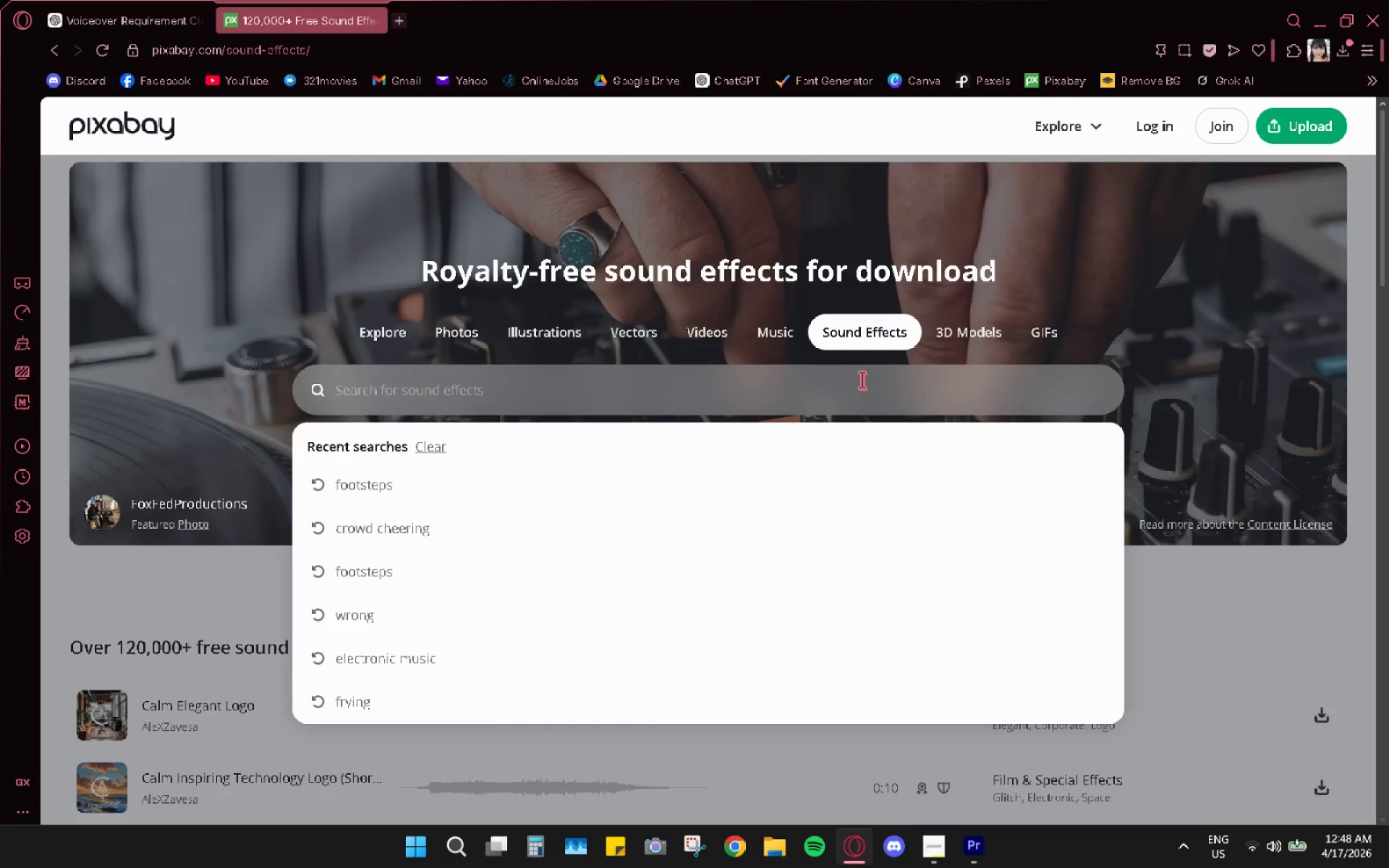 
type(boom)
 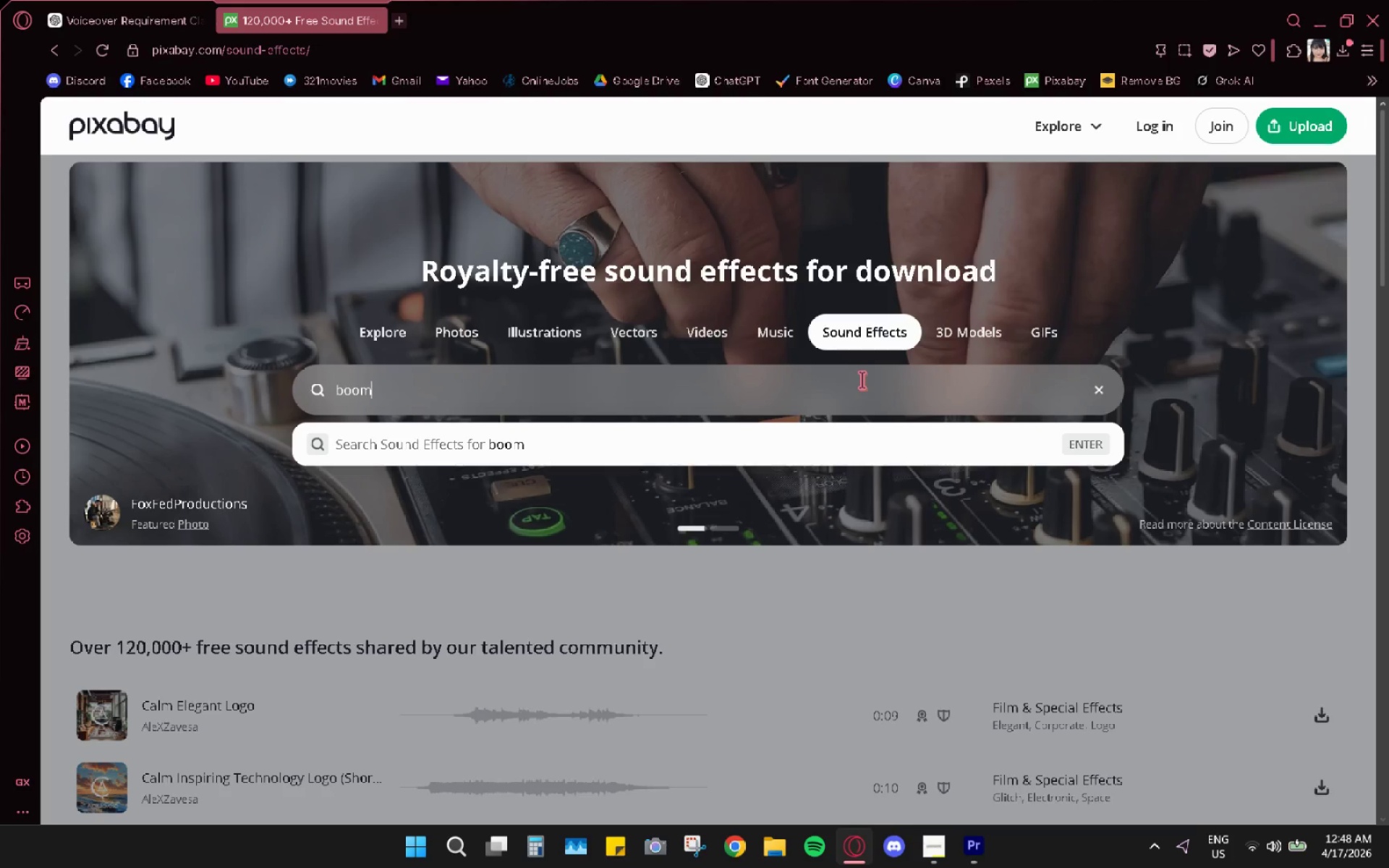 
key(Enter)
 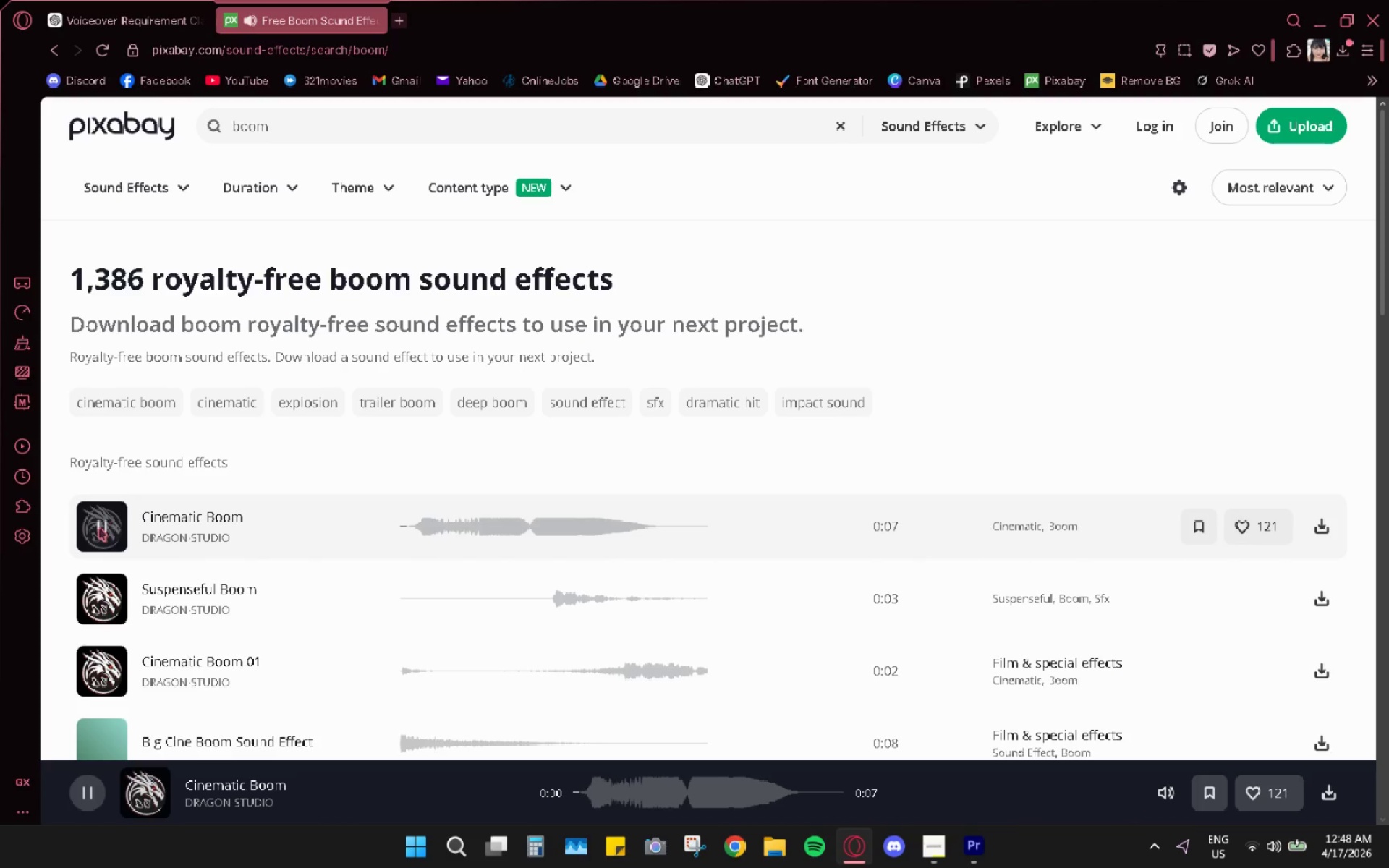 
left_click([99, 528])
 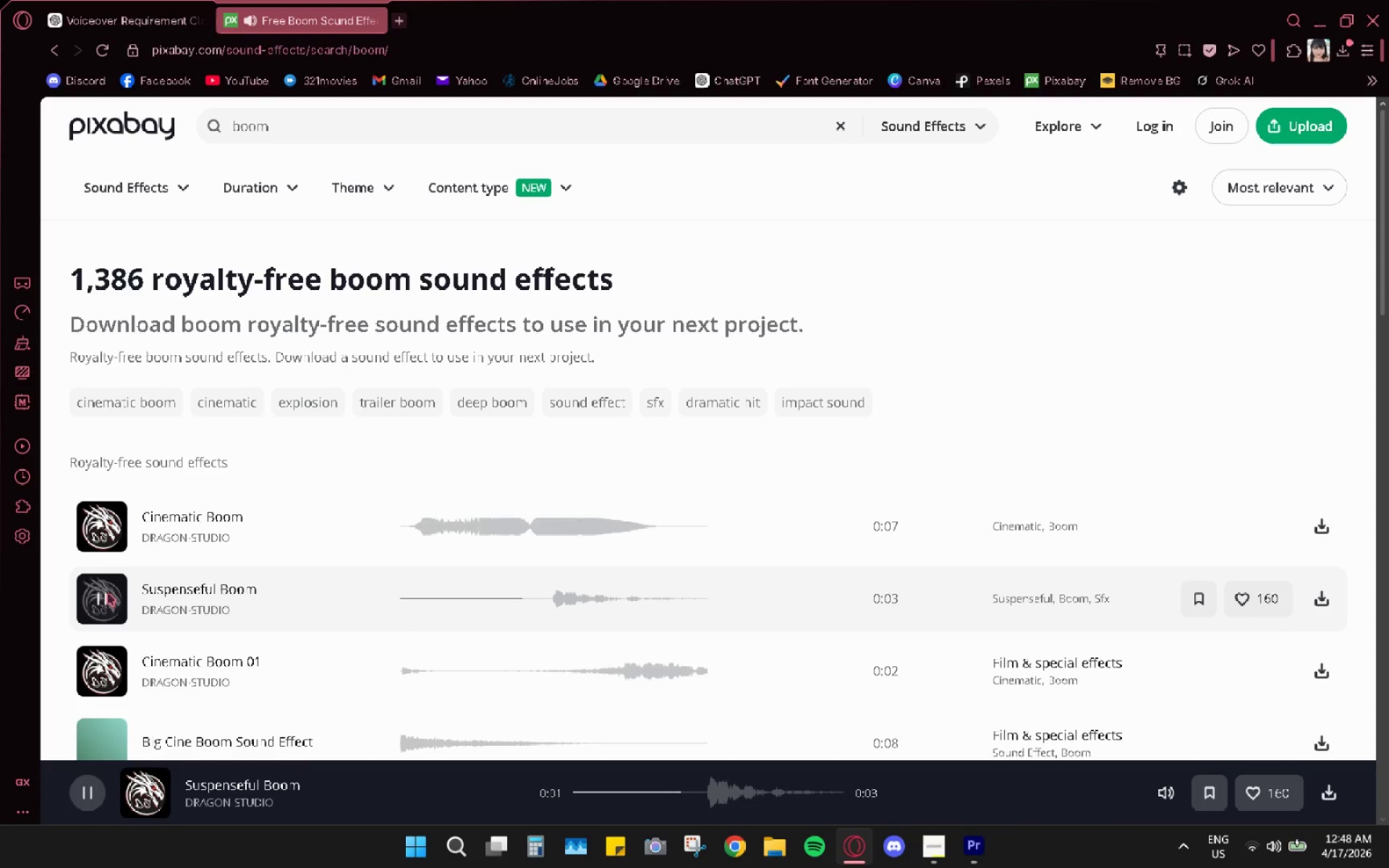 
left_click([108, 593])
 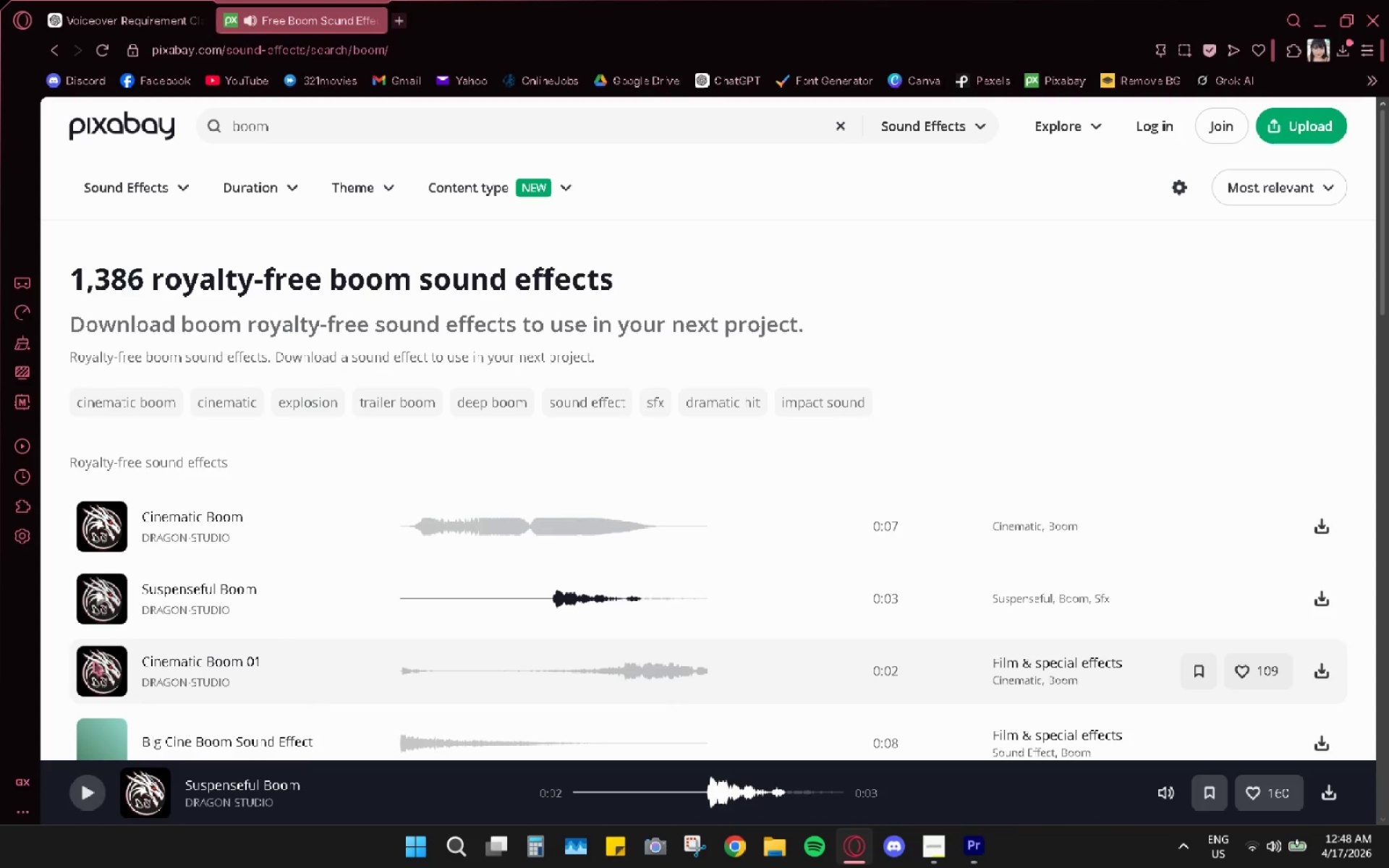 
left_click([93, 663])
 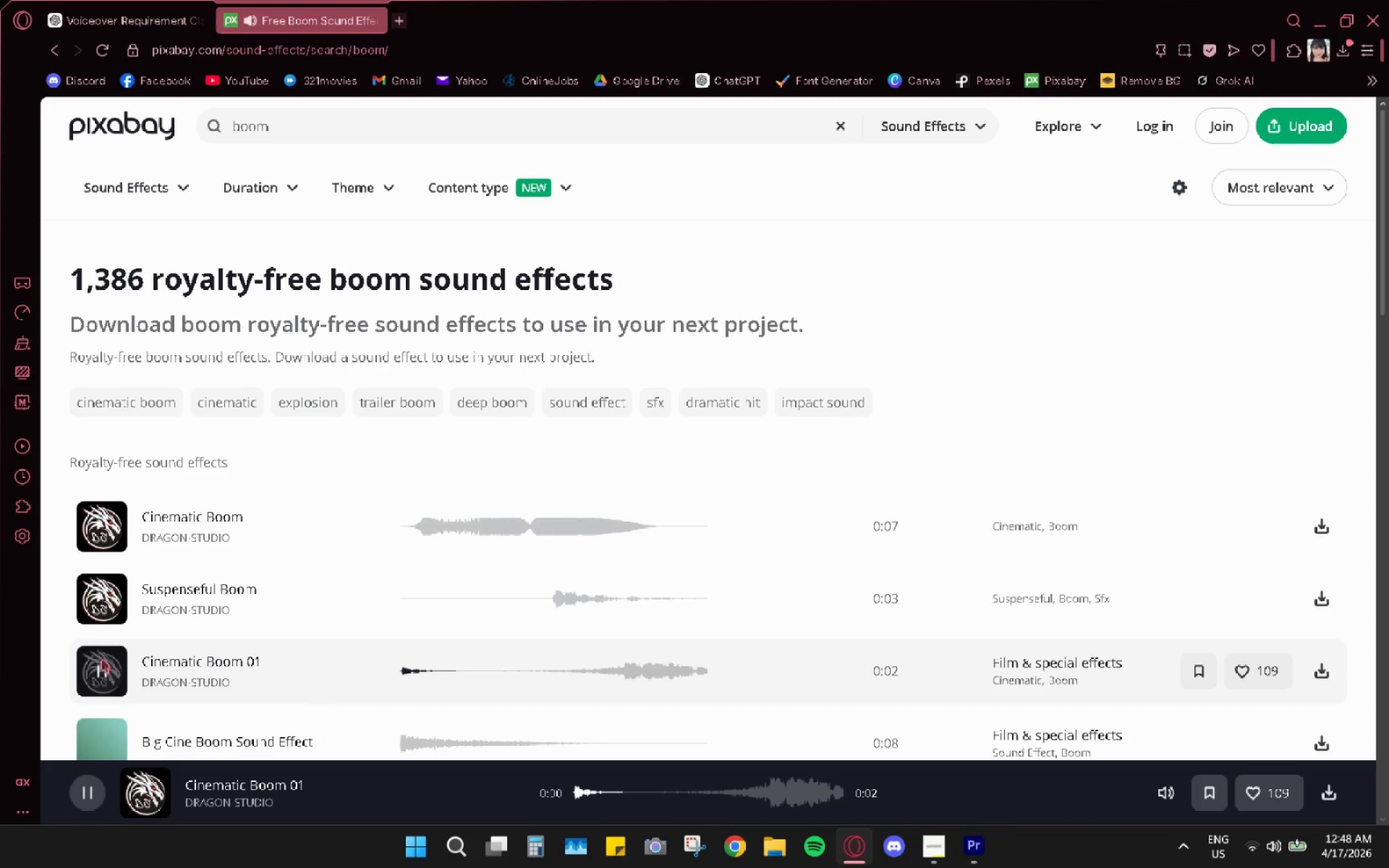 
left_click([110, 607])
 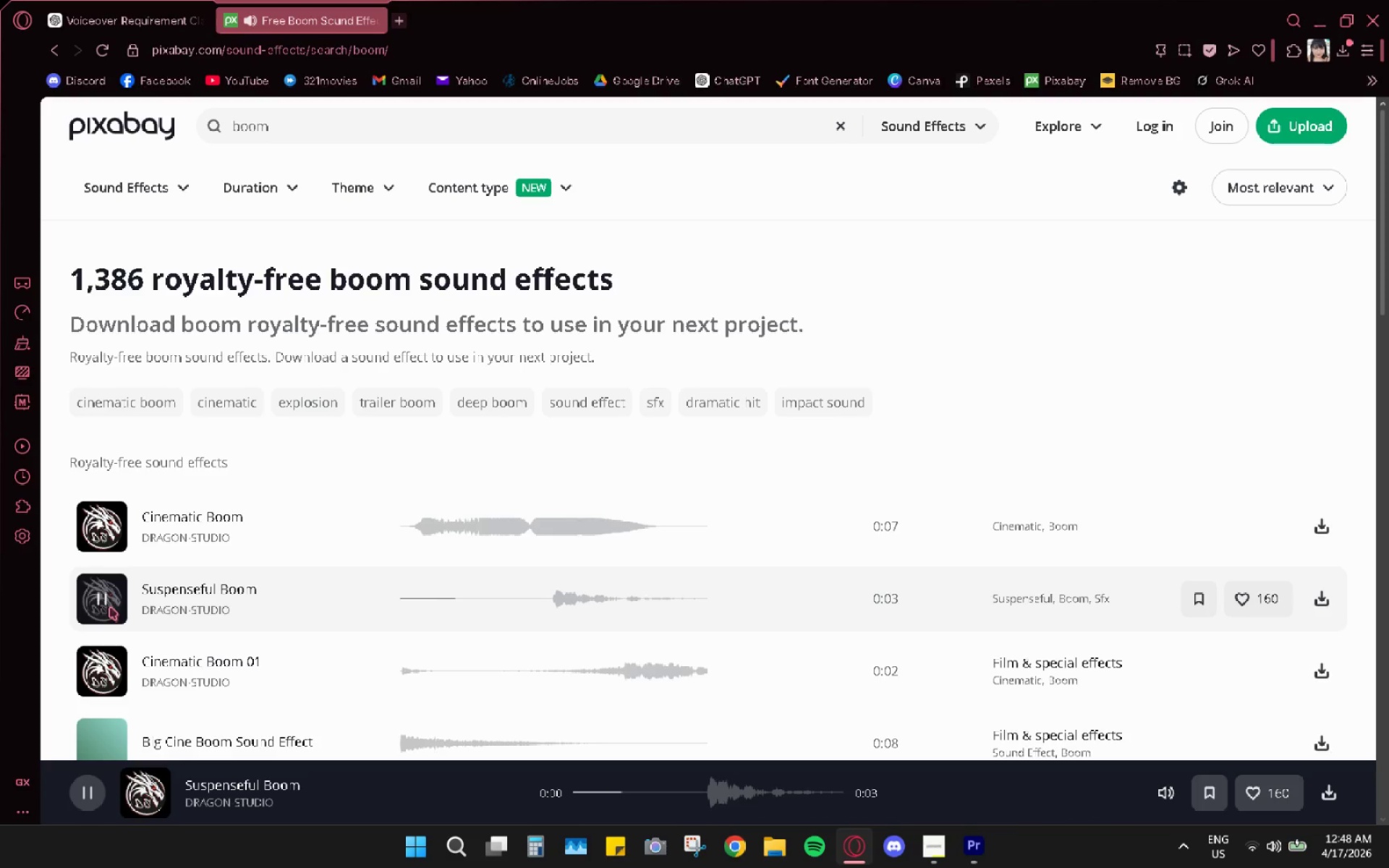 
scroll: coordinate [174, 583], scroll_direction: down, amount: 4.0
 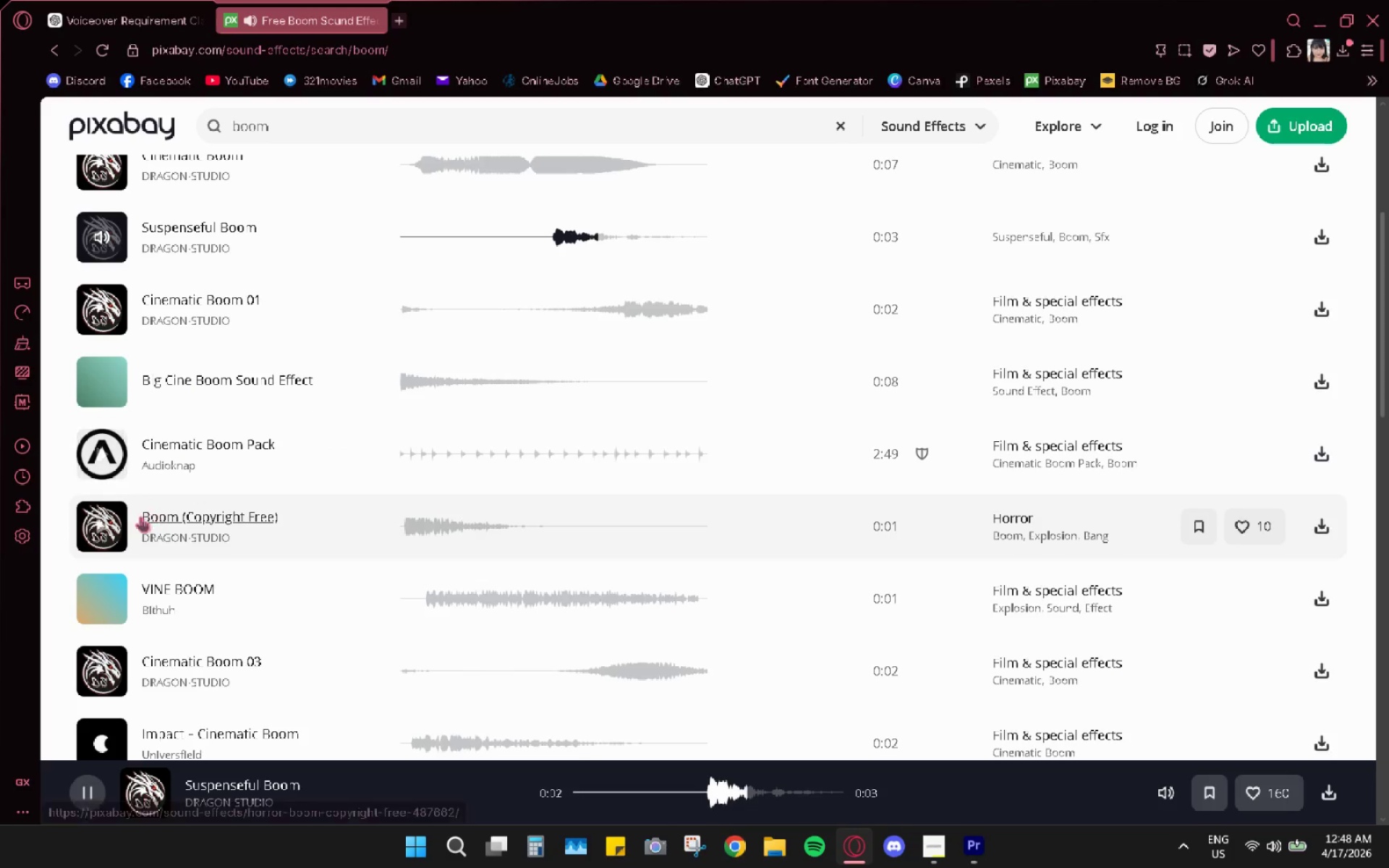 
left_click([96, 527])
 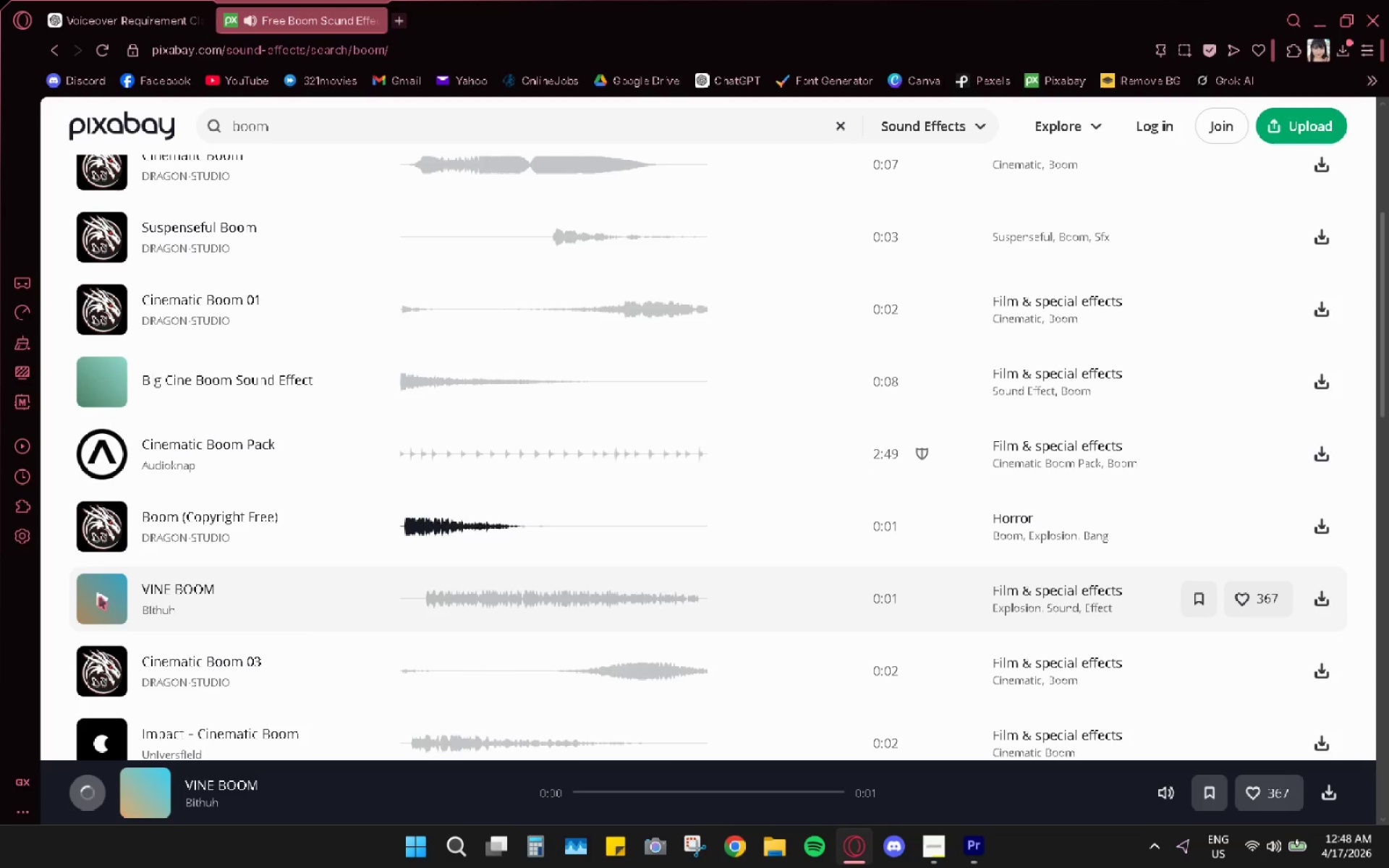 
mouse_move([106, 678])
 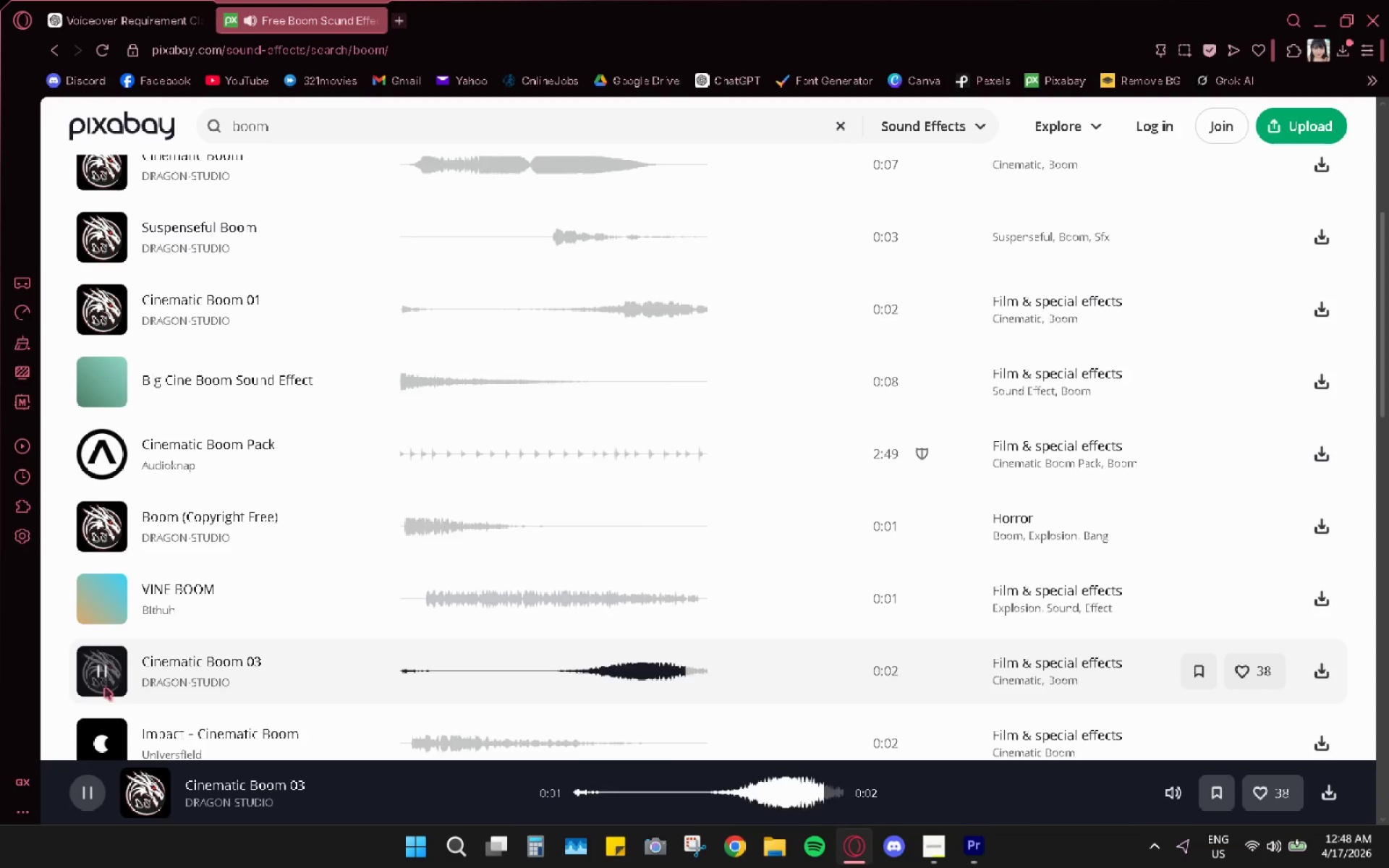 
scroll: coordinate [105, 685], scroll_direction: down, amount: 2.0
 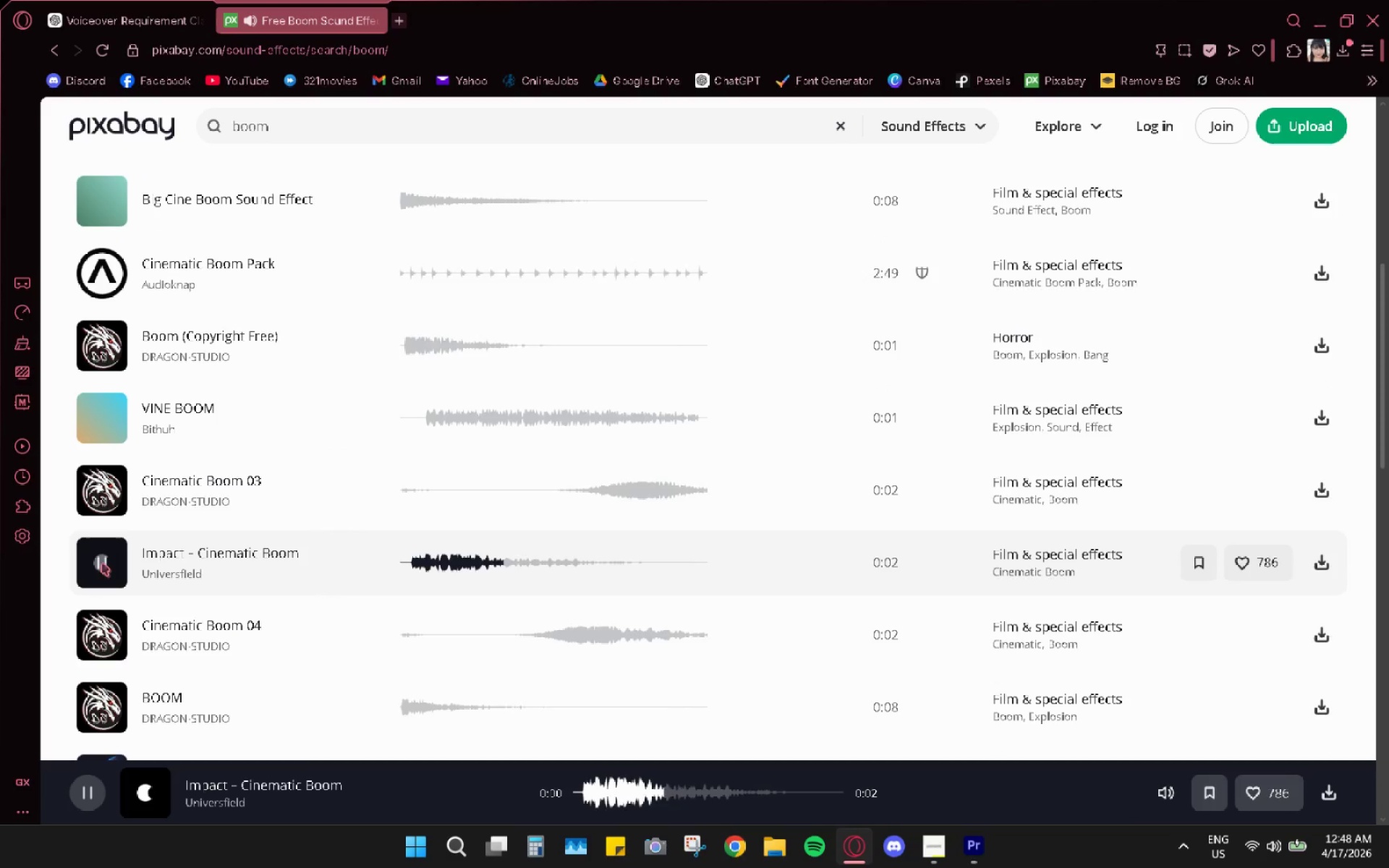 
left_click([102, 563])
 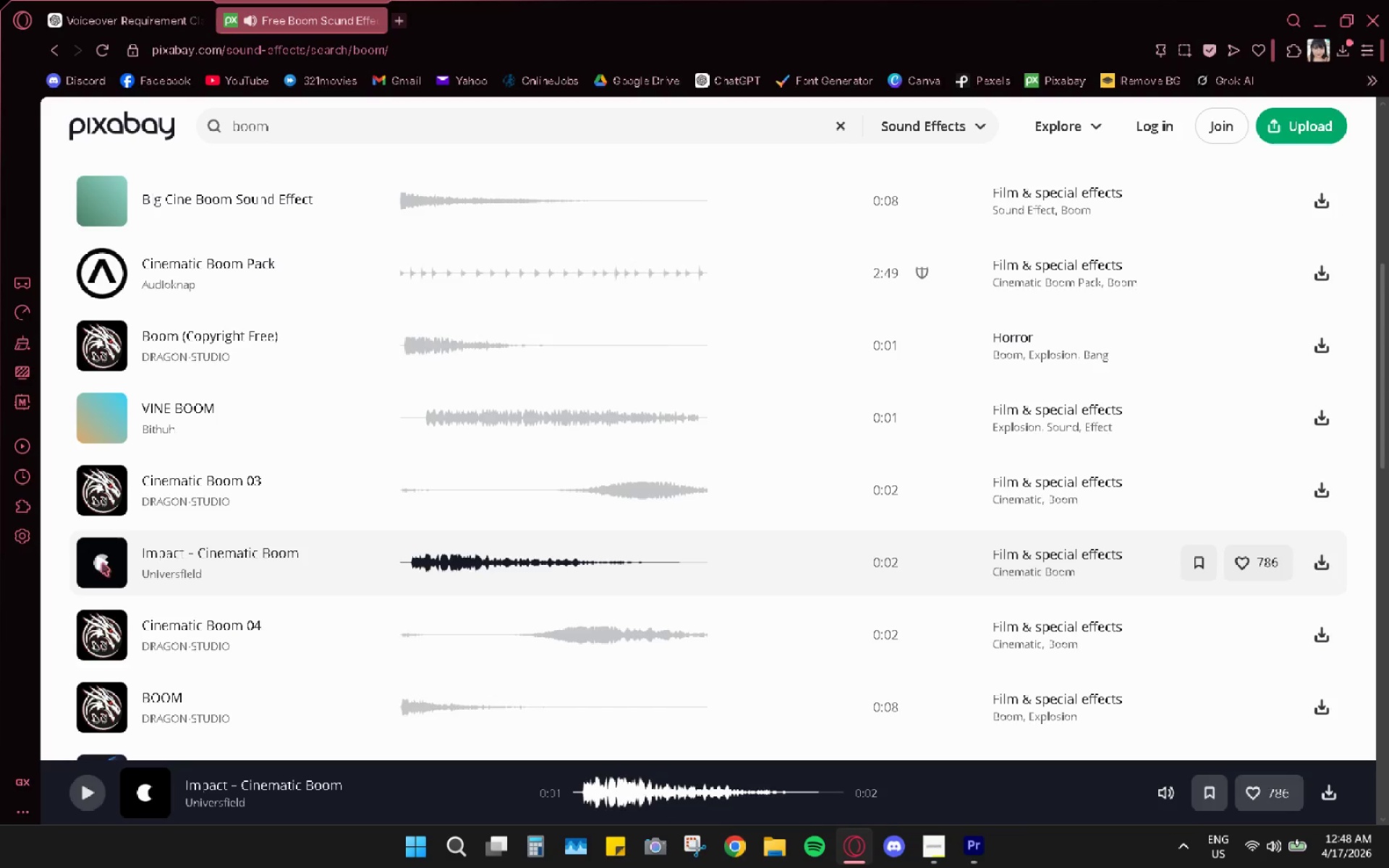 
left_click([102, 563])
 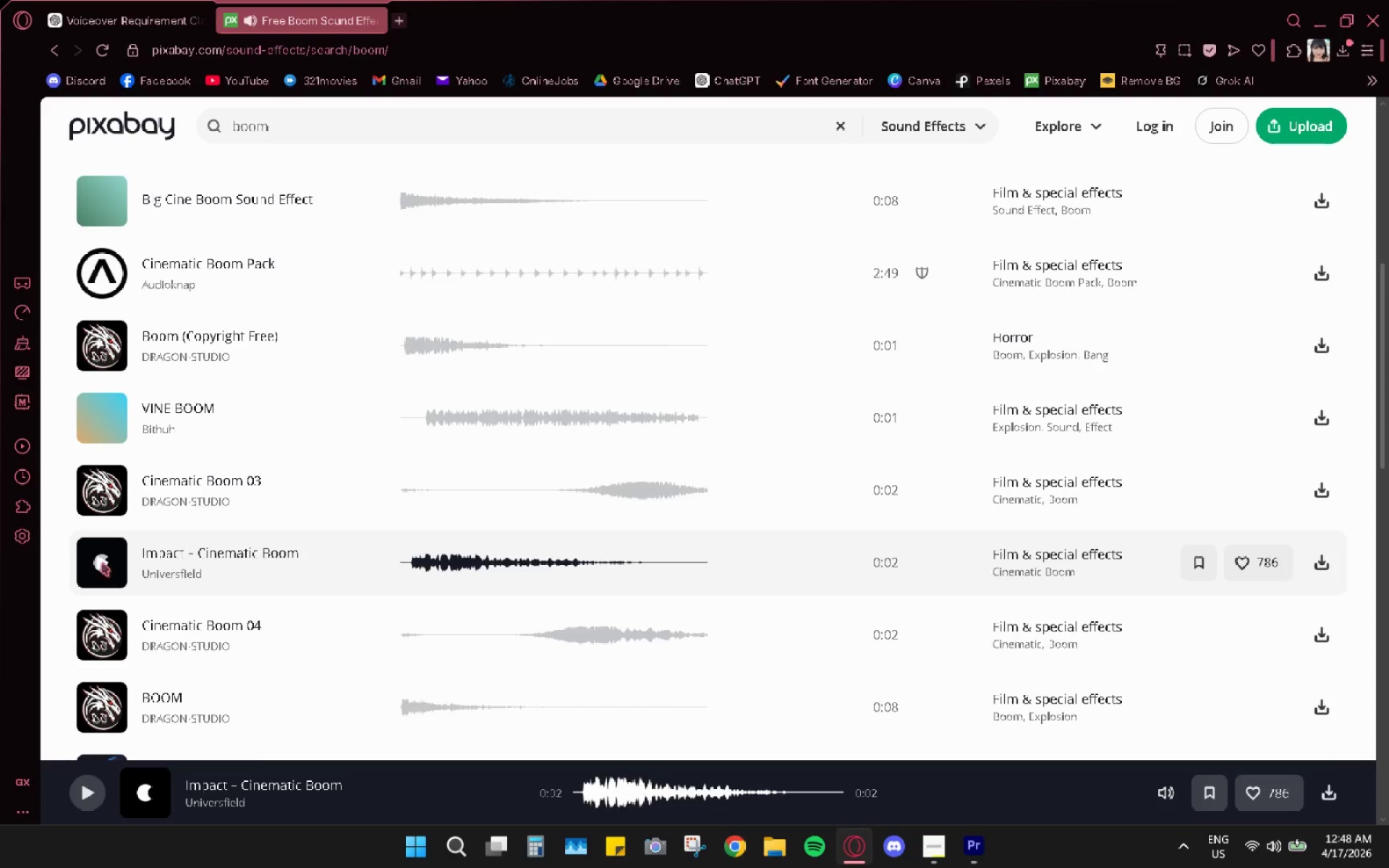 
left_click([102, 563])
 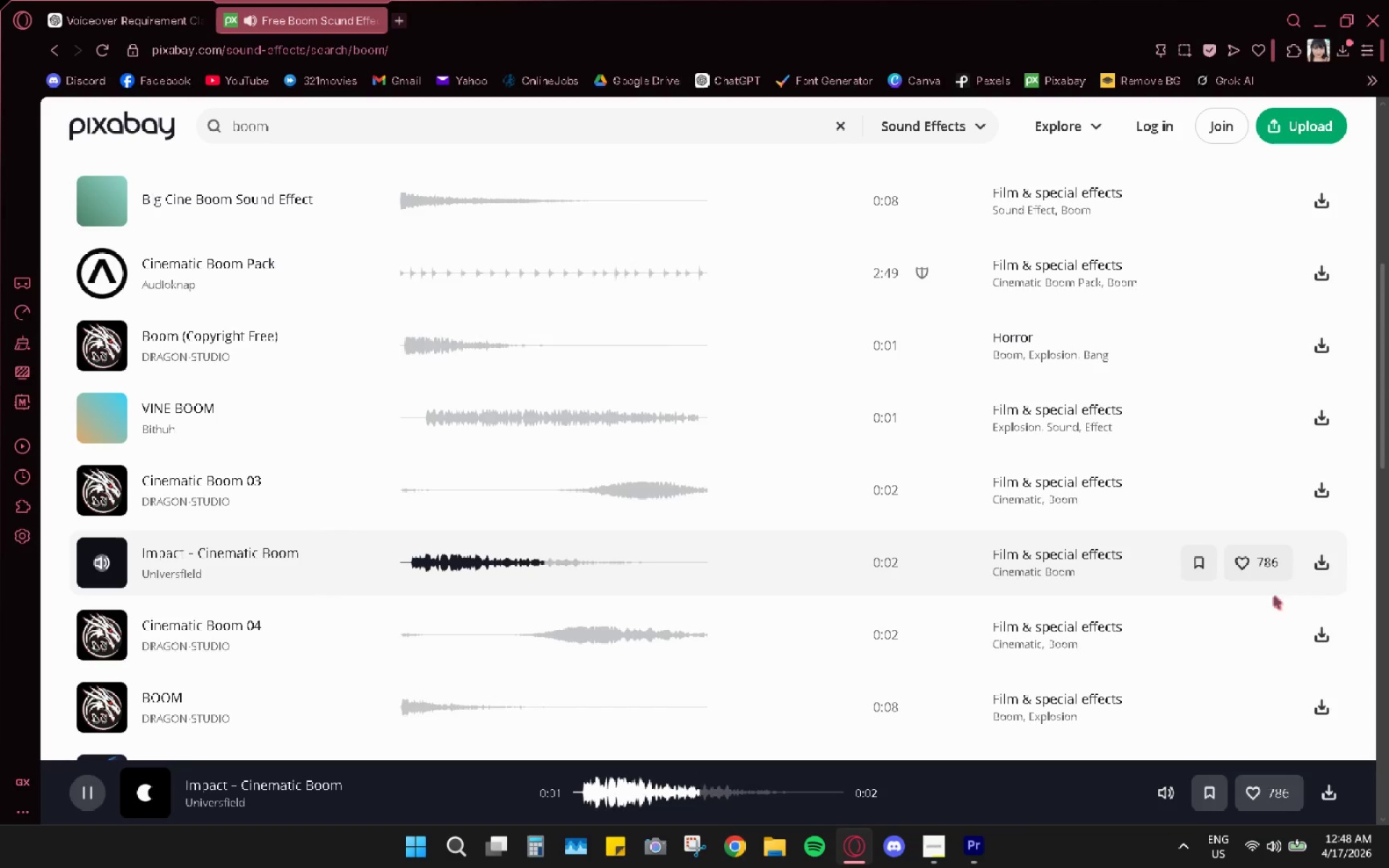 
left_click([1322, 569])
 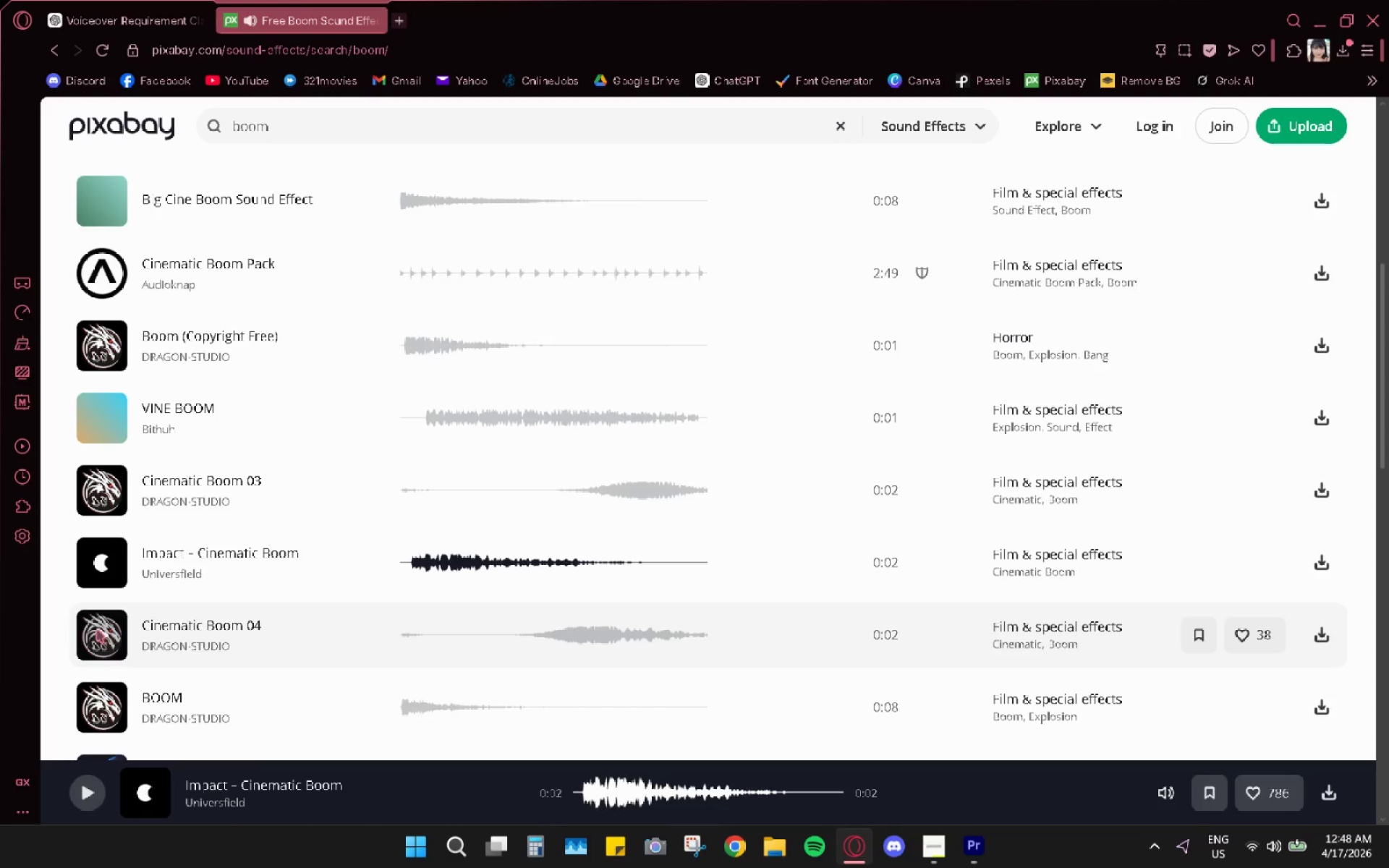 
left_click([102, 632])
 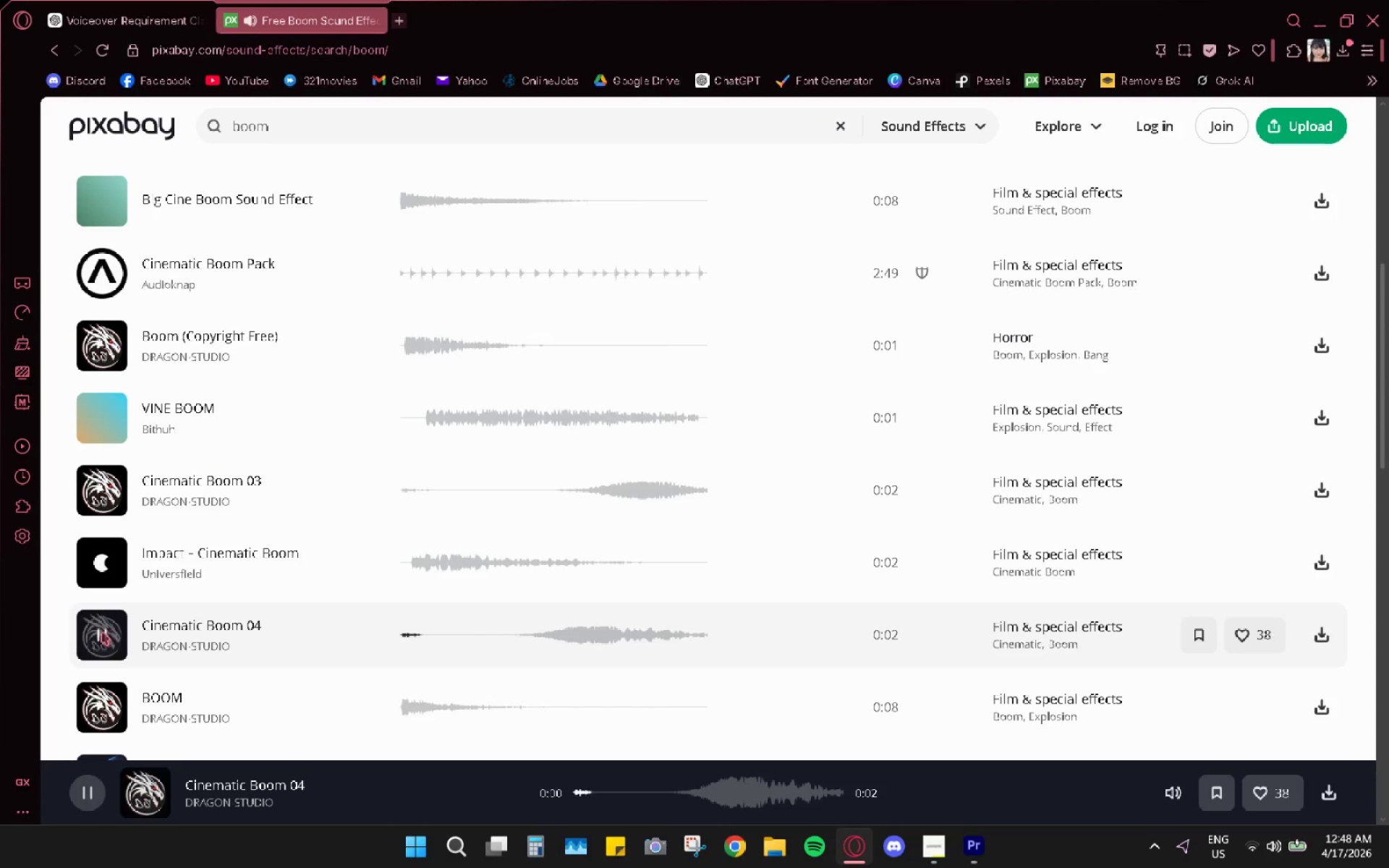 
mouse_move([114, 659])
 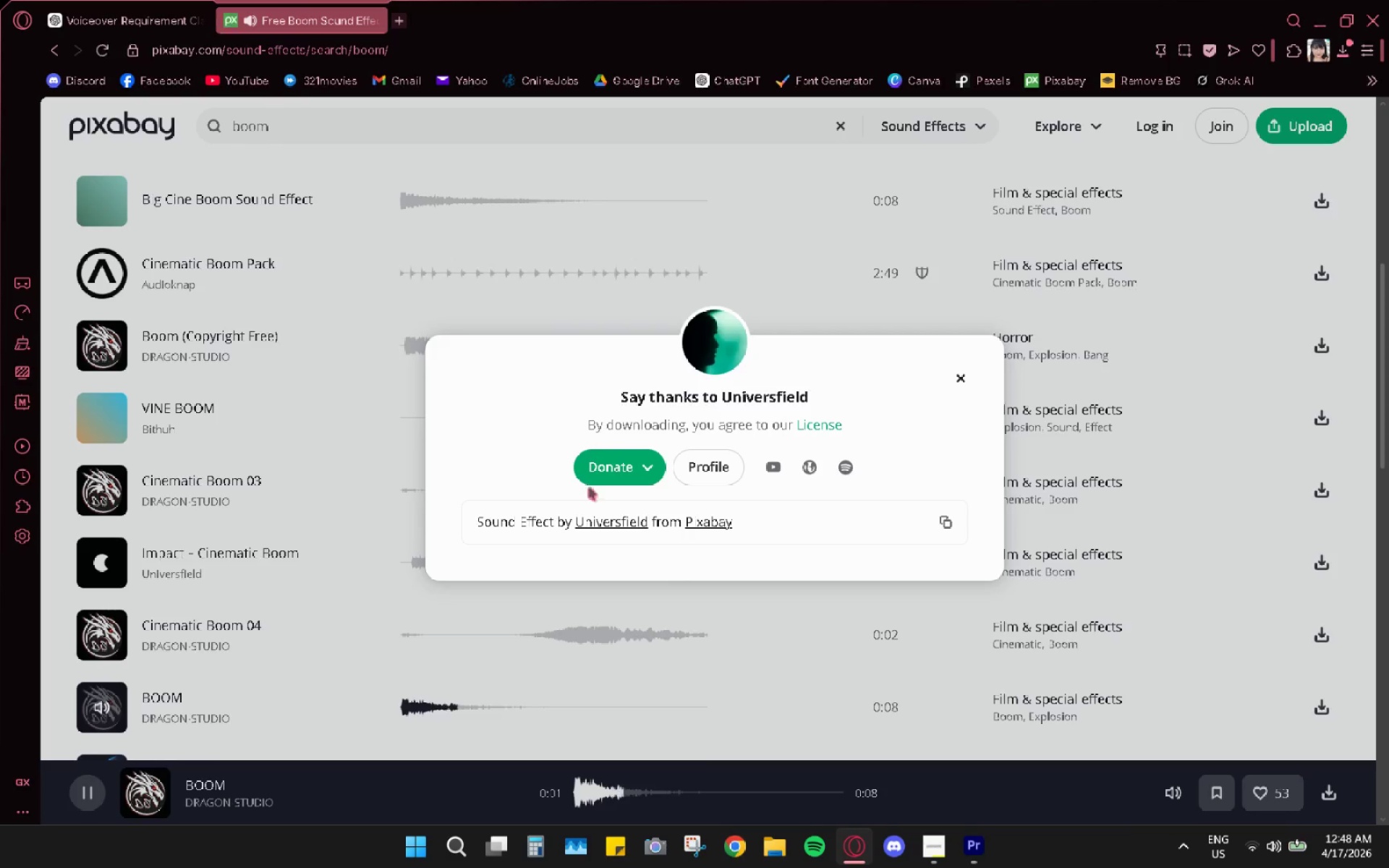 
left_click([1343, 52])
 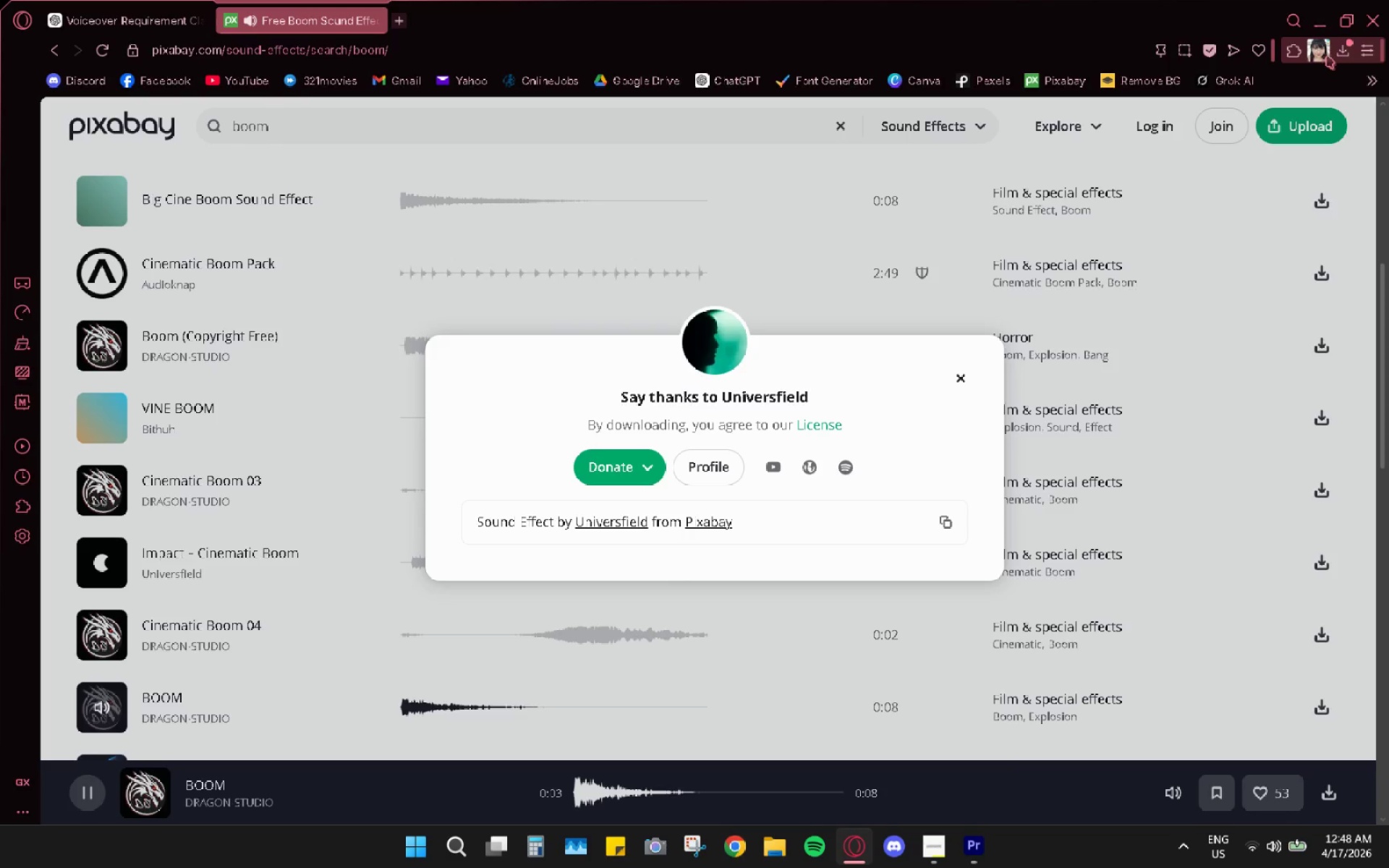 
left_click([1339, 56])
 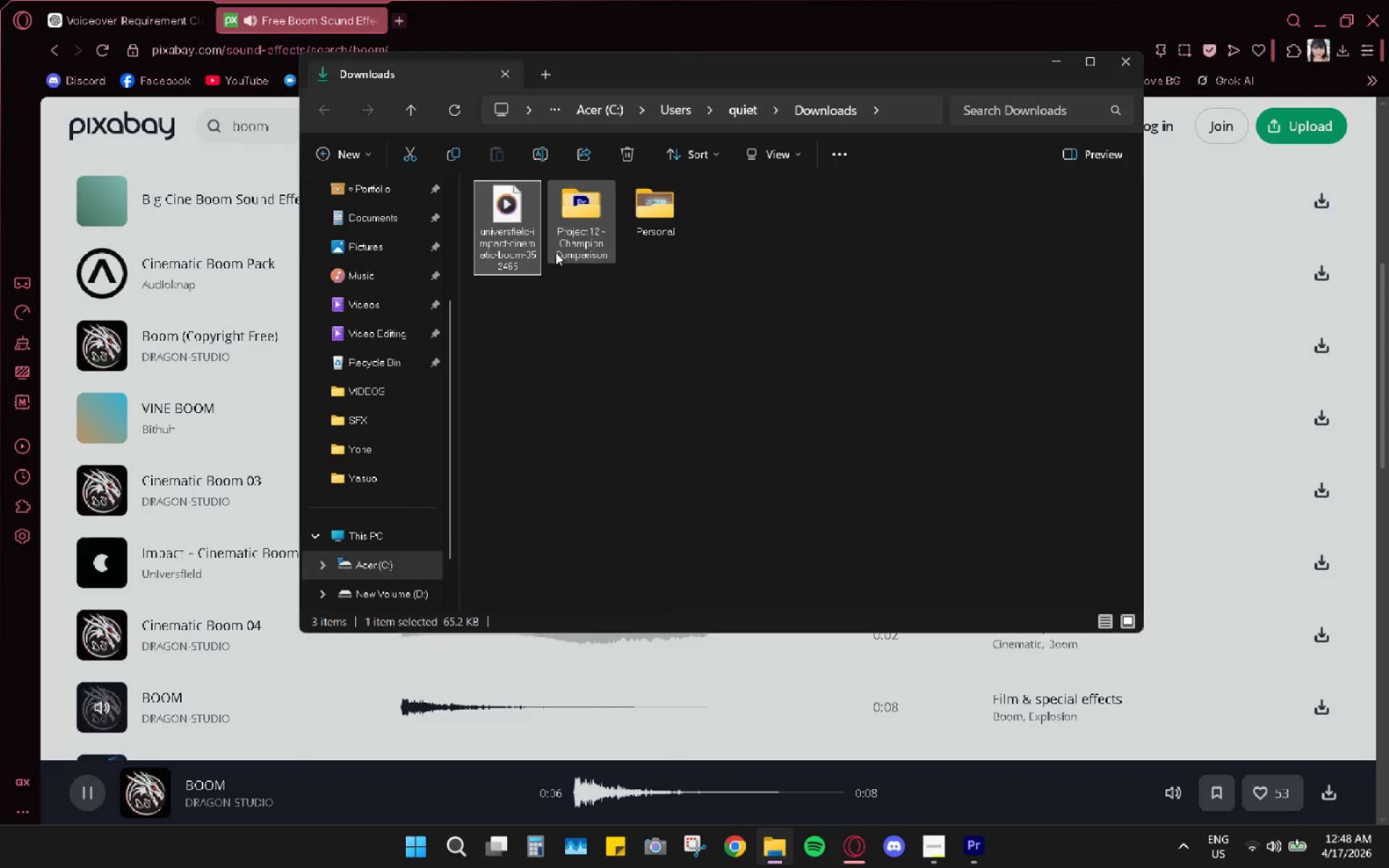 
right_click([511, 220])
 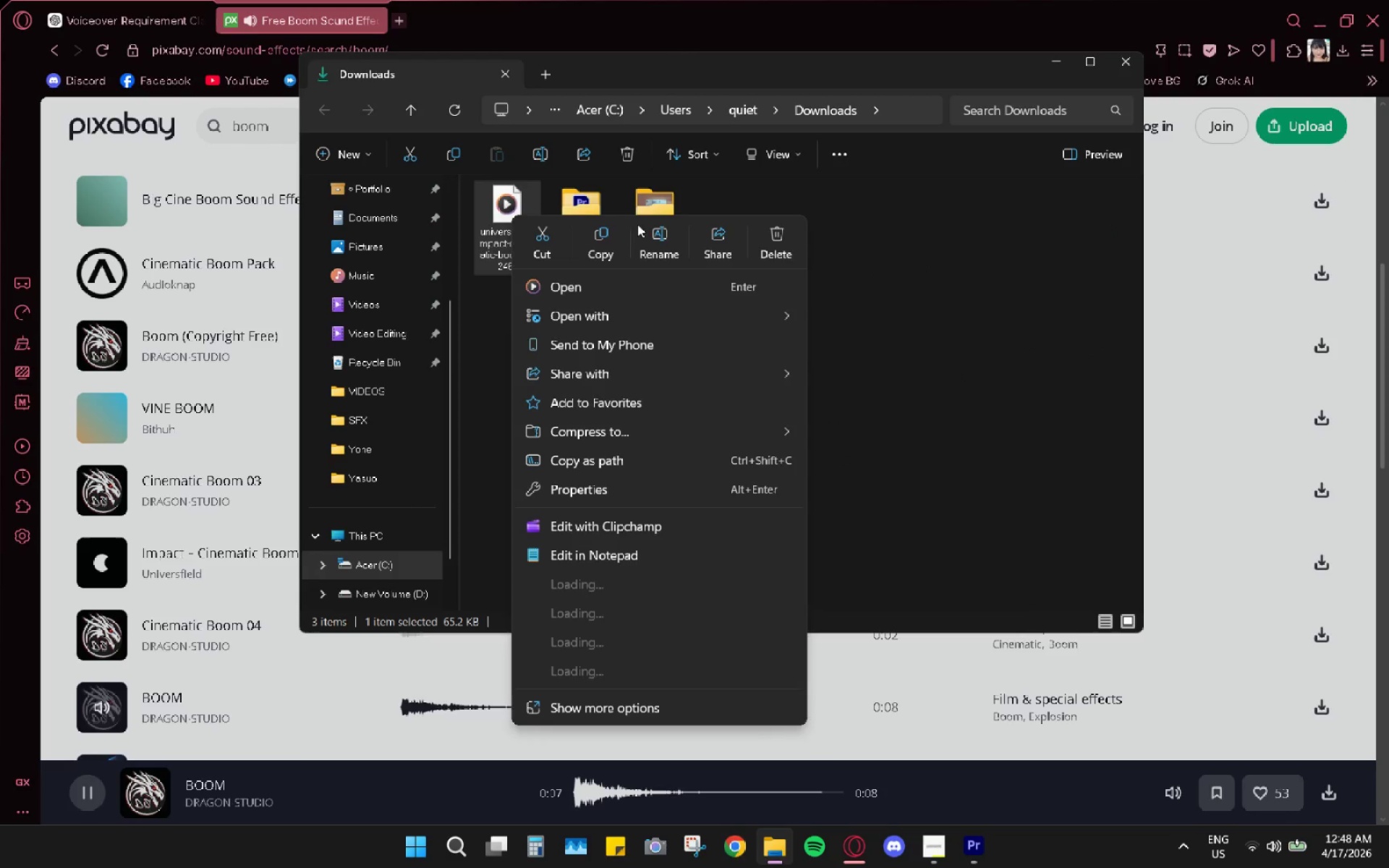 
left_click([655, 234])
 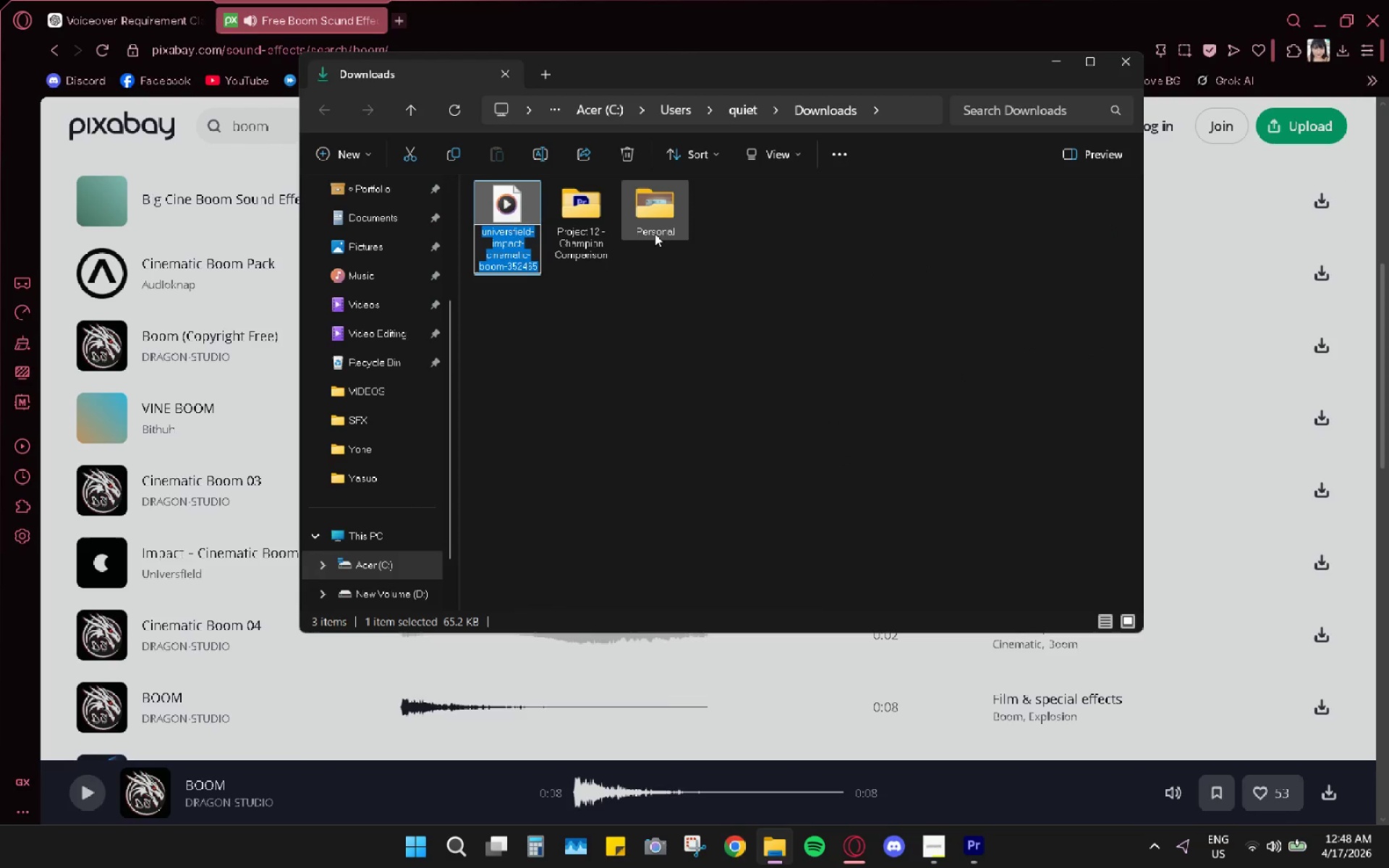 
type(boom)
 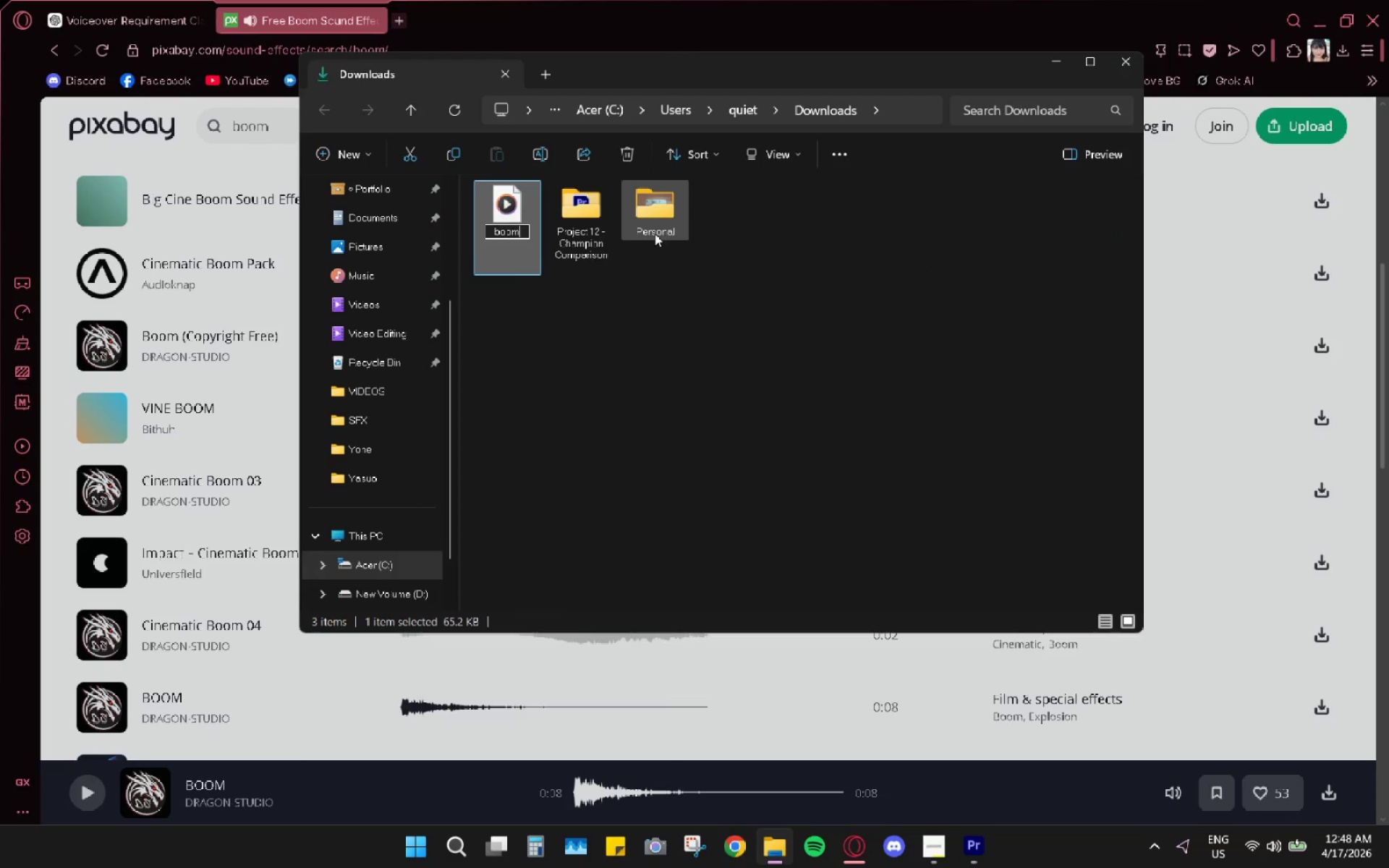 
key(Enter)
 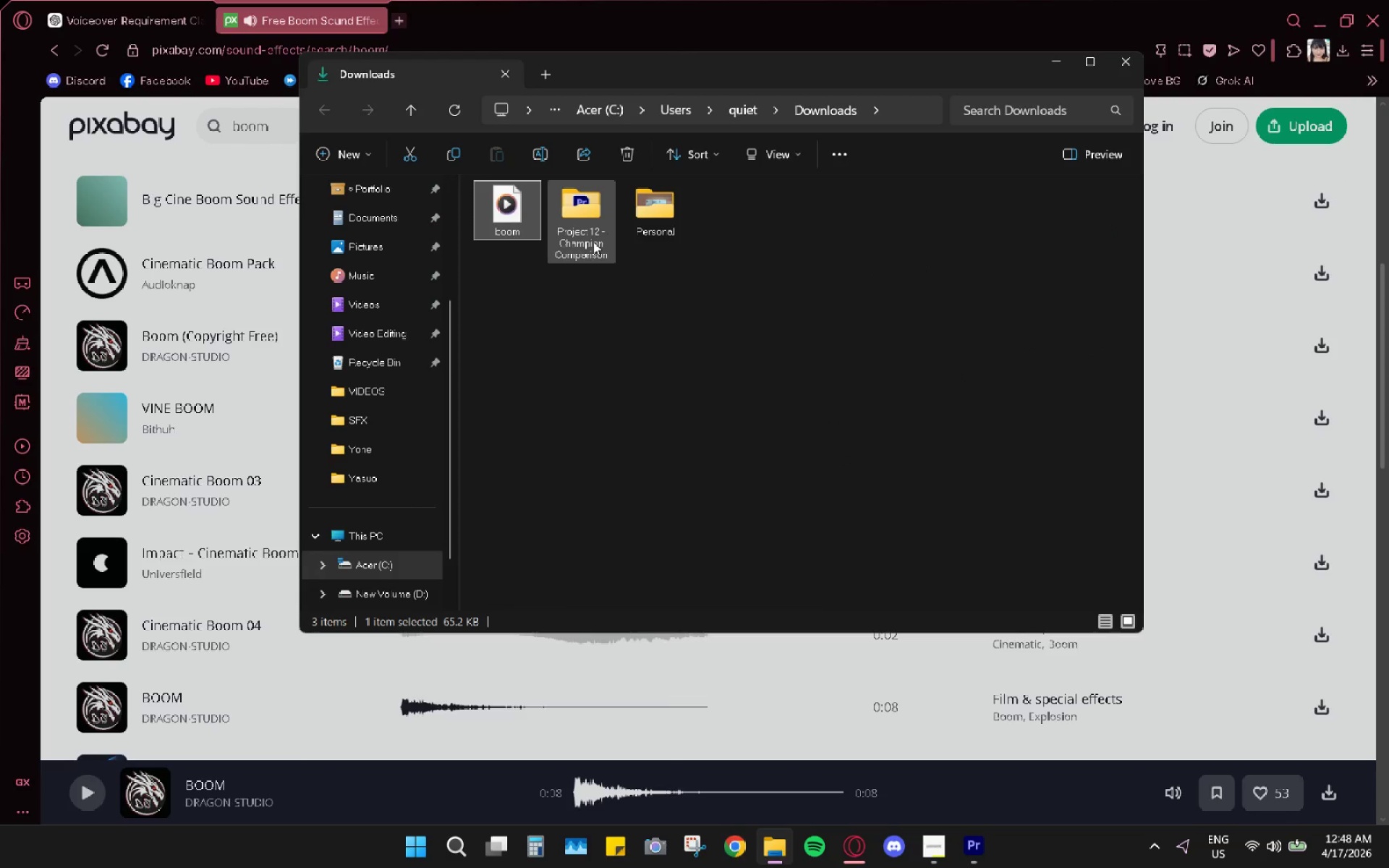 
key(Control+X)
 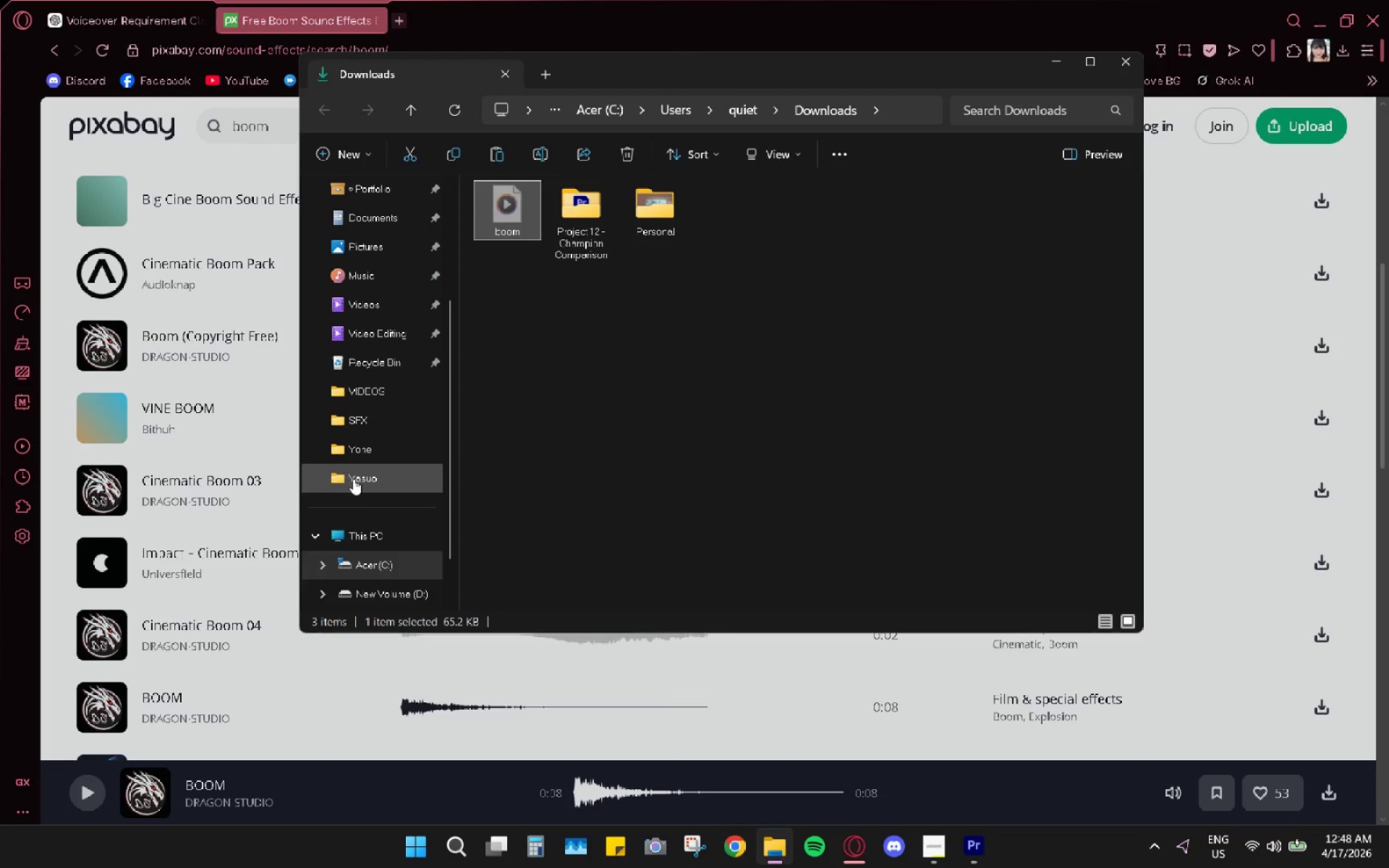 
scroll: coordinate [354, 484], scroll_direction: down, amount: 4.0
 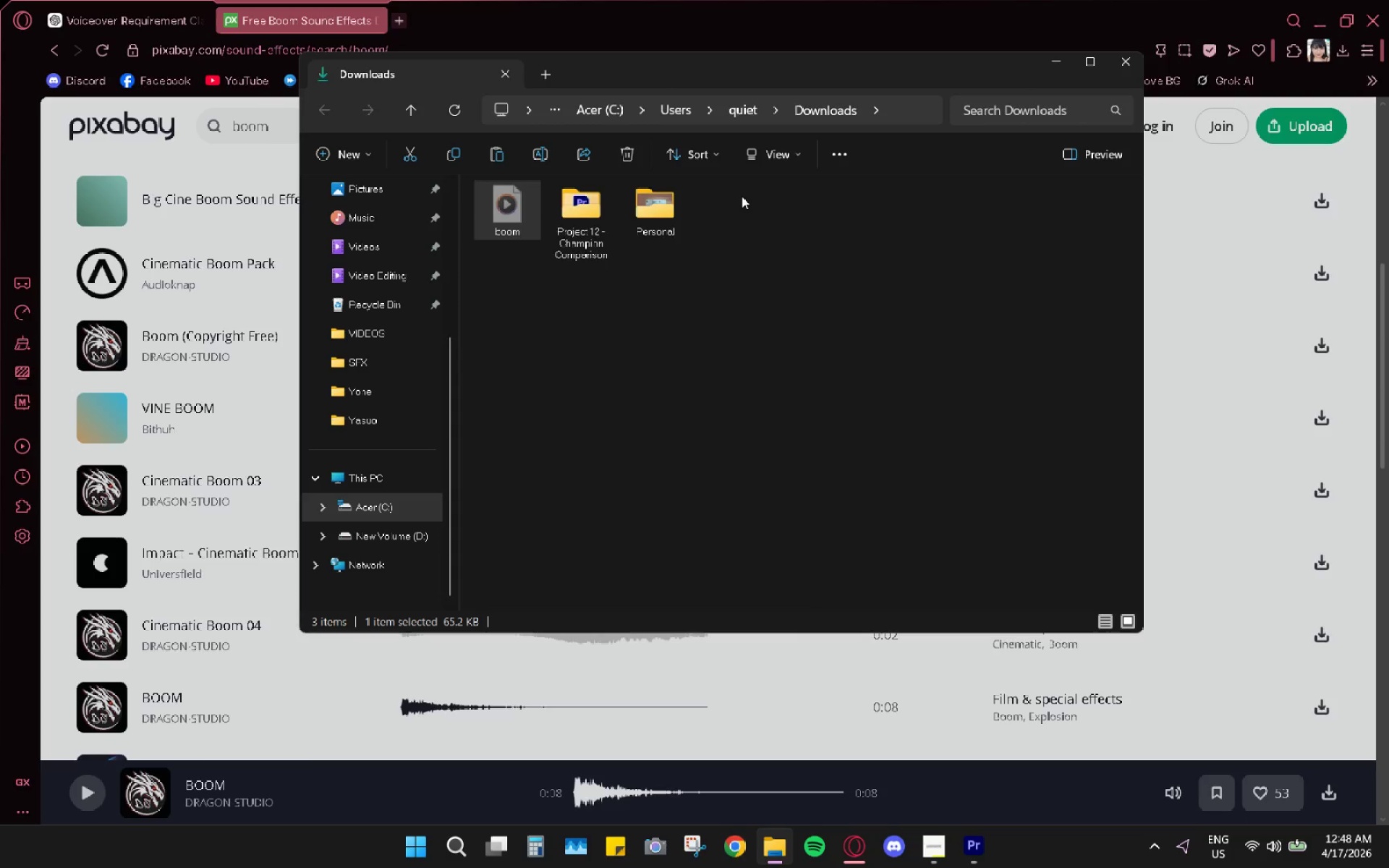 
left_click([713, 216])
 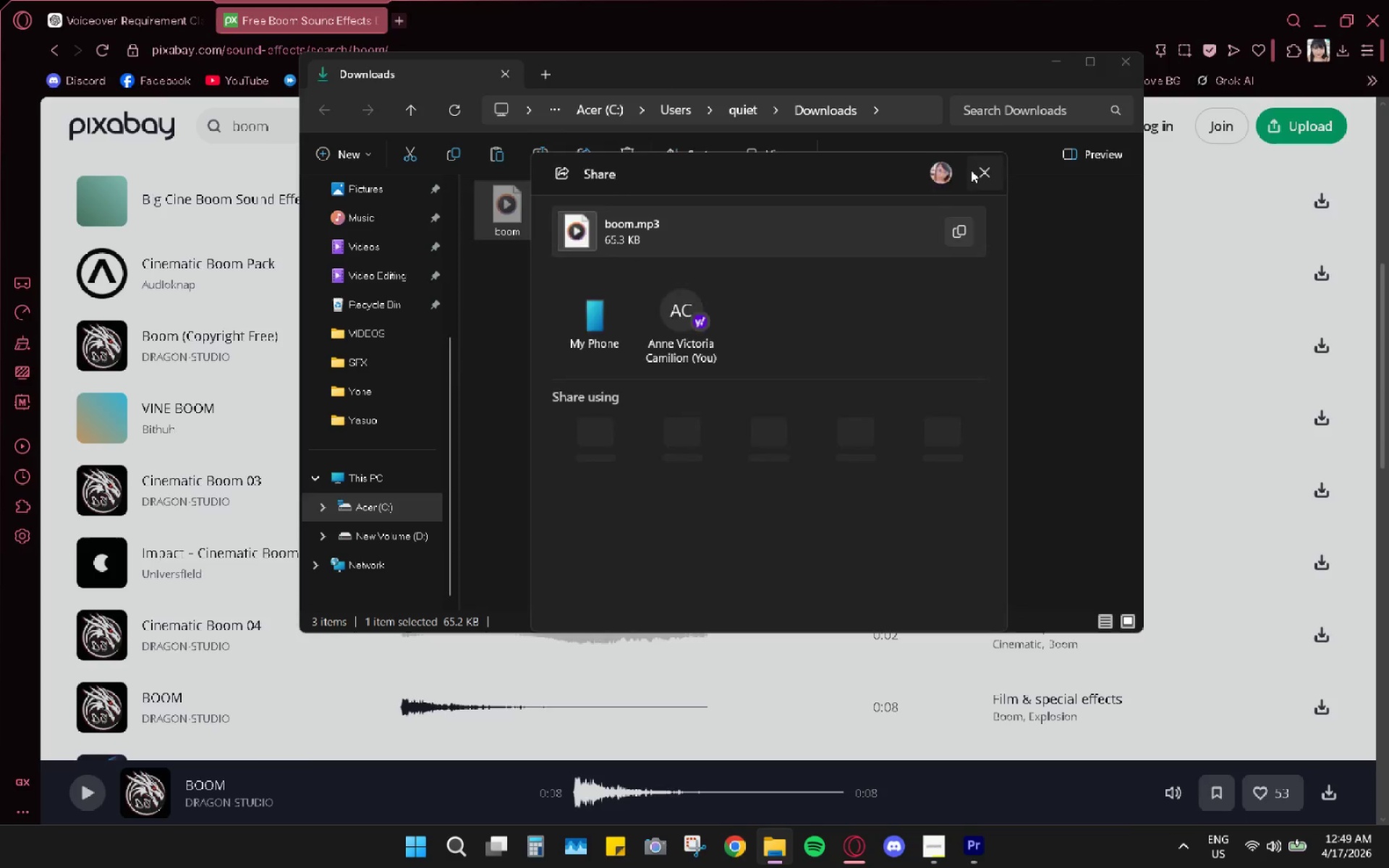 
right_click([486, 206])
 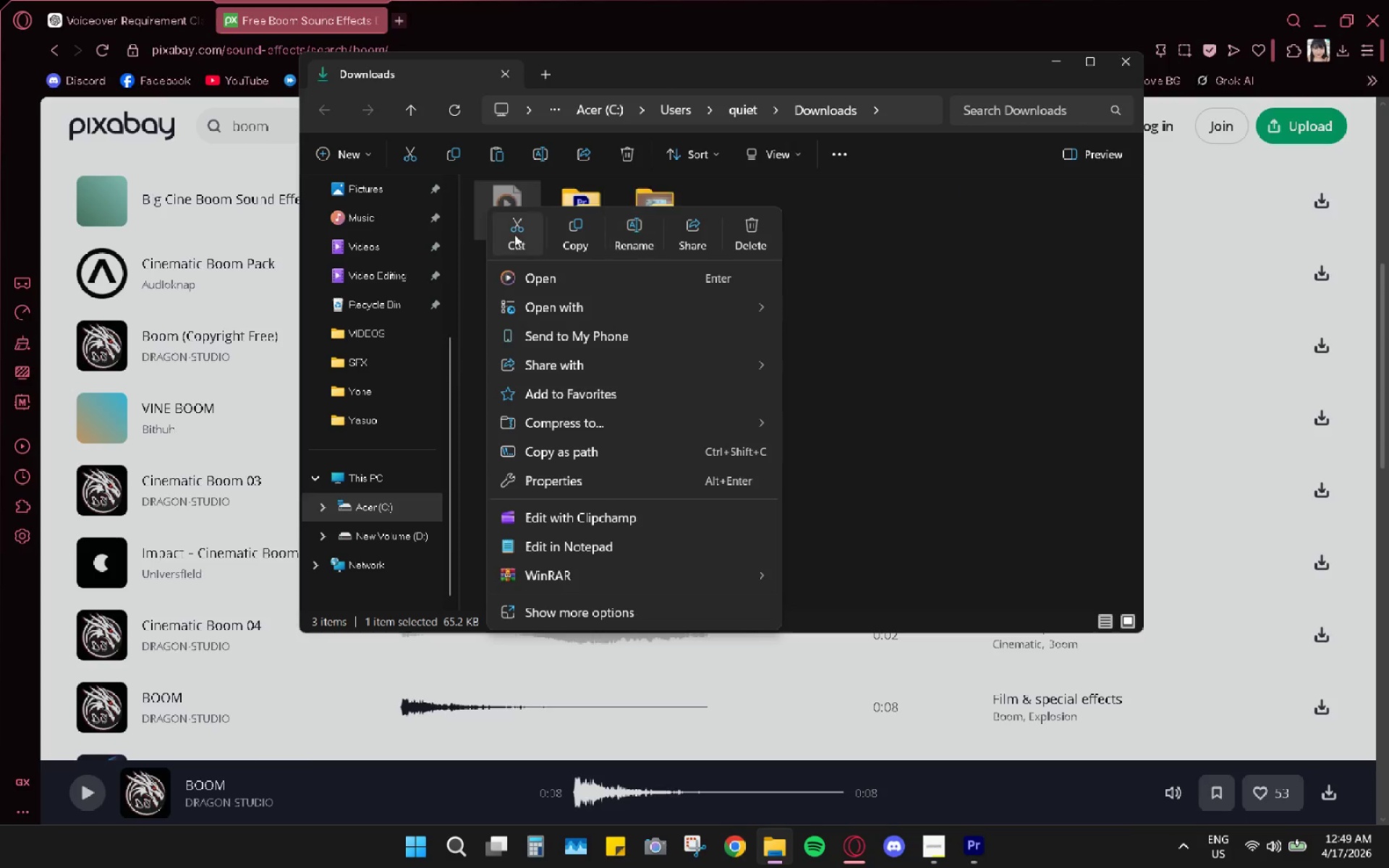 
left_click([514, 234])
 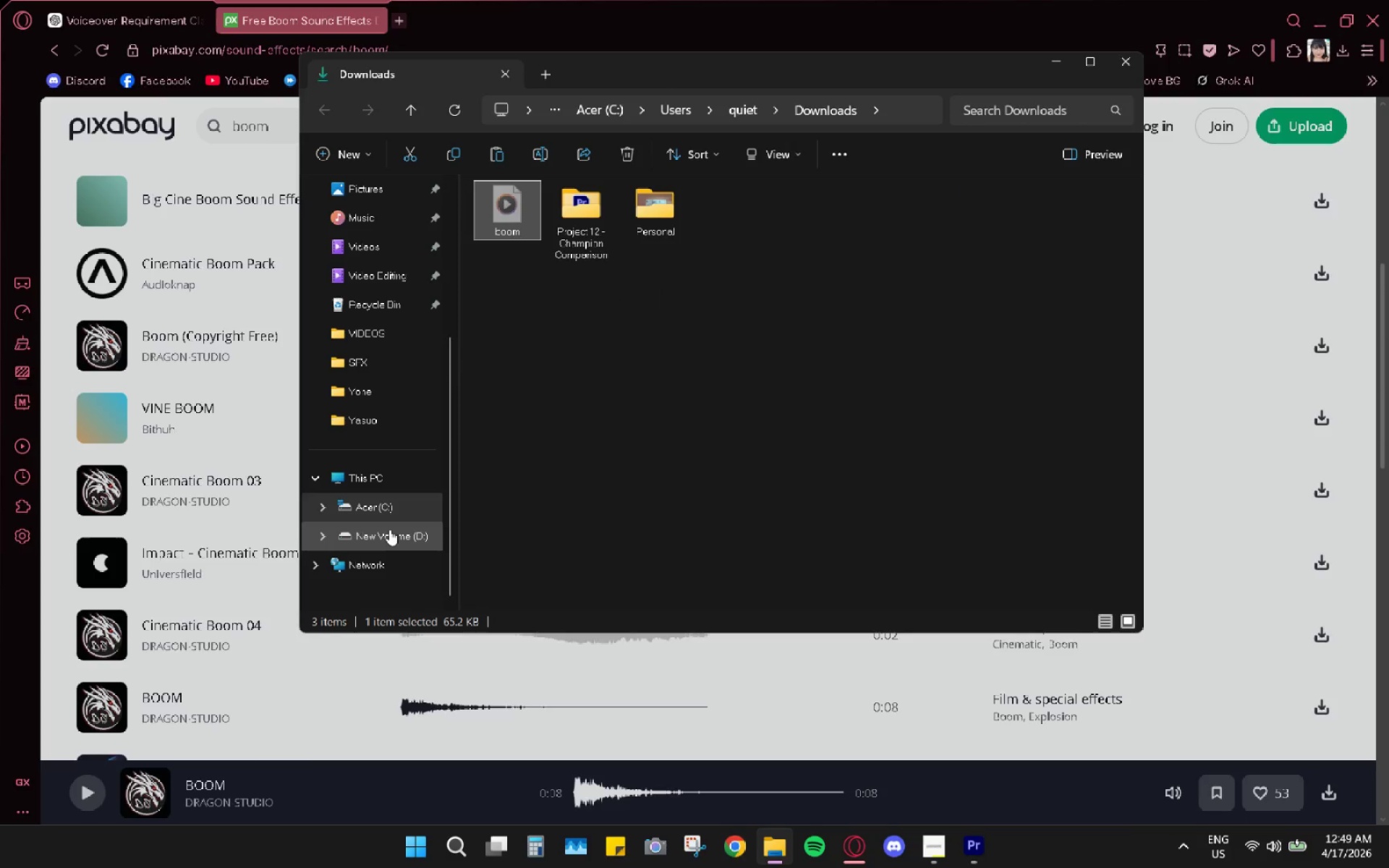 
left_click([389, 529])
 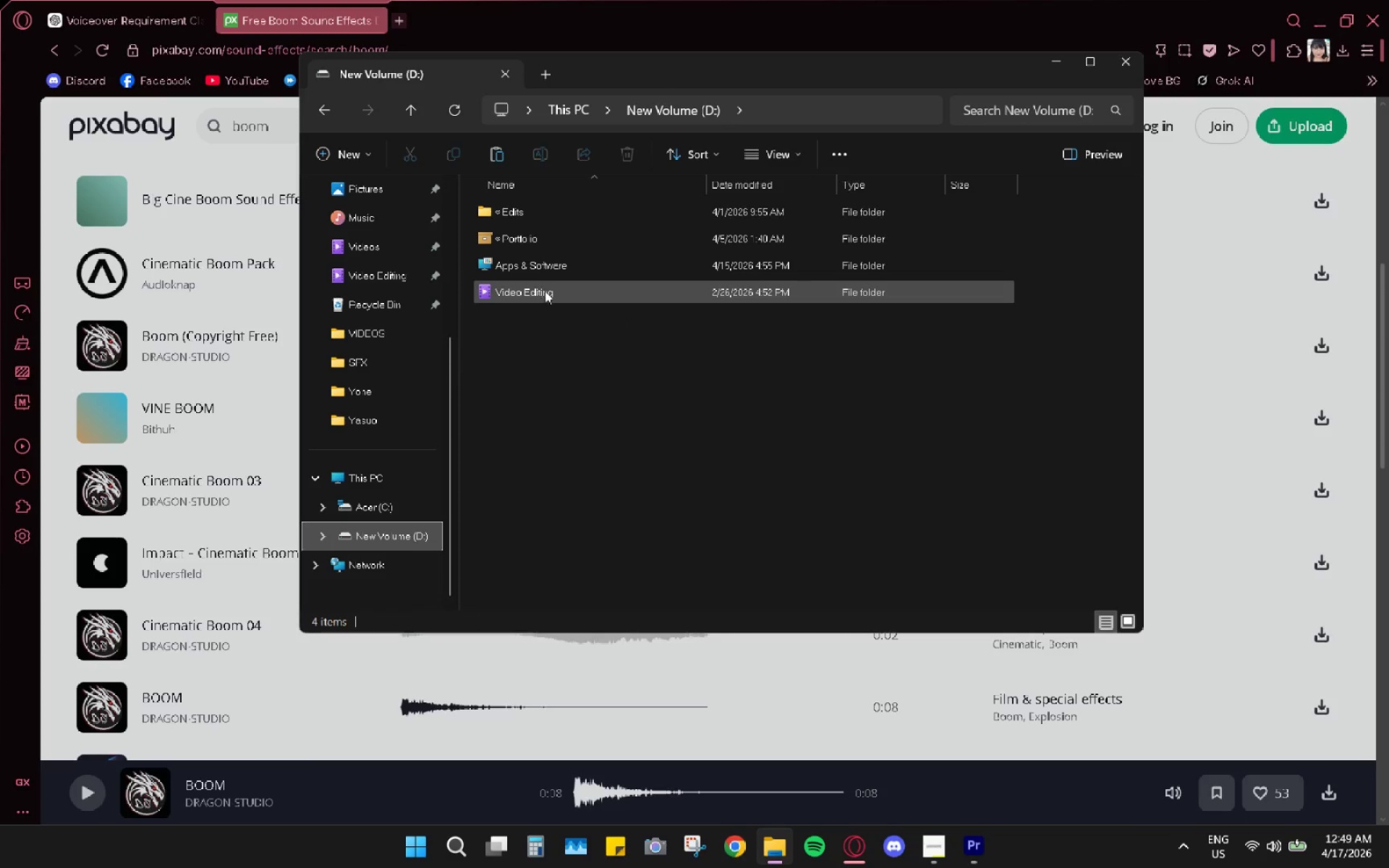 
double_click([545, 291])
 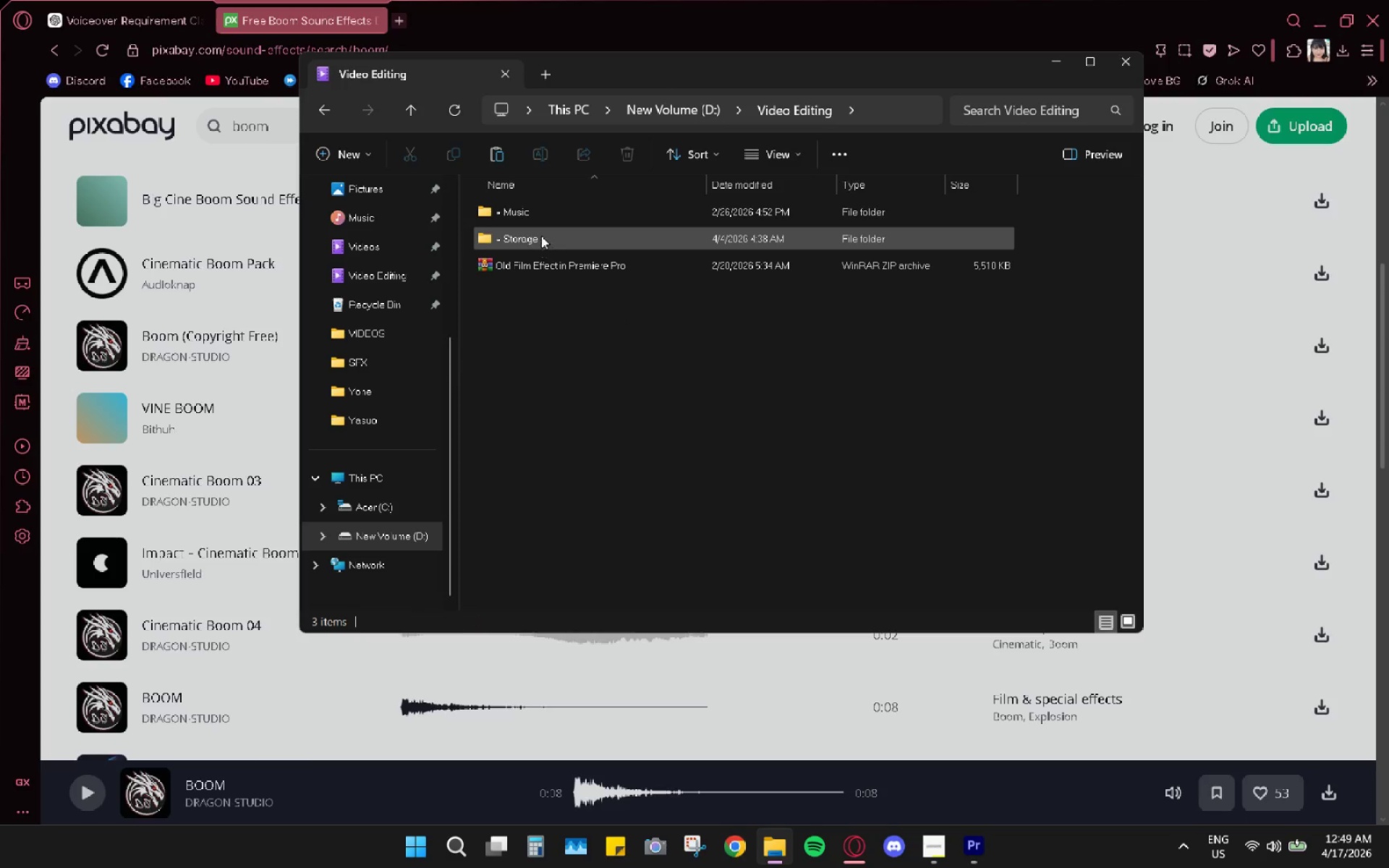 
double_click([541, 236])
 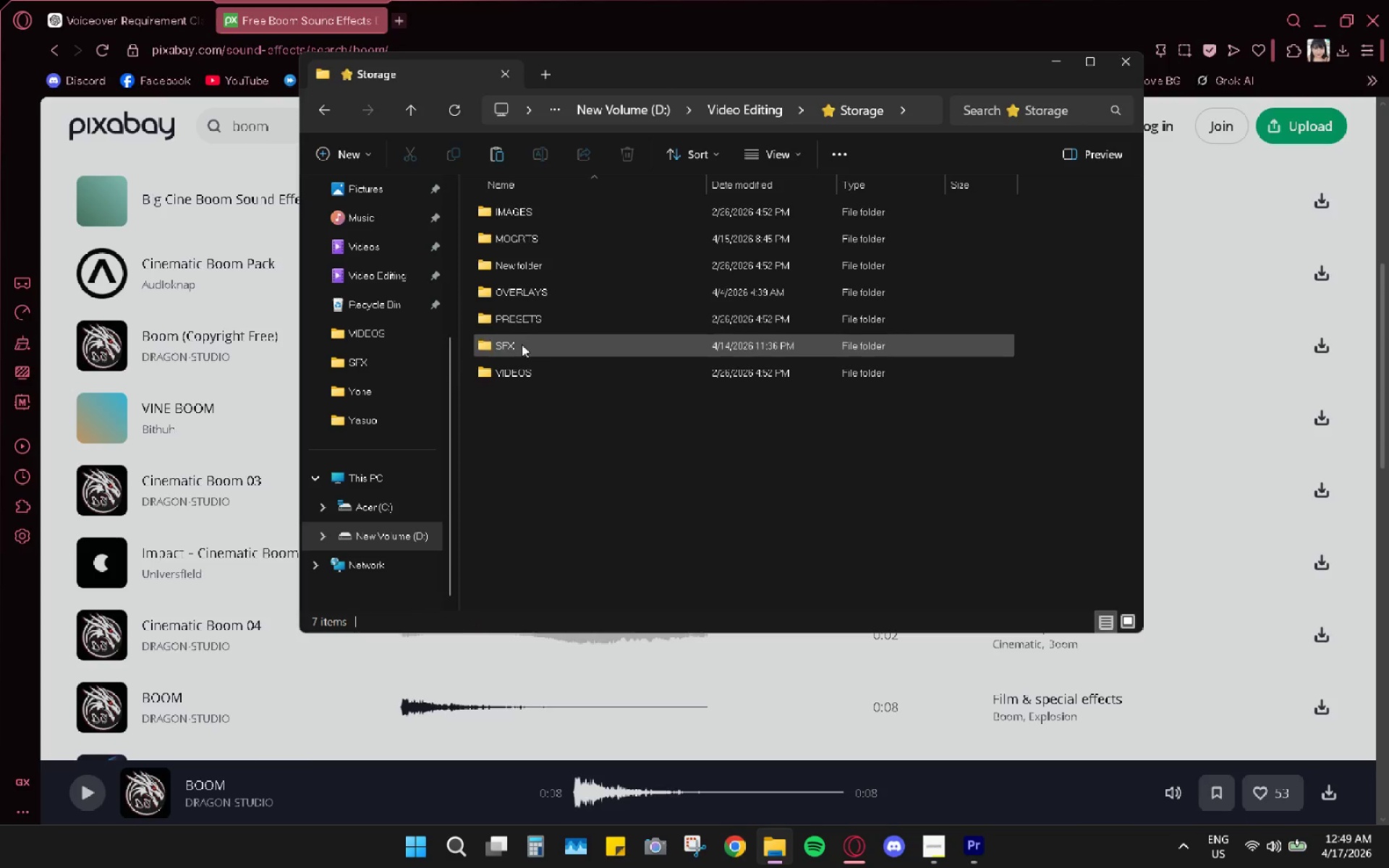 
double_click([521, 348])
 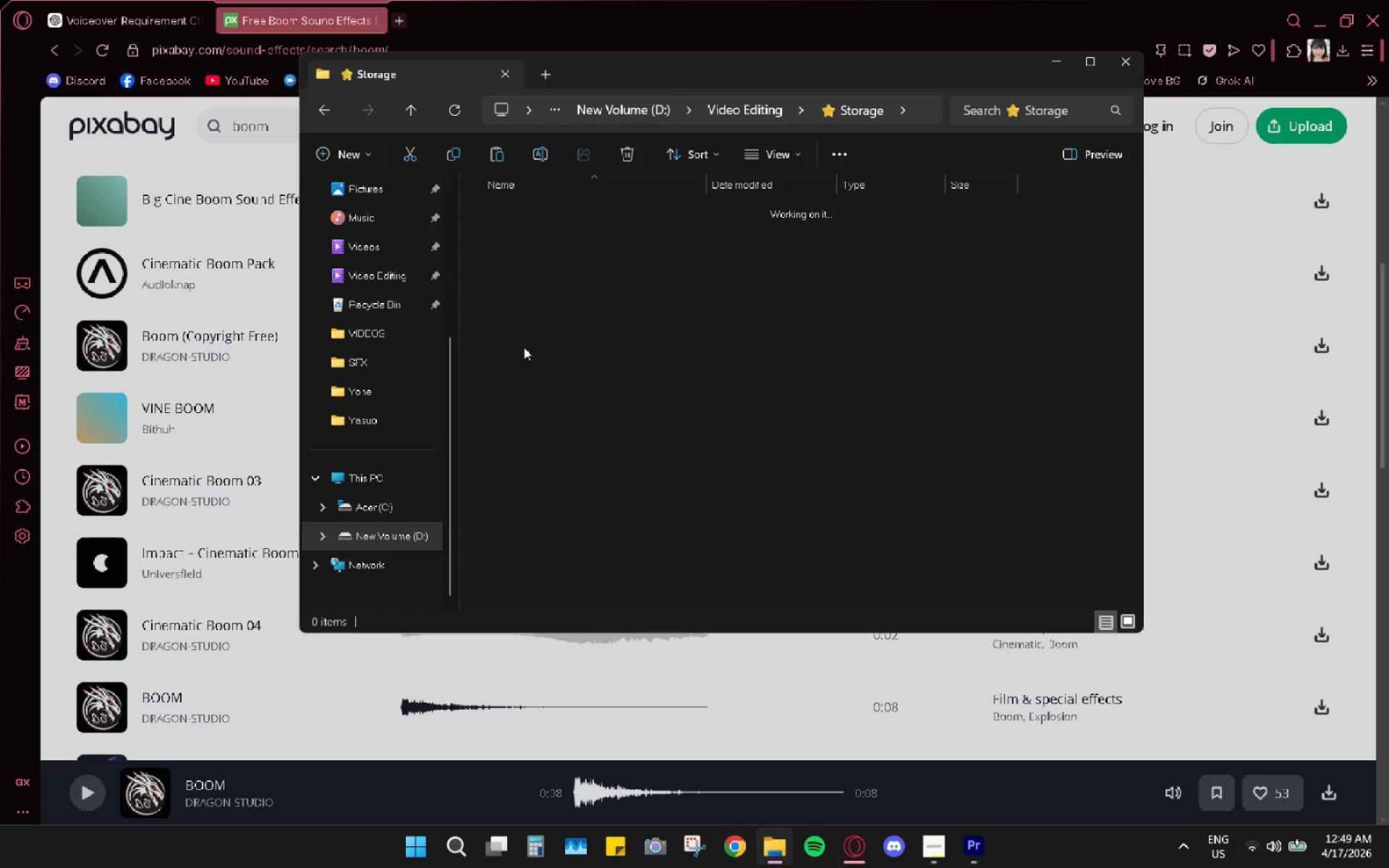 
key(Control+V)
 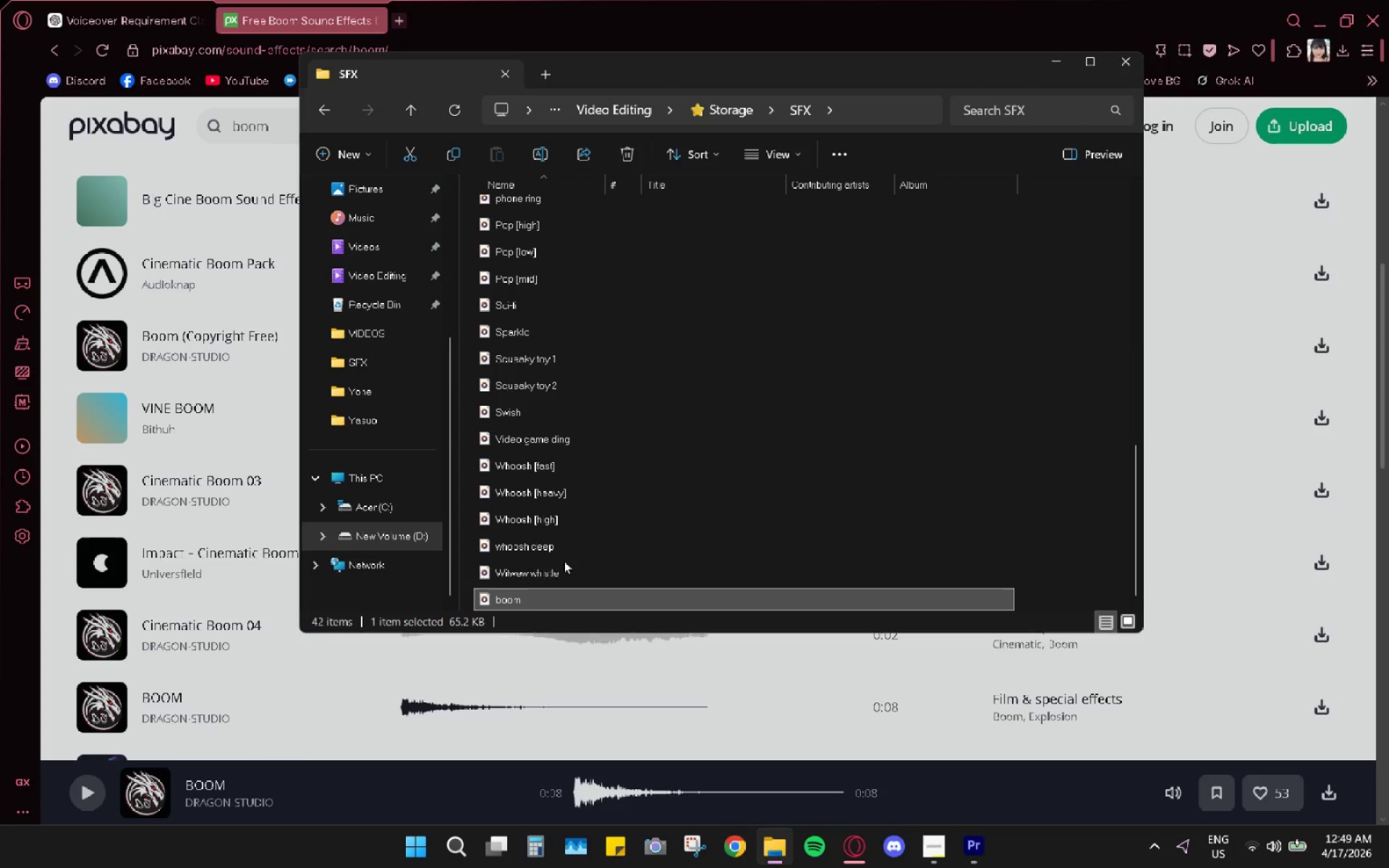 
left_click([532, 597])
 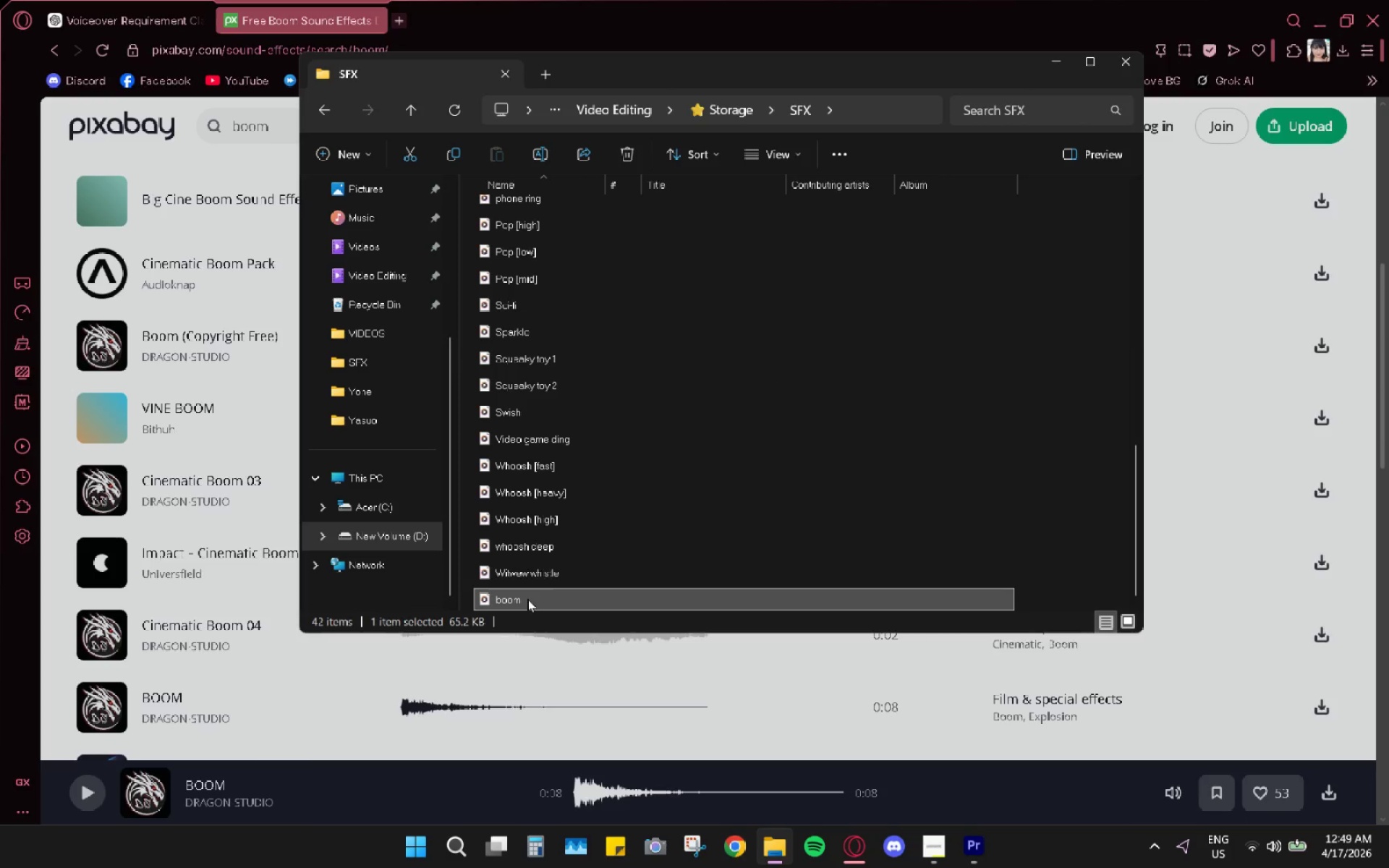 
right_click([527, 599])
 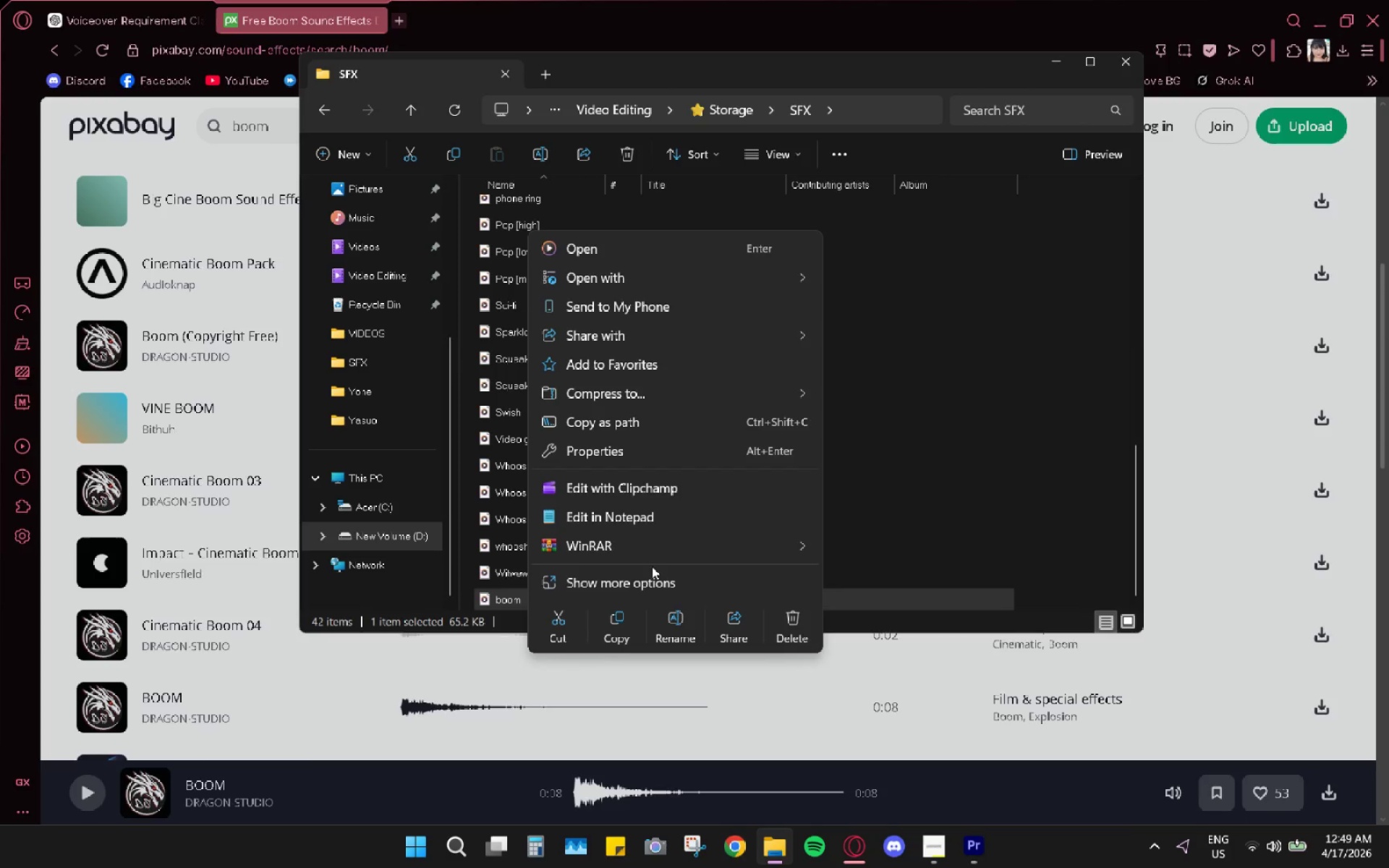 
left_click([684, 629])
 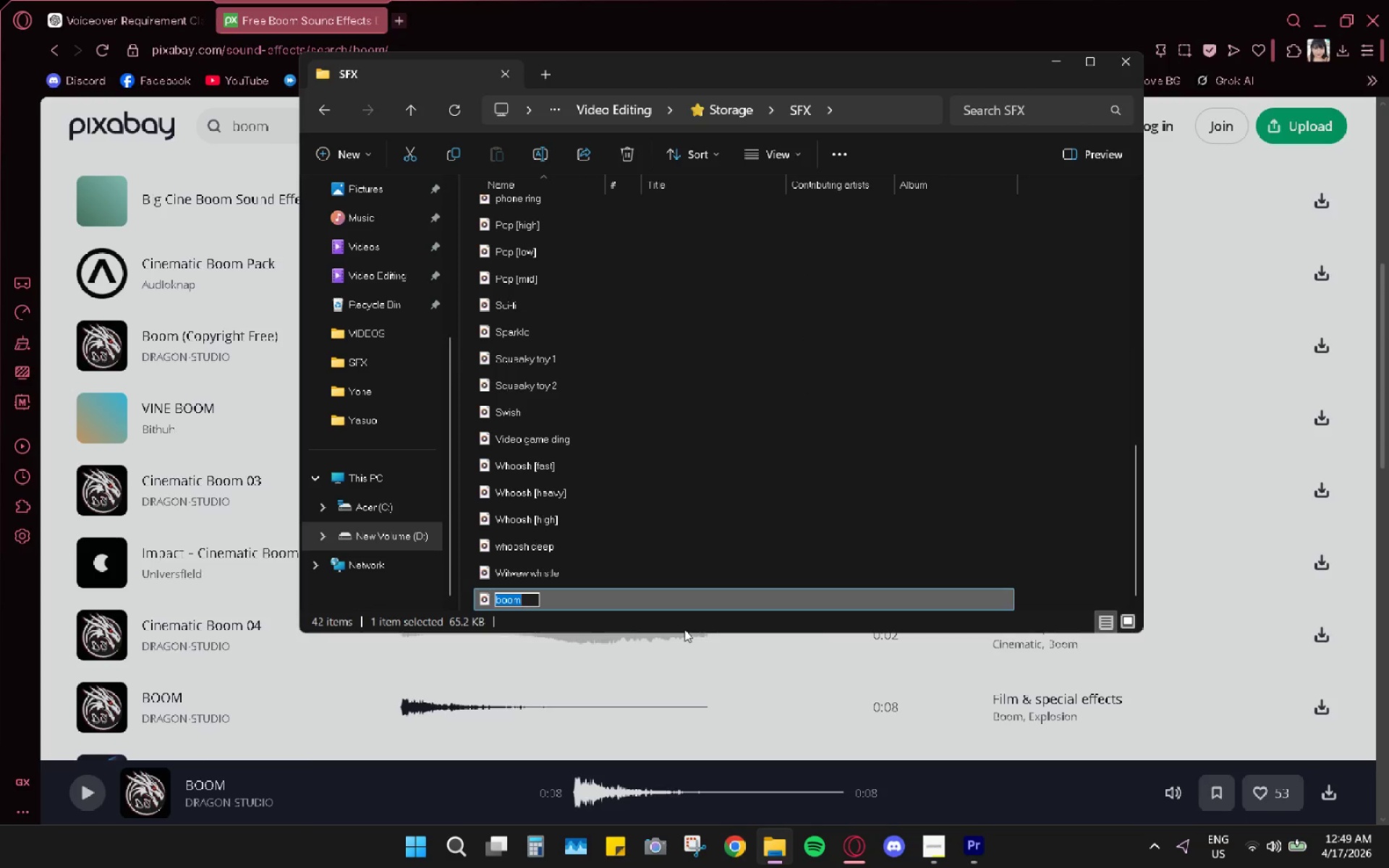 
type(Ci)
key(Backspace)
key(Backspace)
type(Boom (Cc)
key(Backspace)
key(Backspace)
type(cina)
key(Backspace)
type(ematic))
 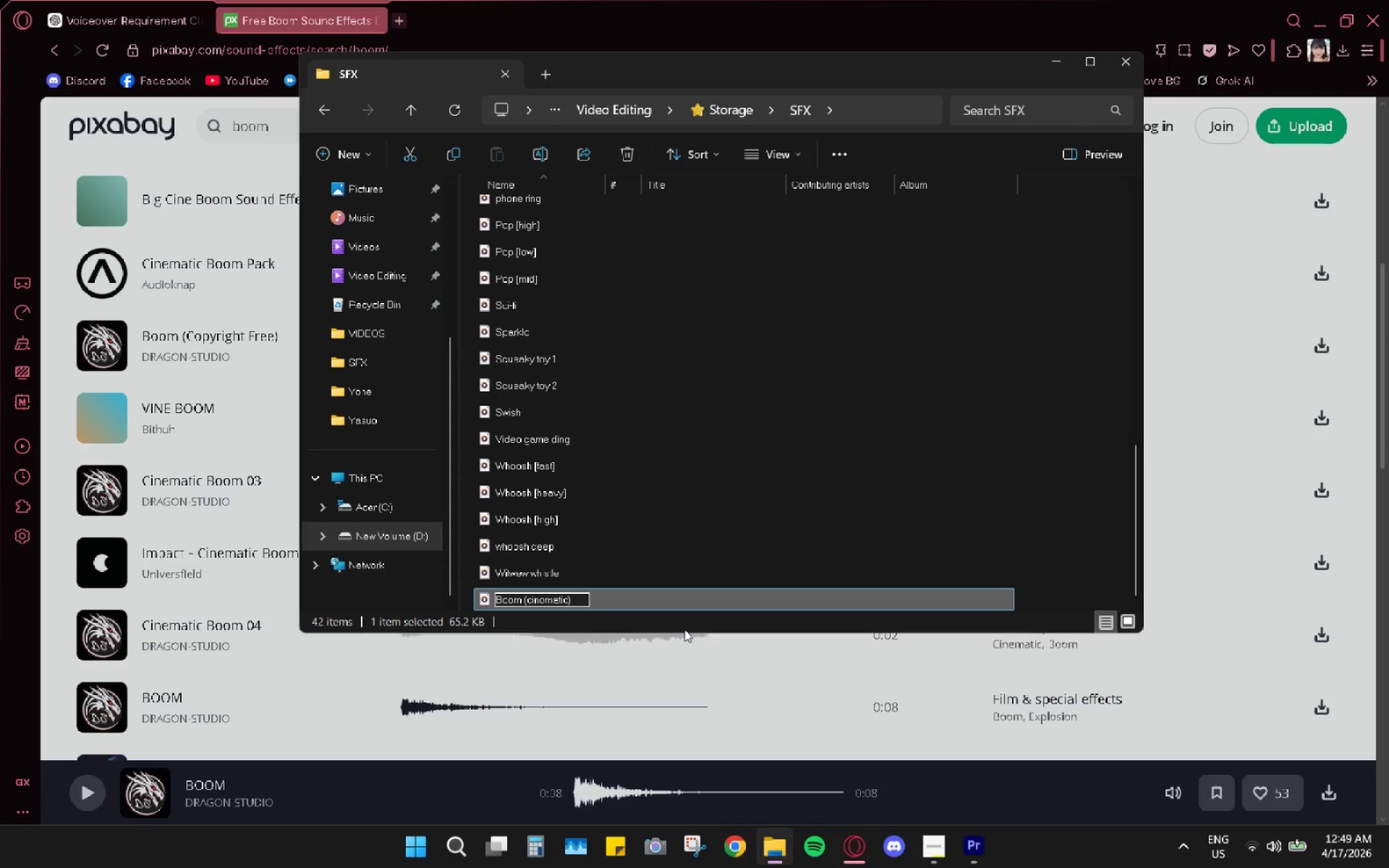 
left_click([655, 515])
 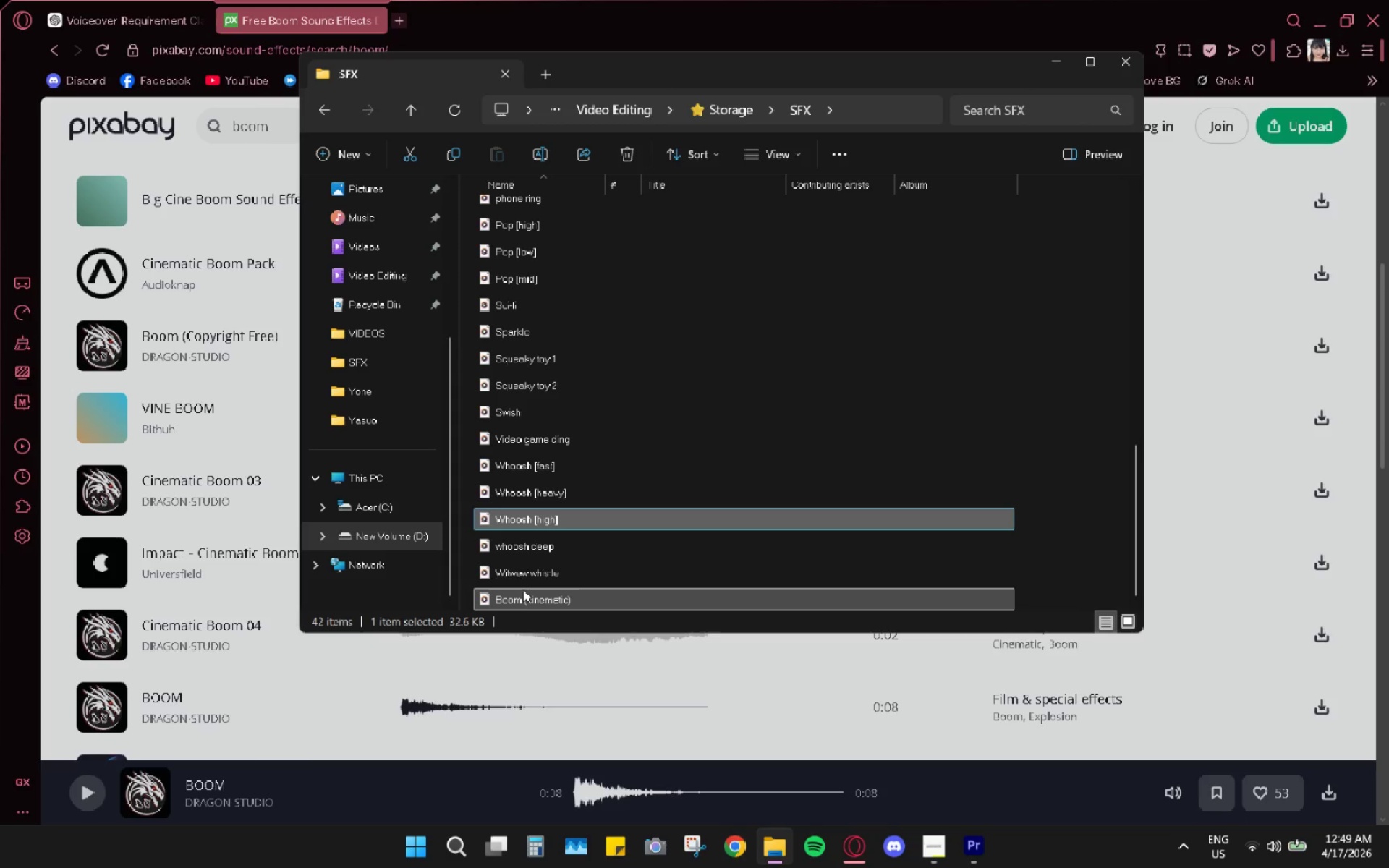 
hold_key(key=ControlLeft, duration=0.44)
 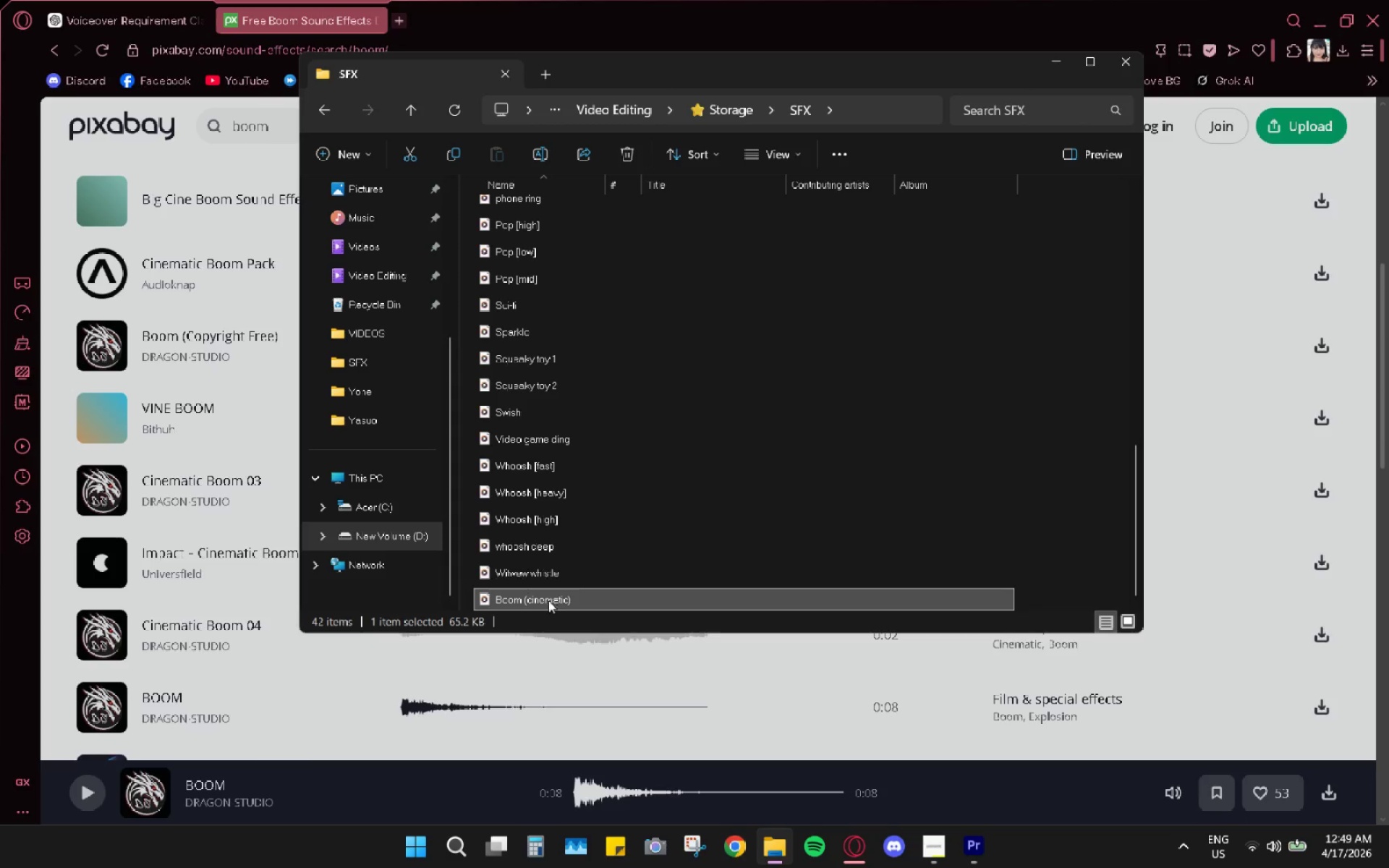 
right_click([548, 600])
 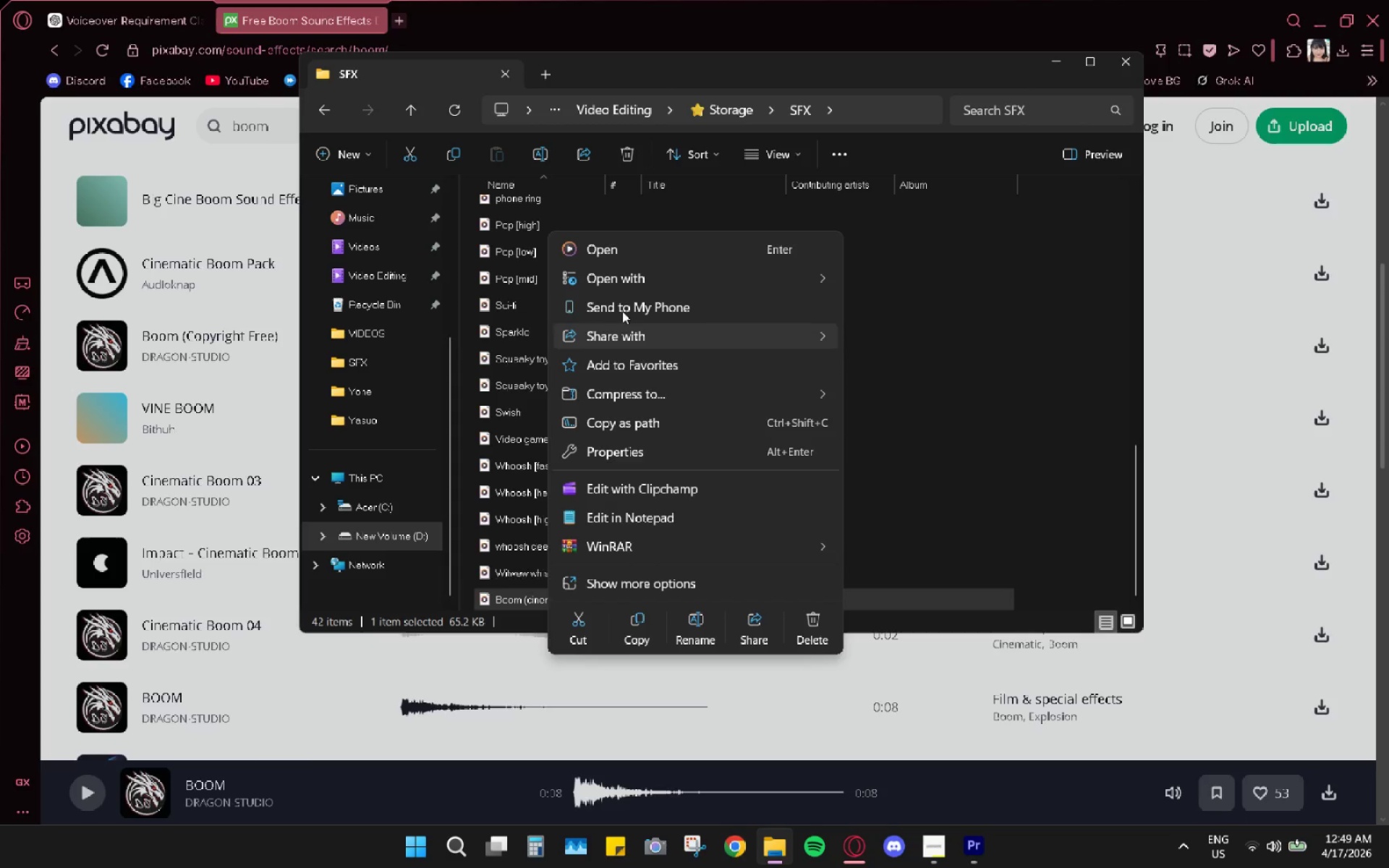 
left_click([633, 626])
 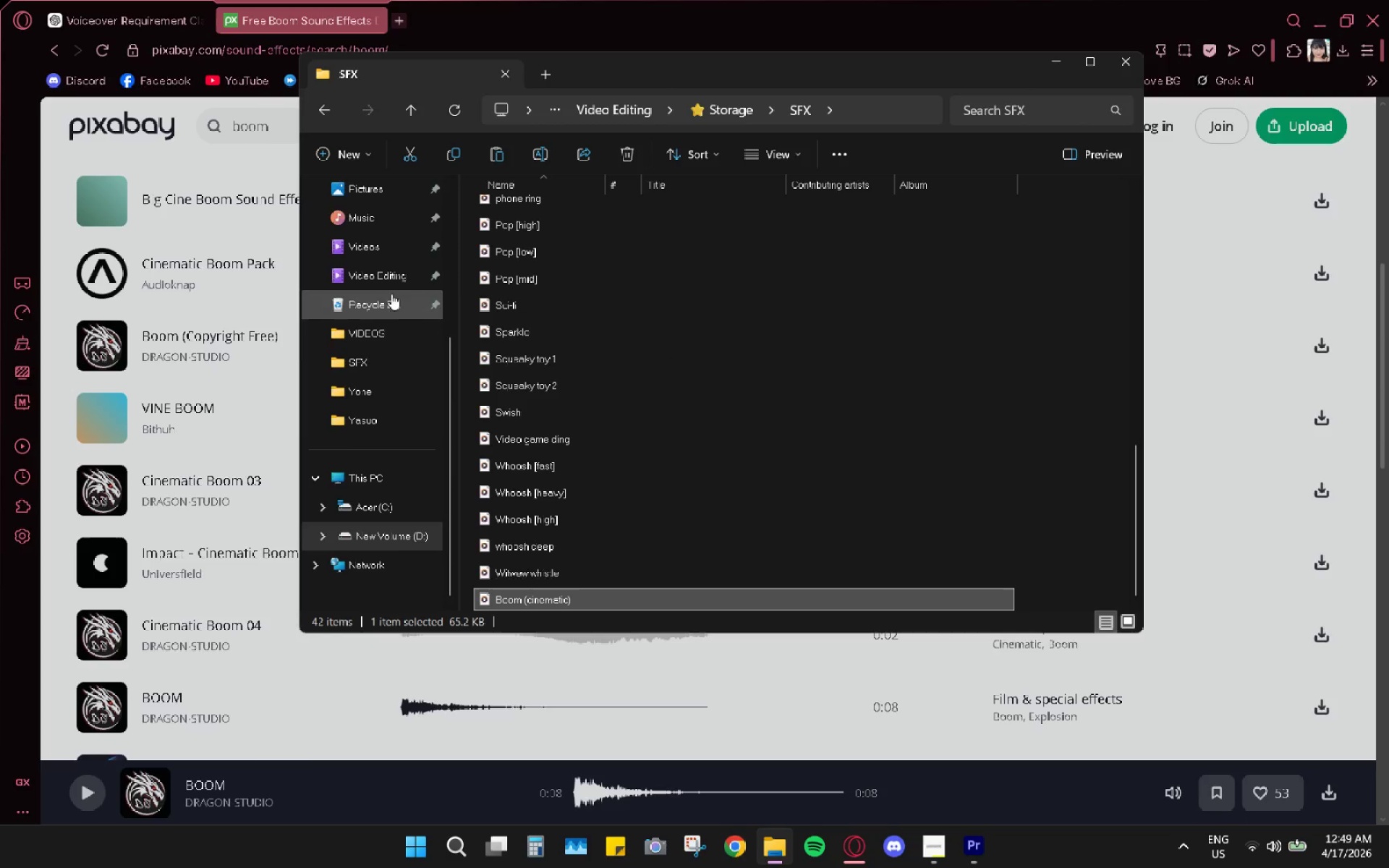 
scroll: coordinate [377, 408], scroll_direction: up, amount: 4.0
 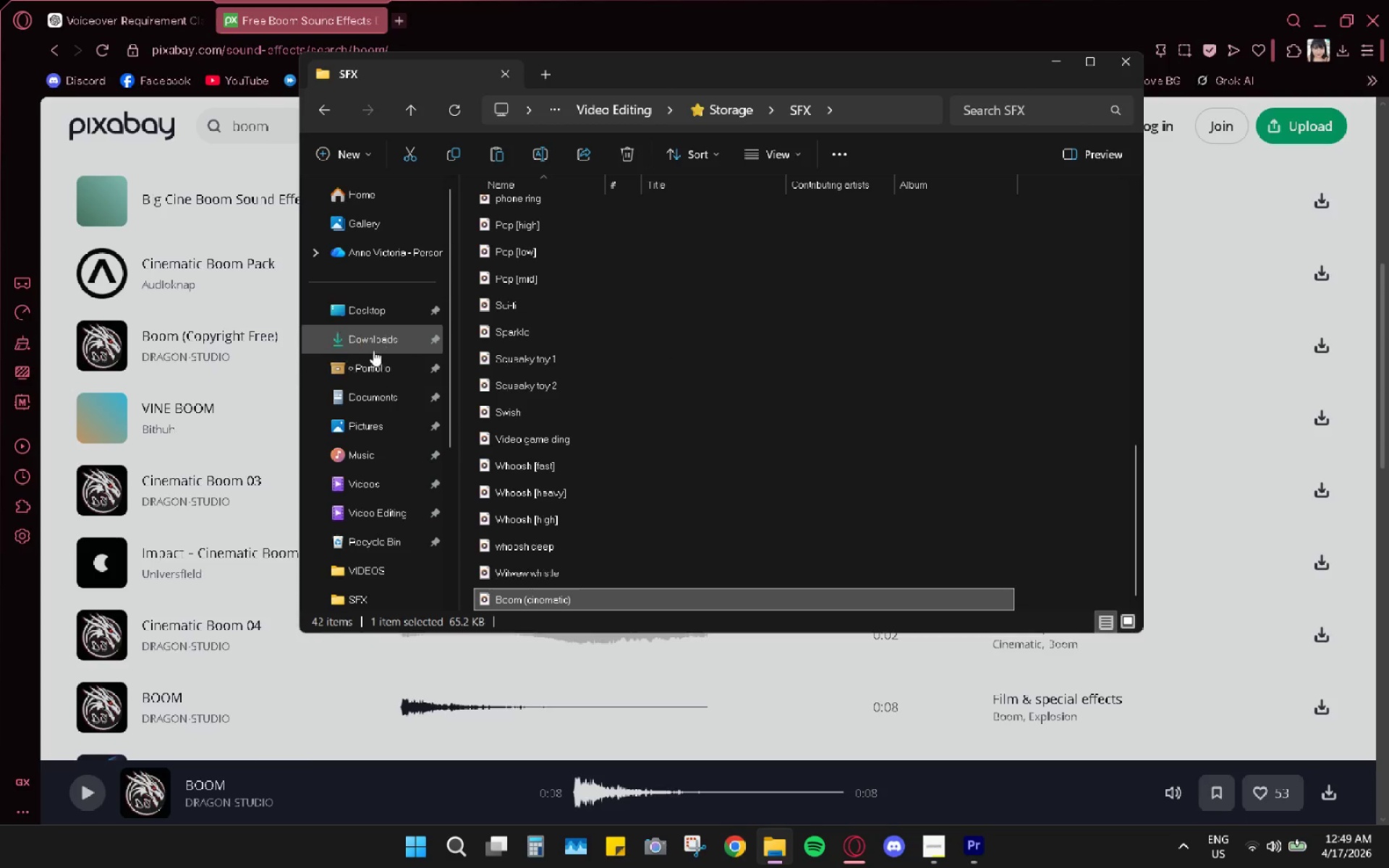 
left_click([372, 346])
 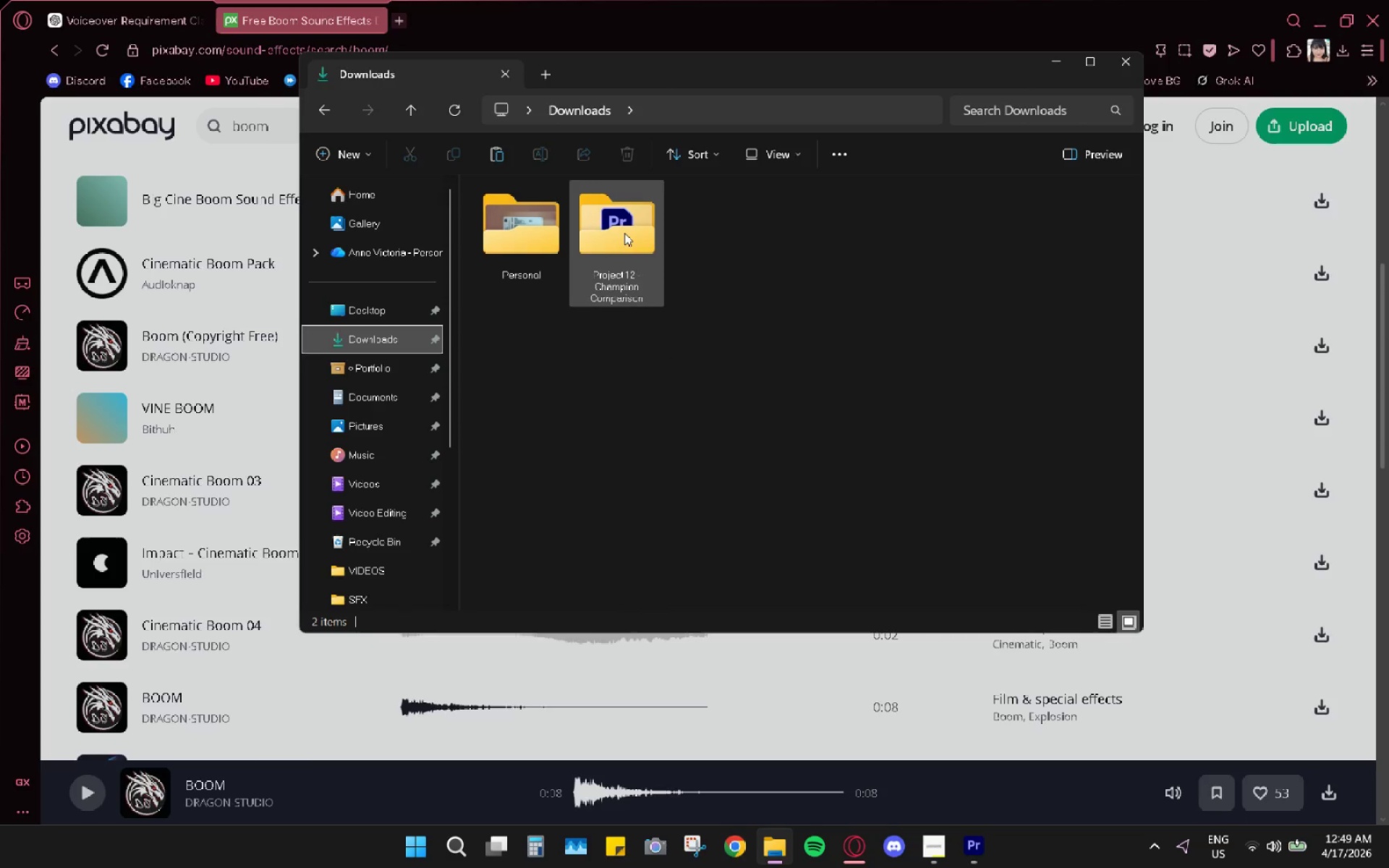 
double_click([624, 231])
 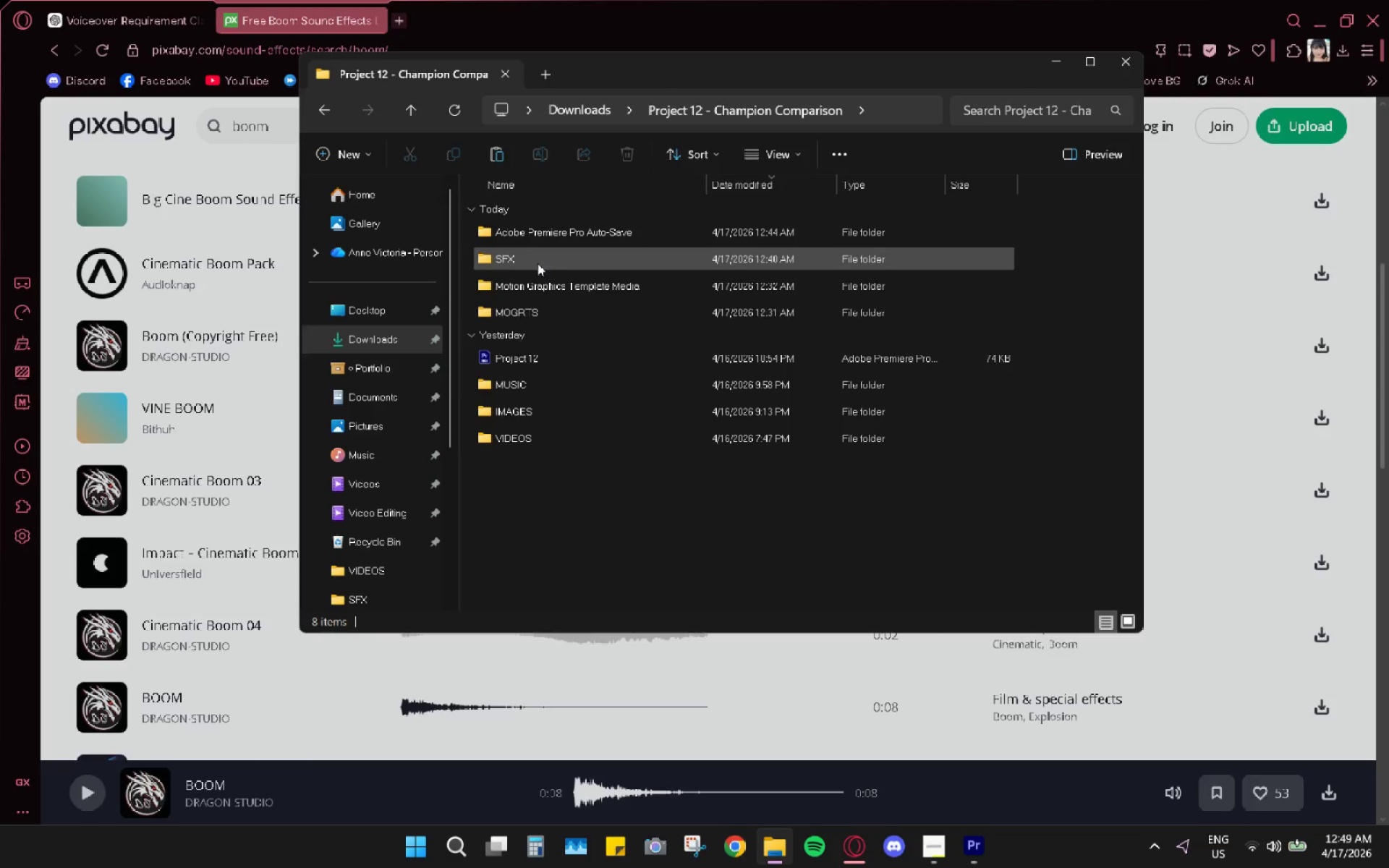 
double_click([538, 263])
 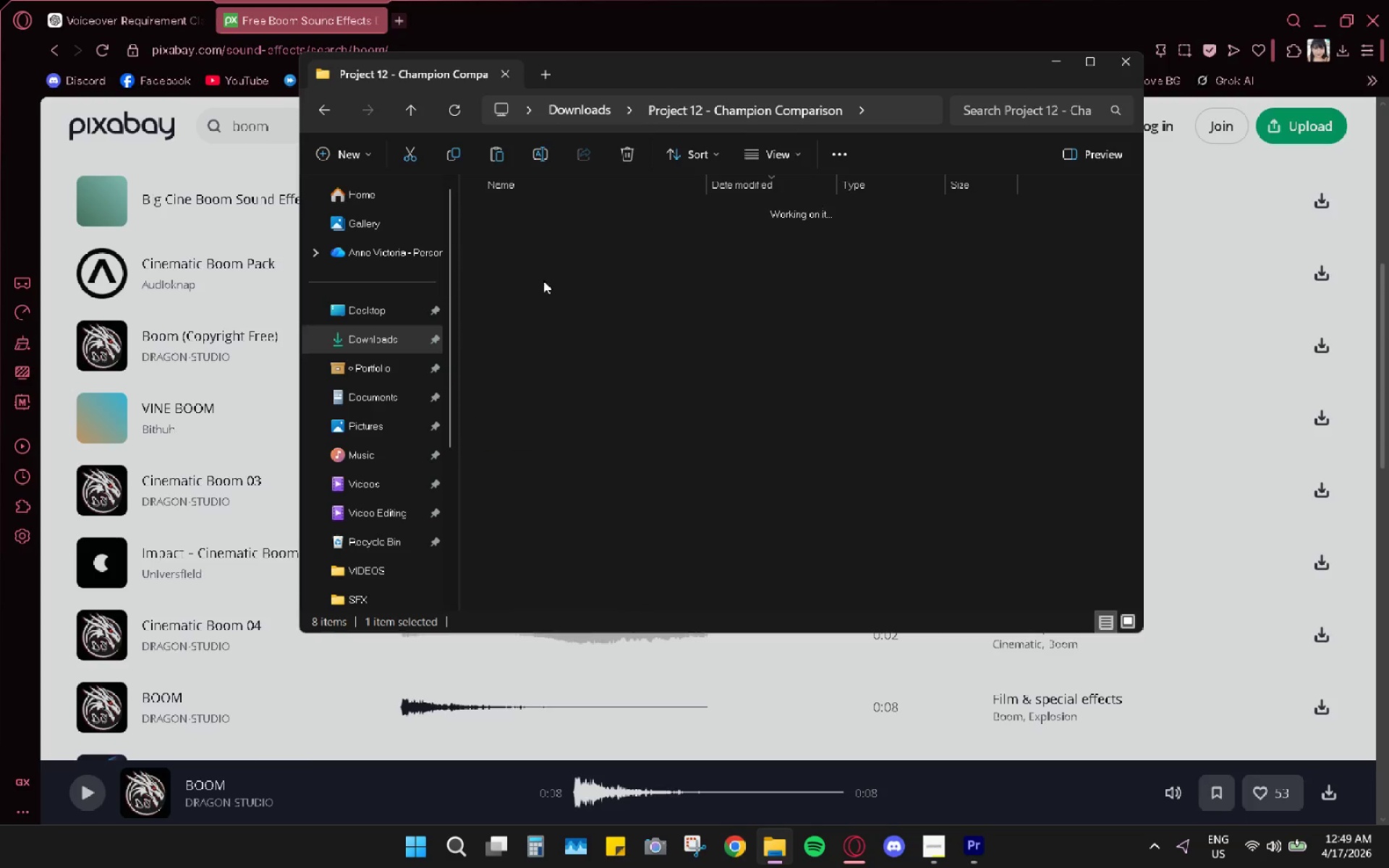 
key(Control+ControlLeft)
 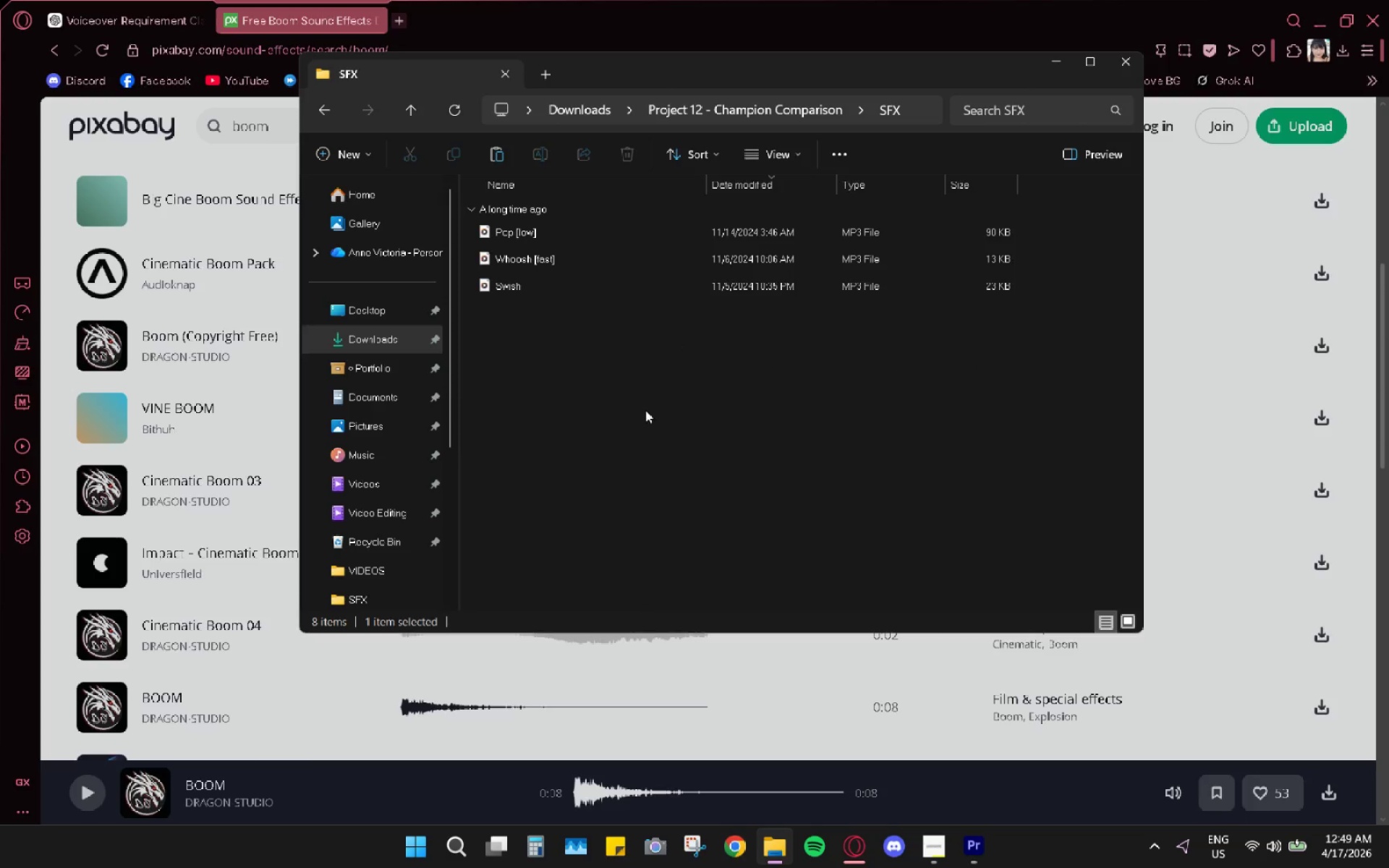 
key(Control+V)
 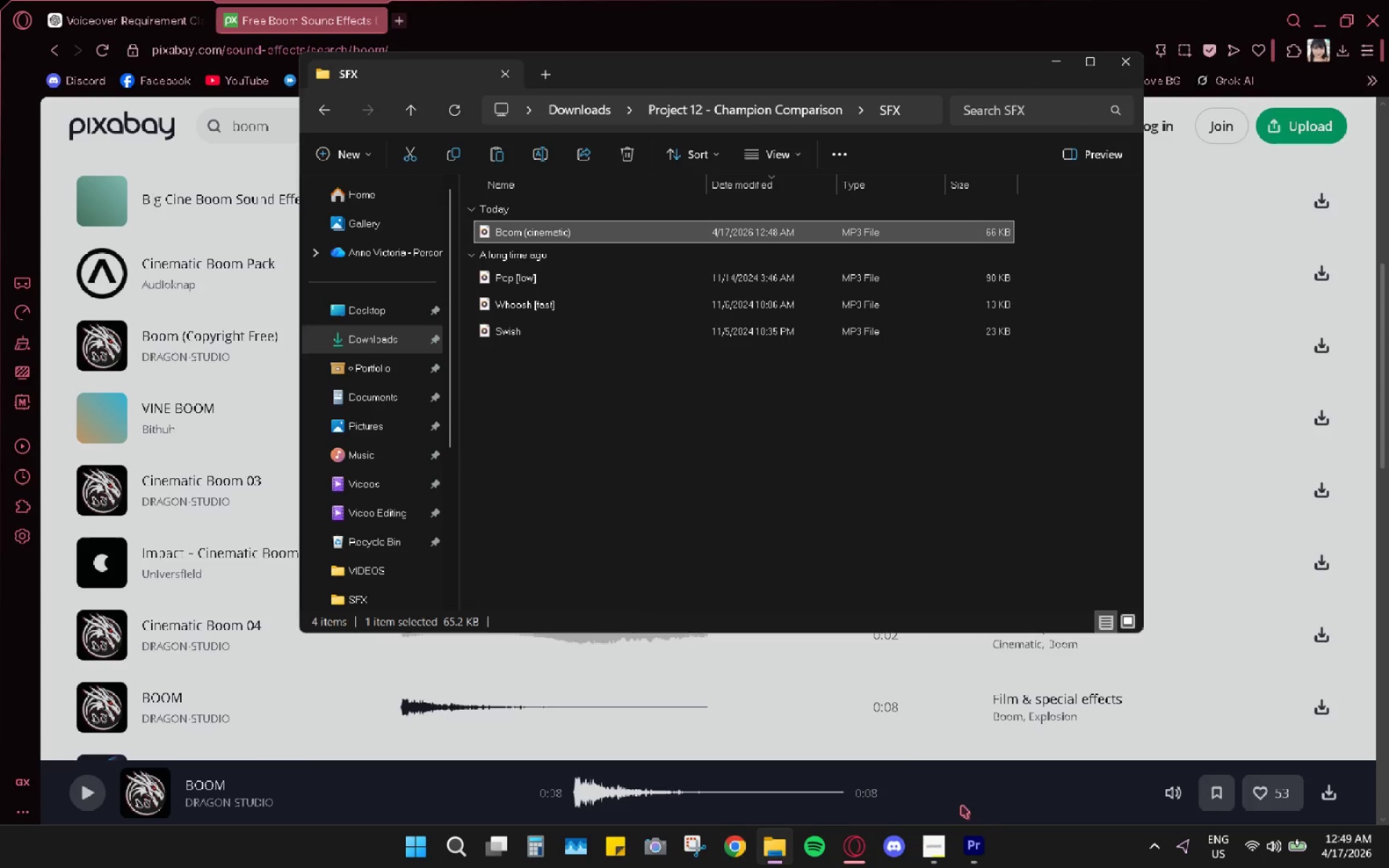 
left_click([975, 843])
 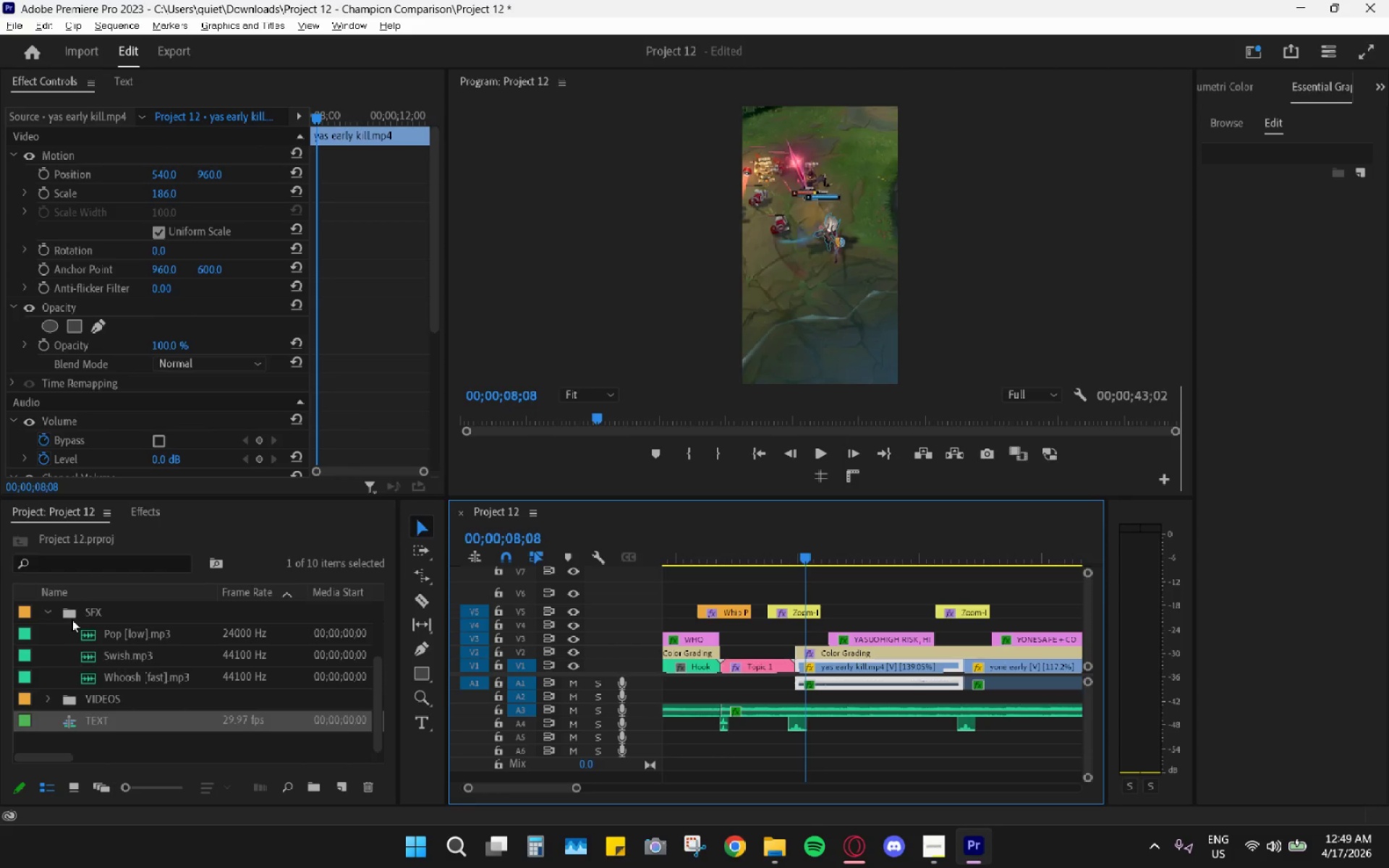 
left_click([51, 611])
 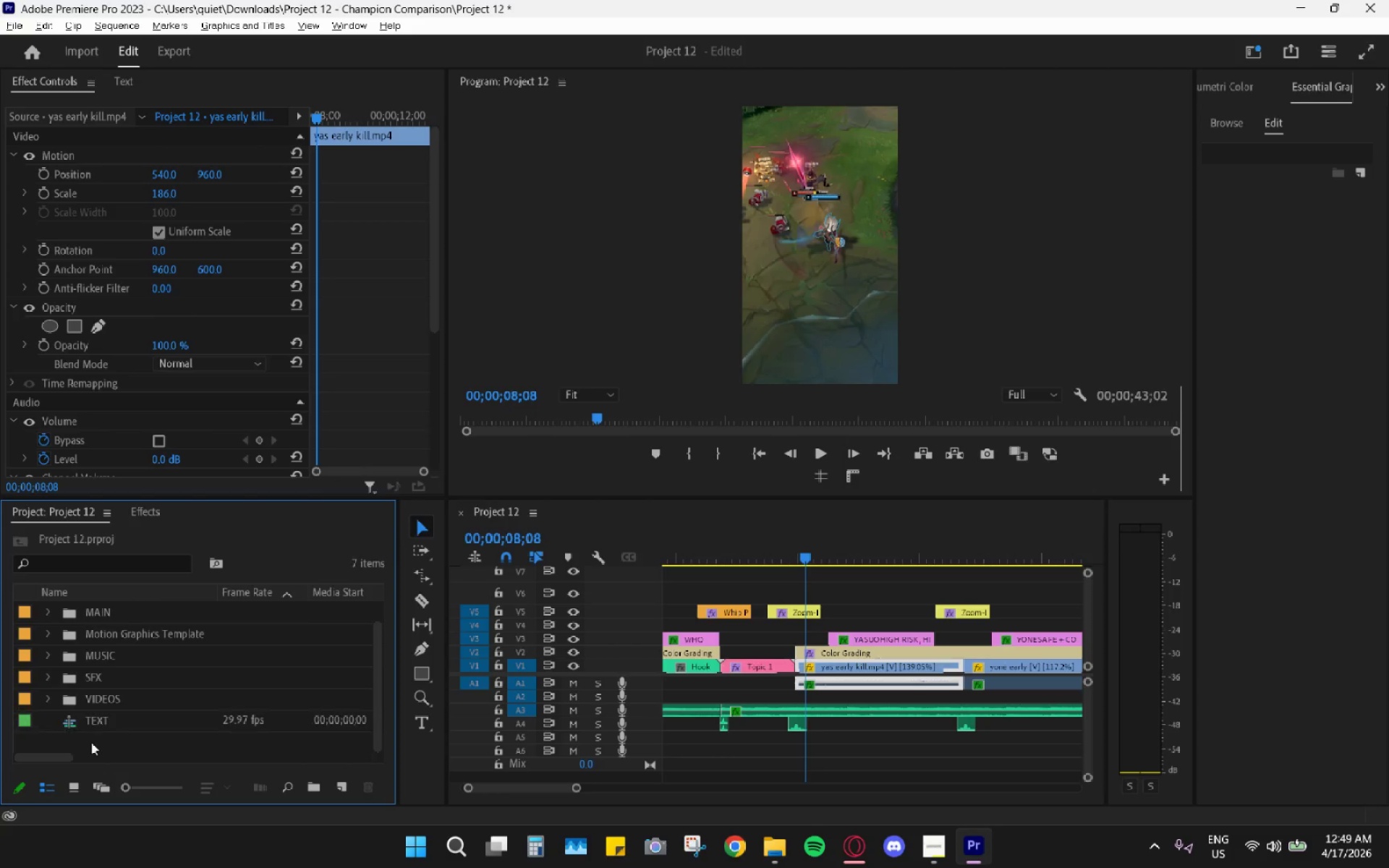 
left_click_drag(start_coordinate=[95, 720], to_coordinate=[103, 615])
 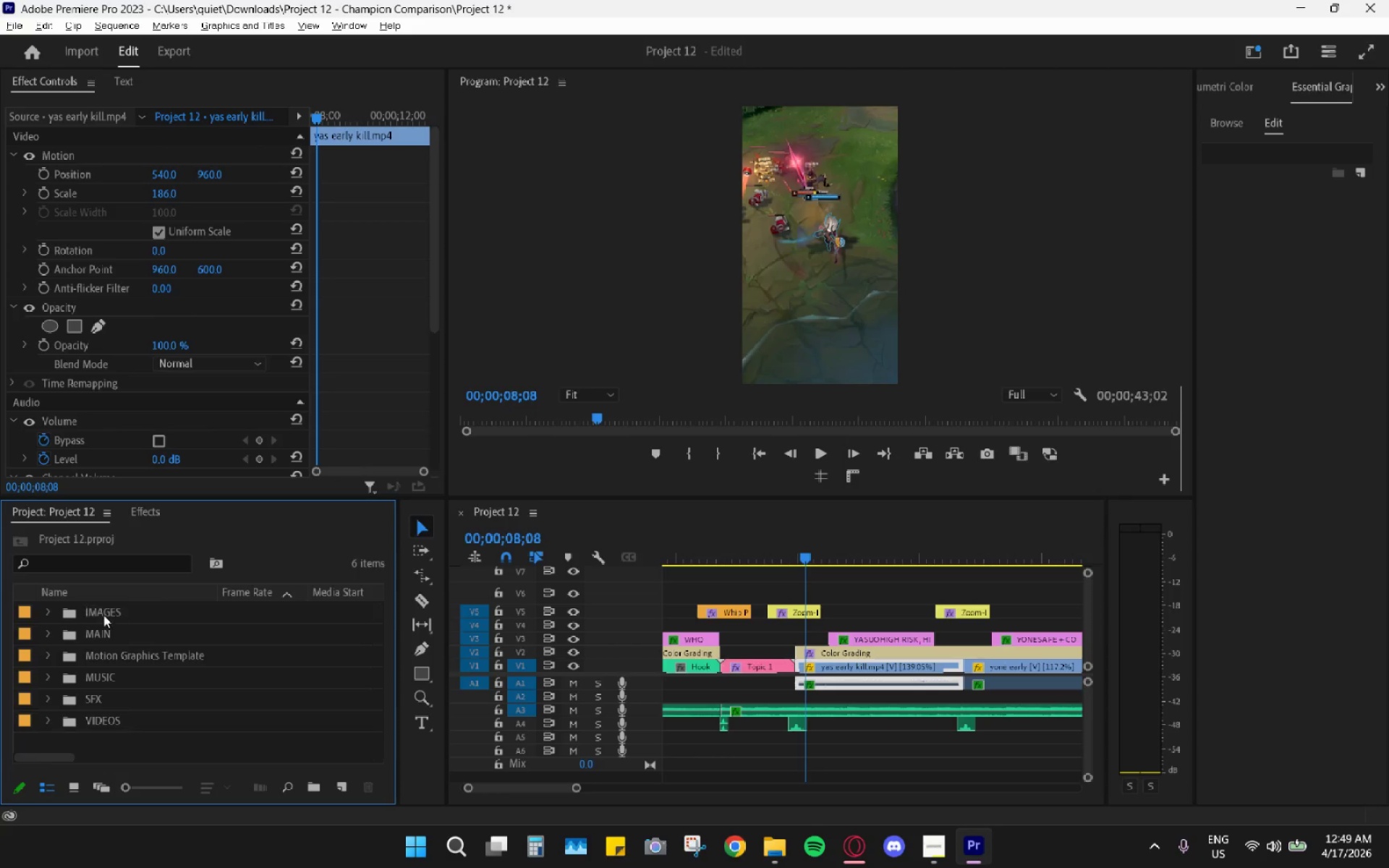 
left_click([103, 615])
 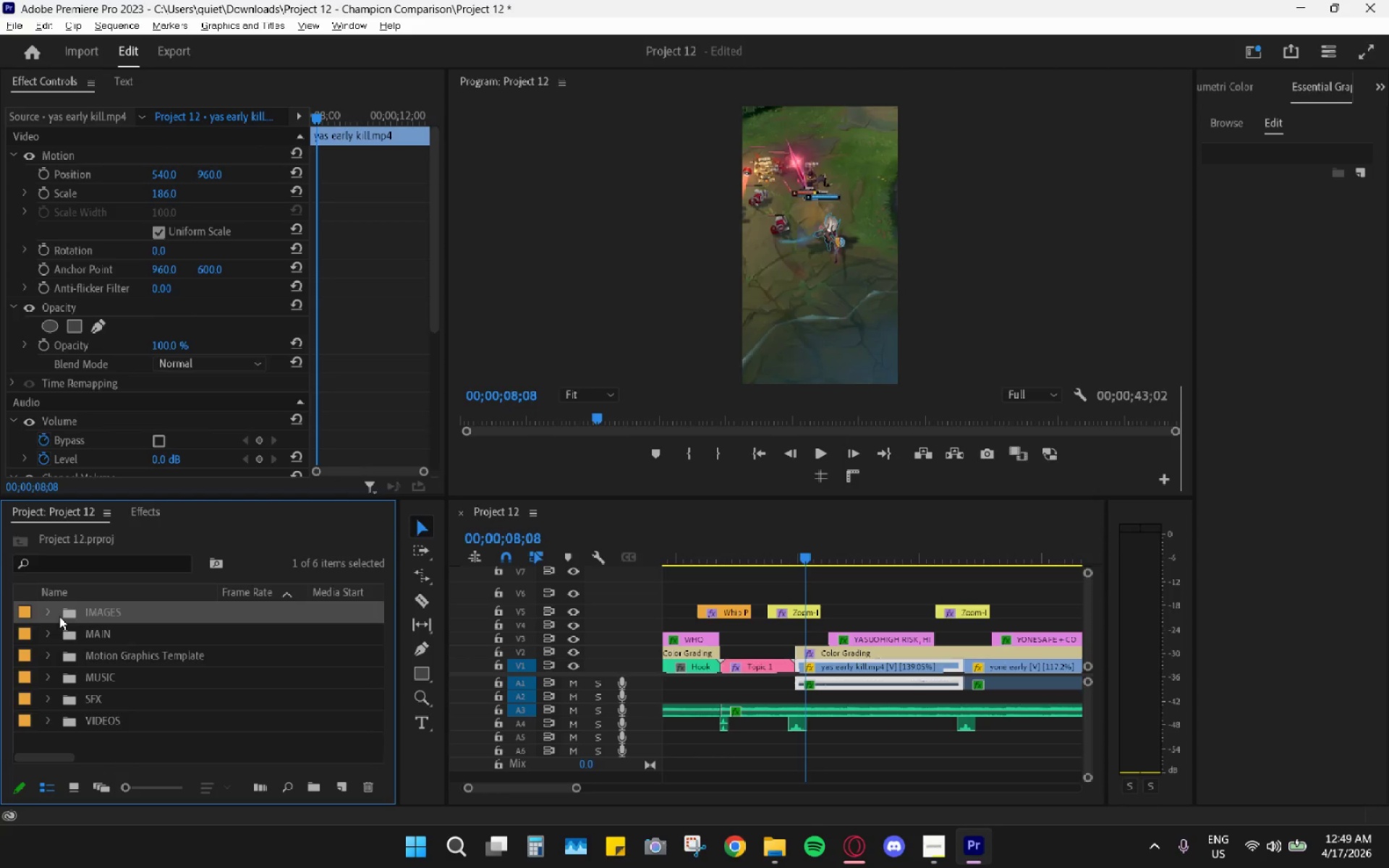 
left_click([48, 610])
 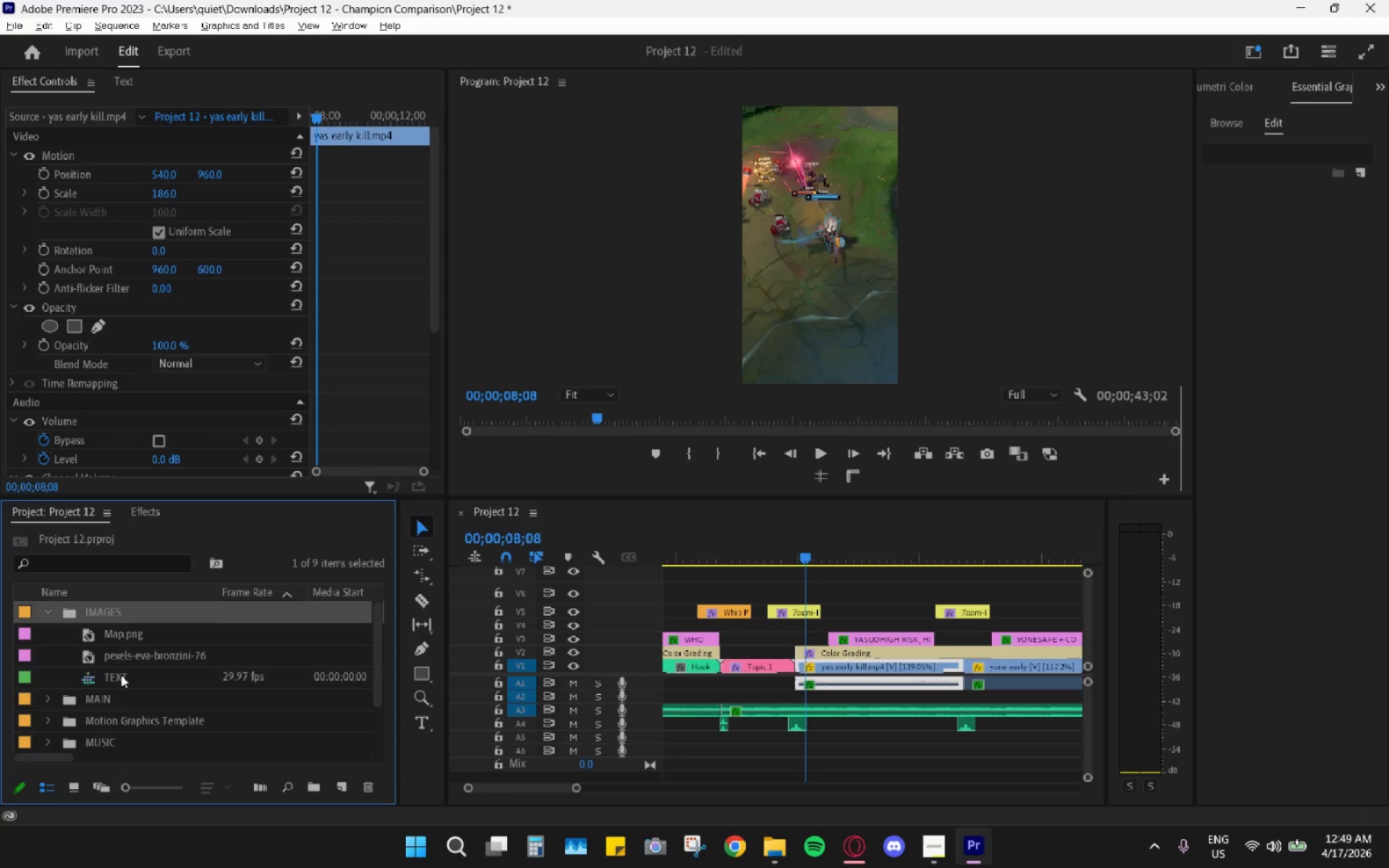 
left_click_drag(start_coordinate=[121, 677], to_coordinate=[103, 698])
 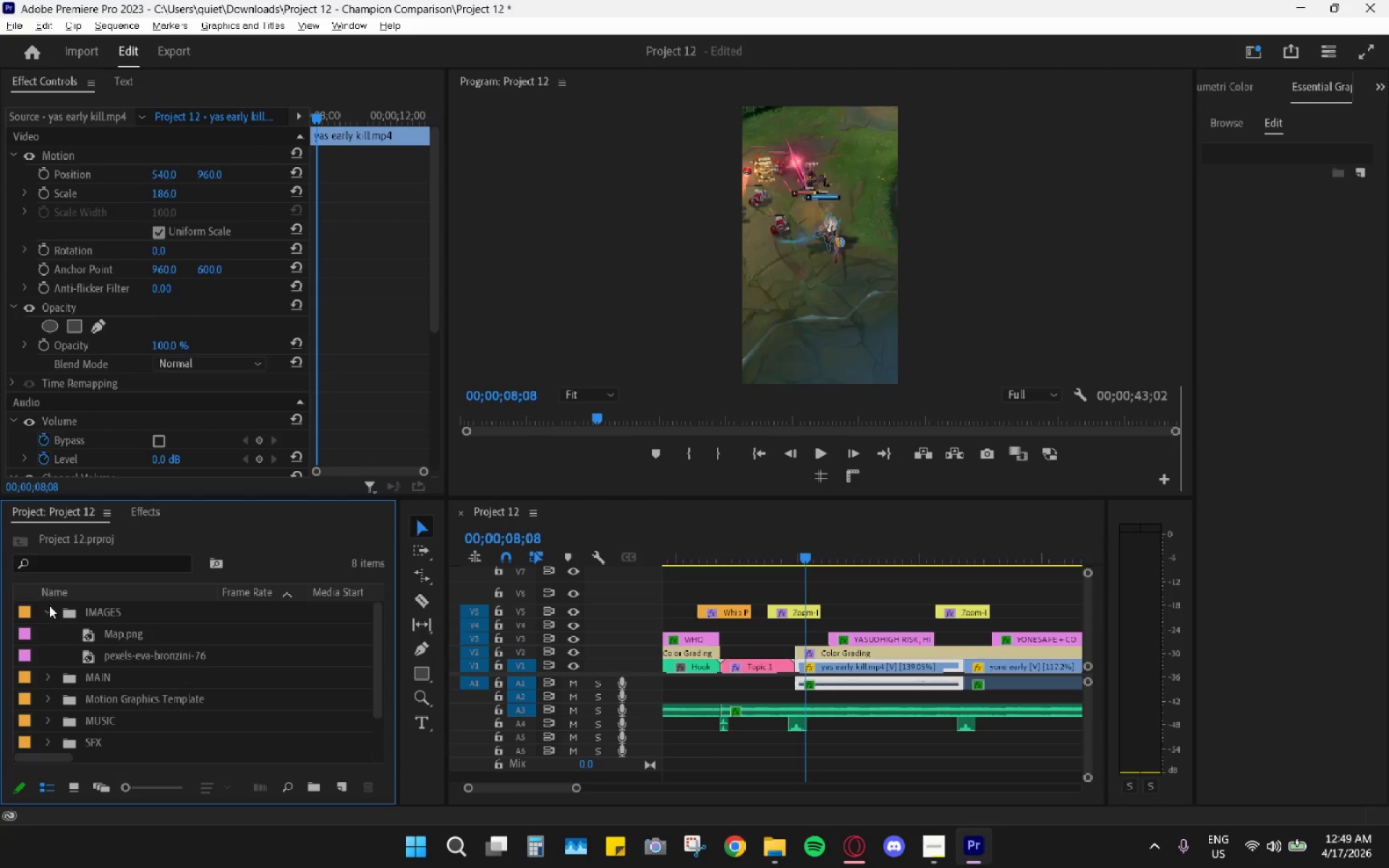 
double_click([47, 607])
 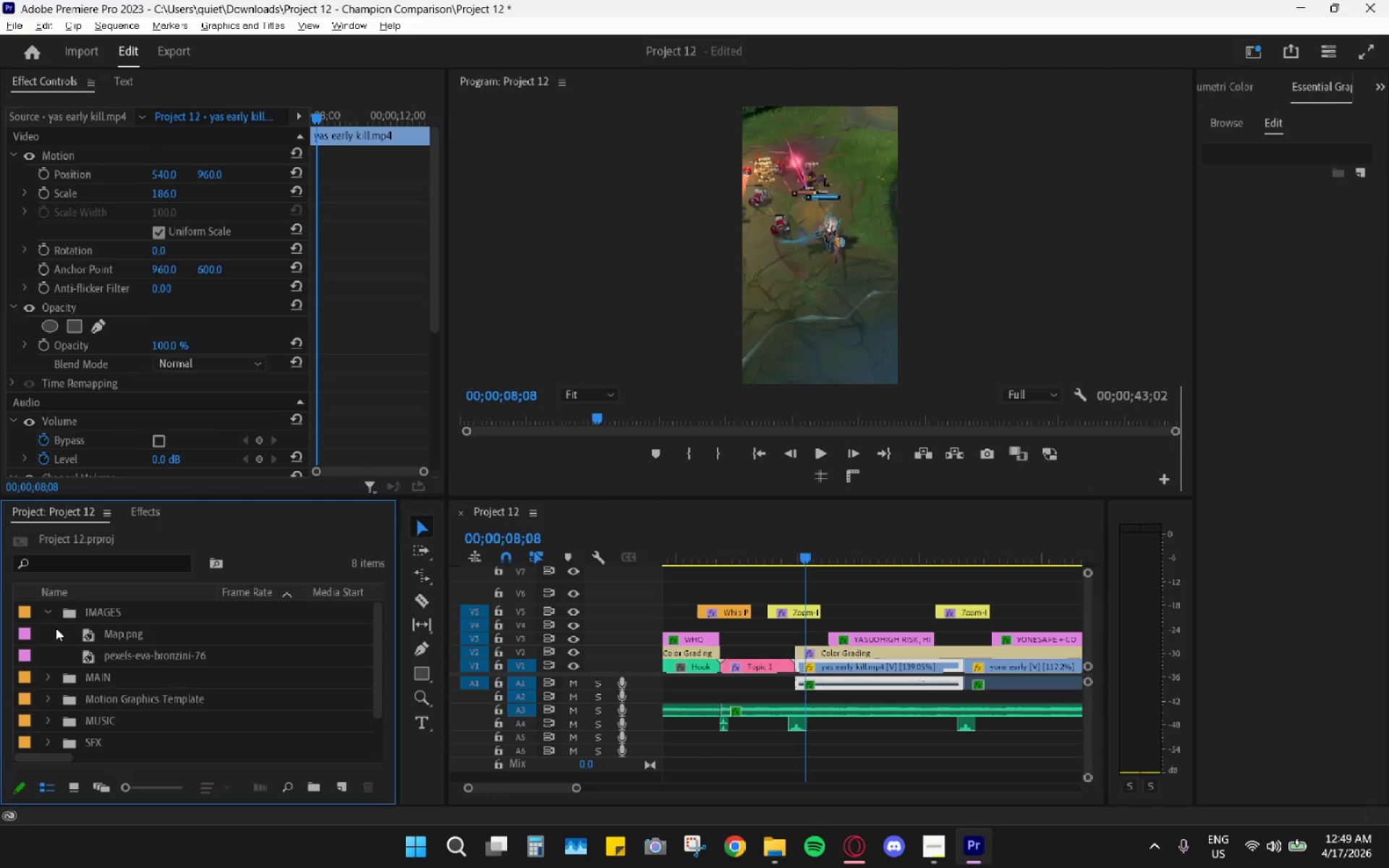 
left_click([45, 615])
 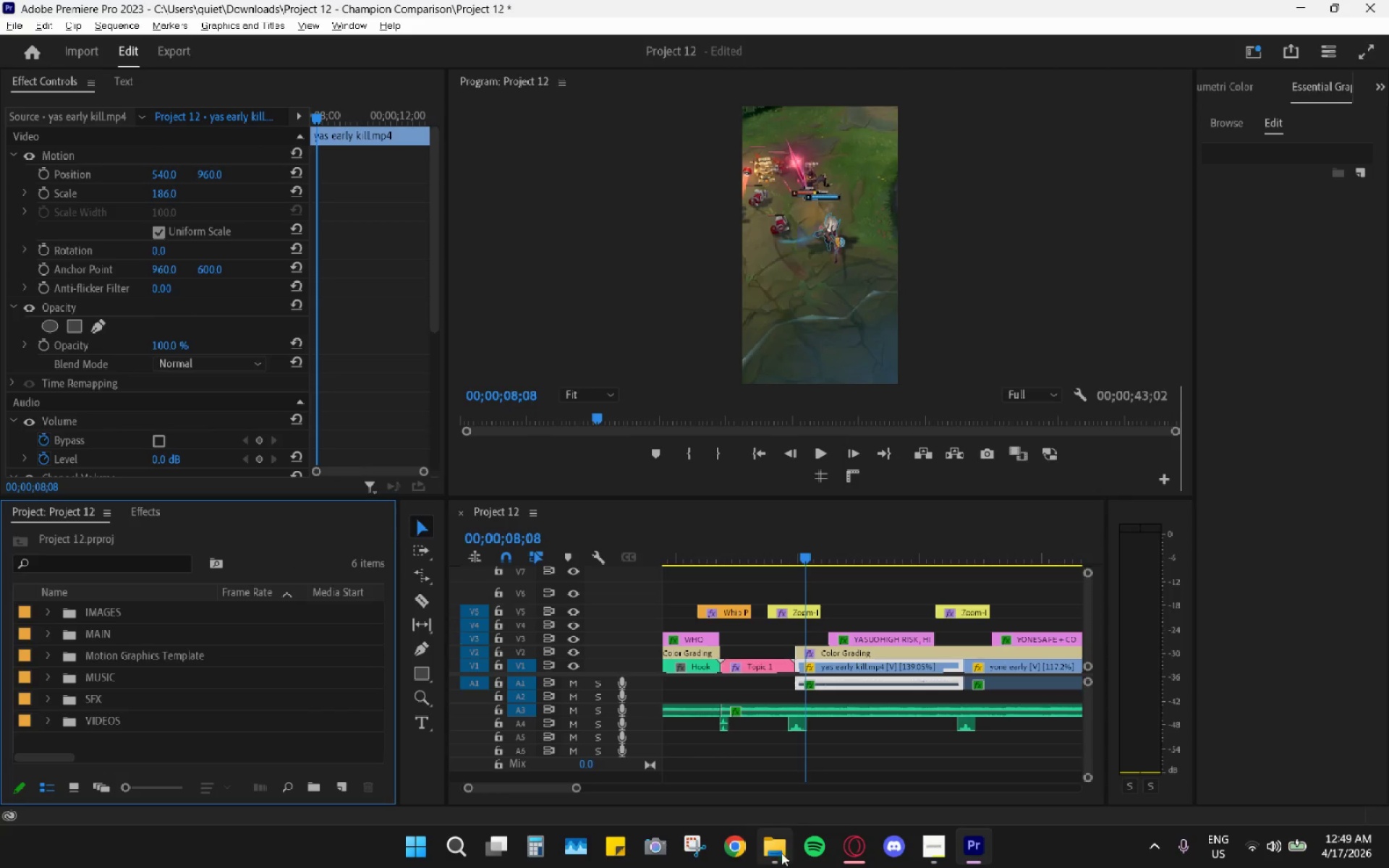 
left_click([765, 849])
 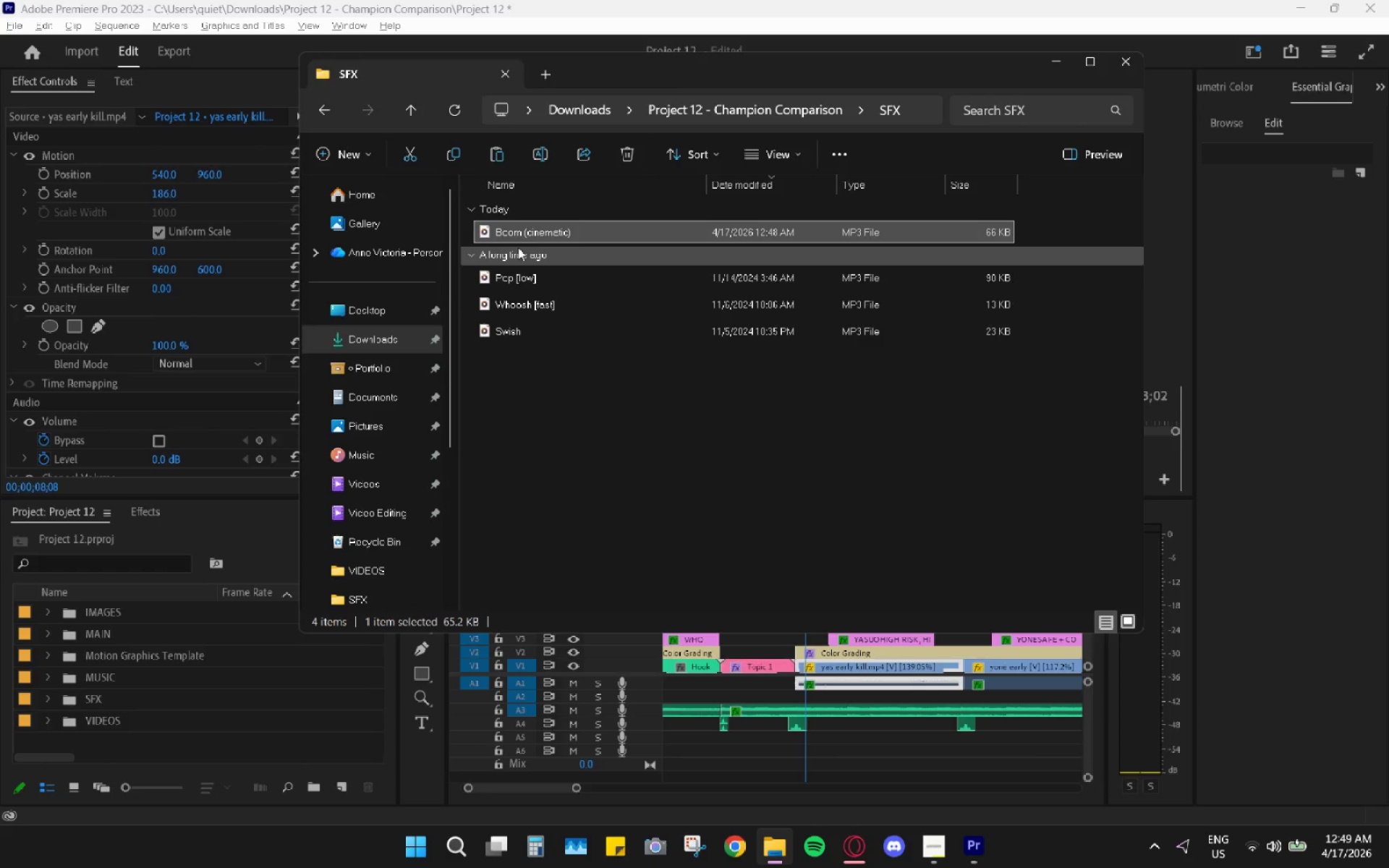 
left_click_drag(start_coordinate=[515, 237], to_coordinate=[95, 701])
 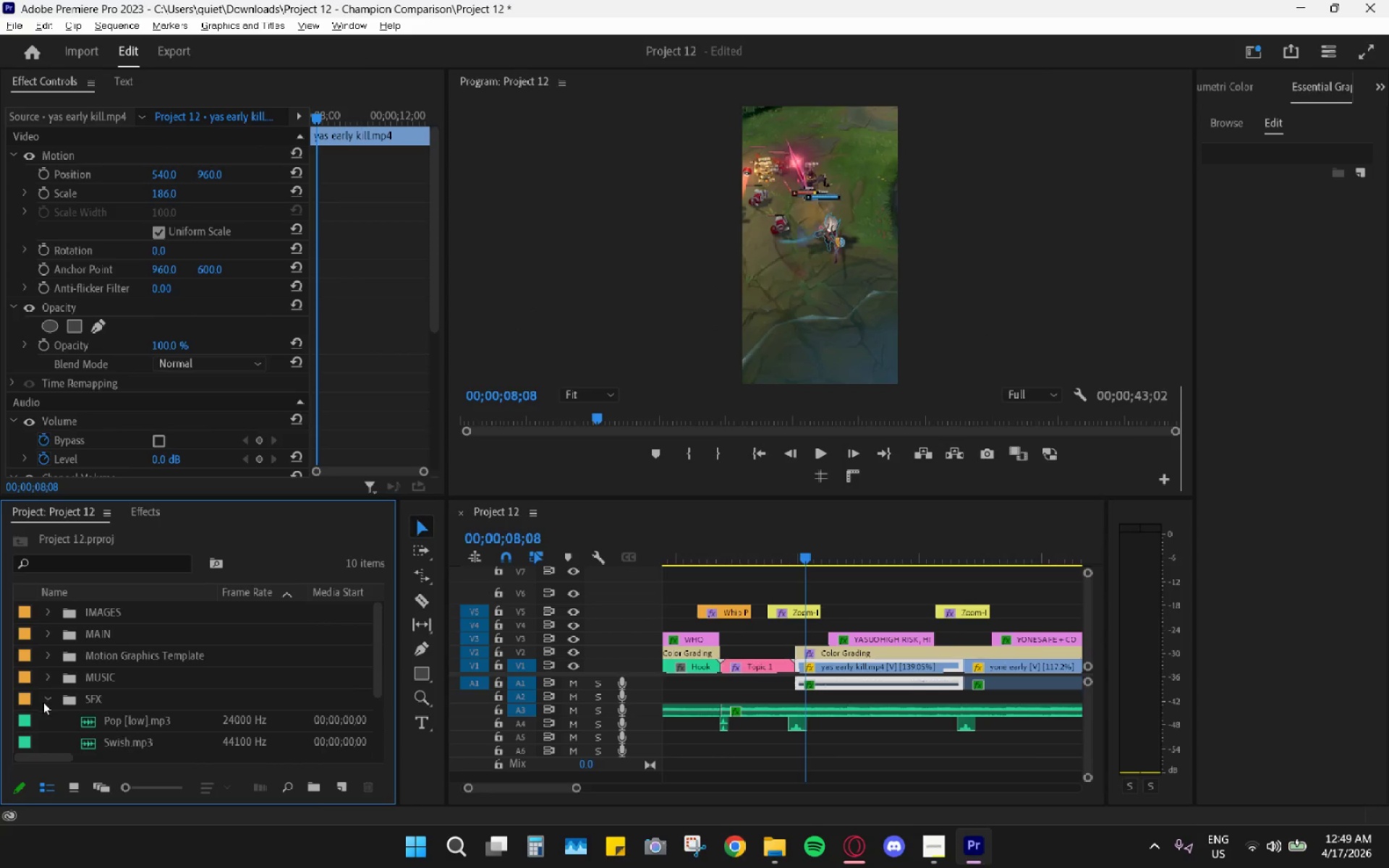 
scroll: coordinate [193, 729], scroll_direction: down, amount: 4.0
 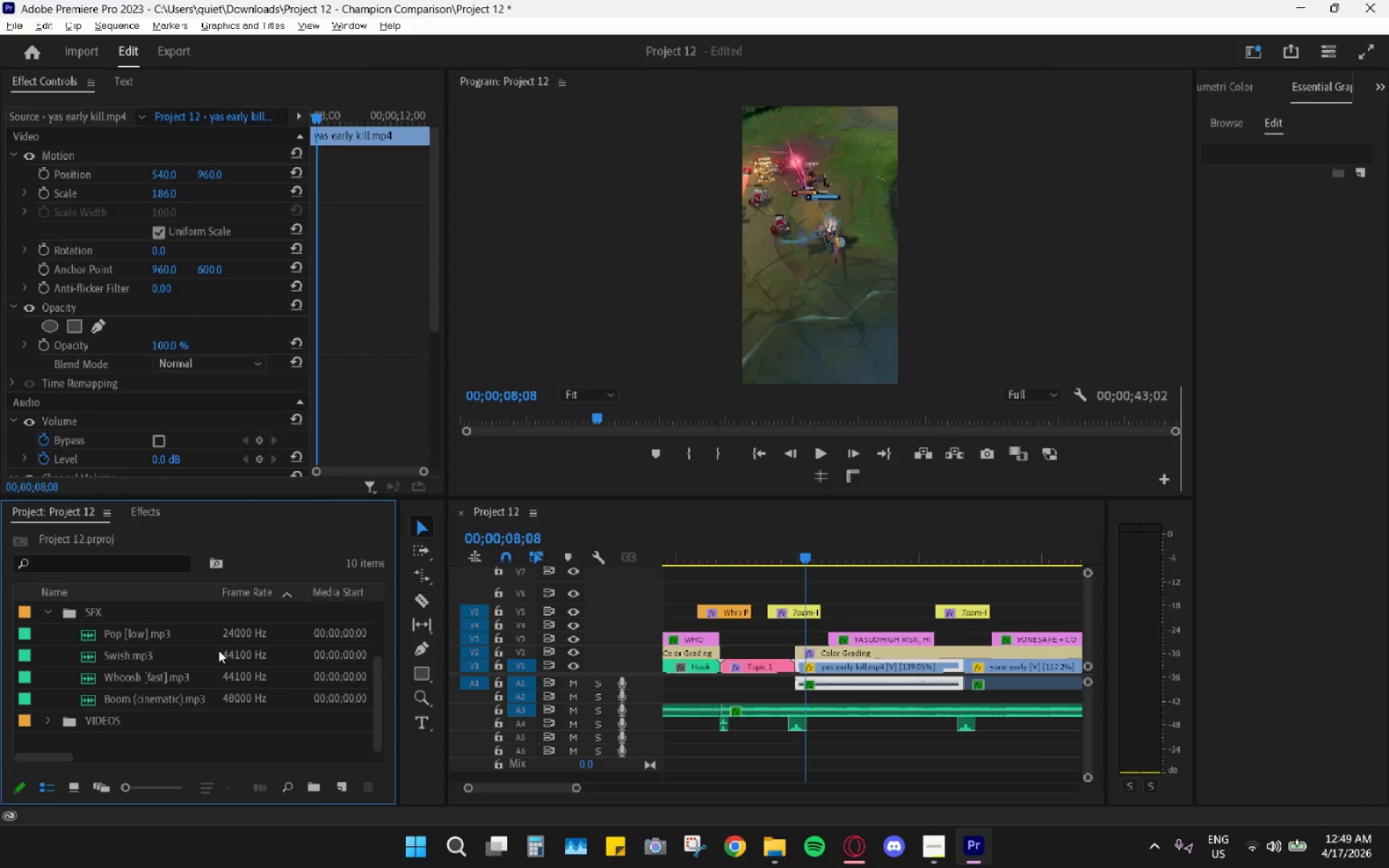 
scroll: coordinate [726, 774], scroll_direction: up, amount: 12.0
 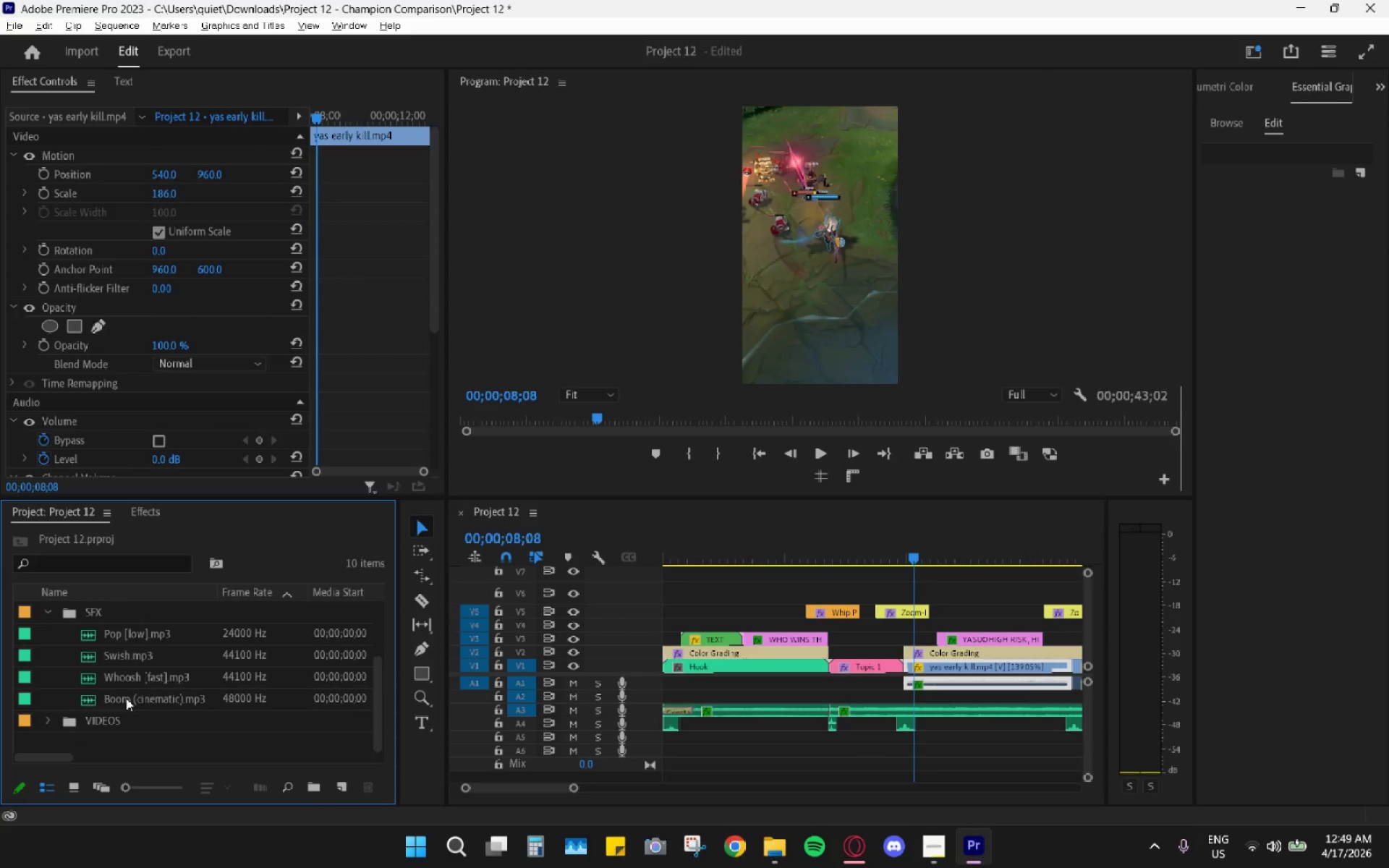 
left_click_drag(start_coordinate=[124, 698], to_coordinate=[679, 738])
 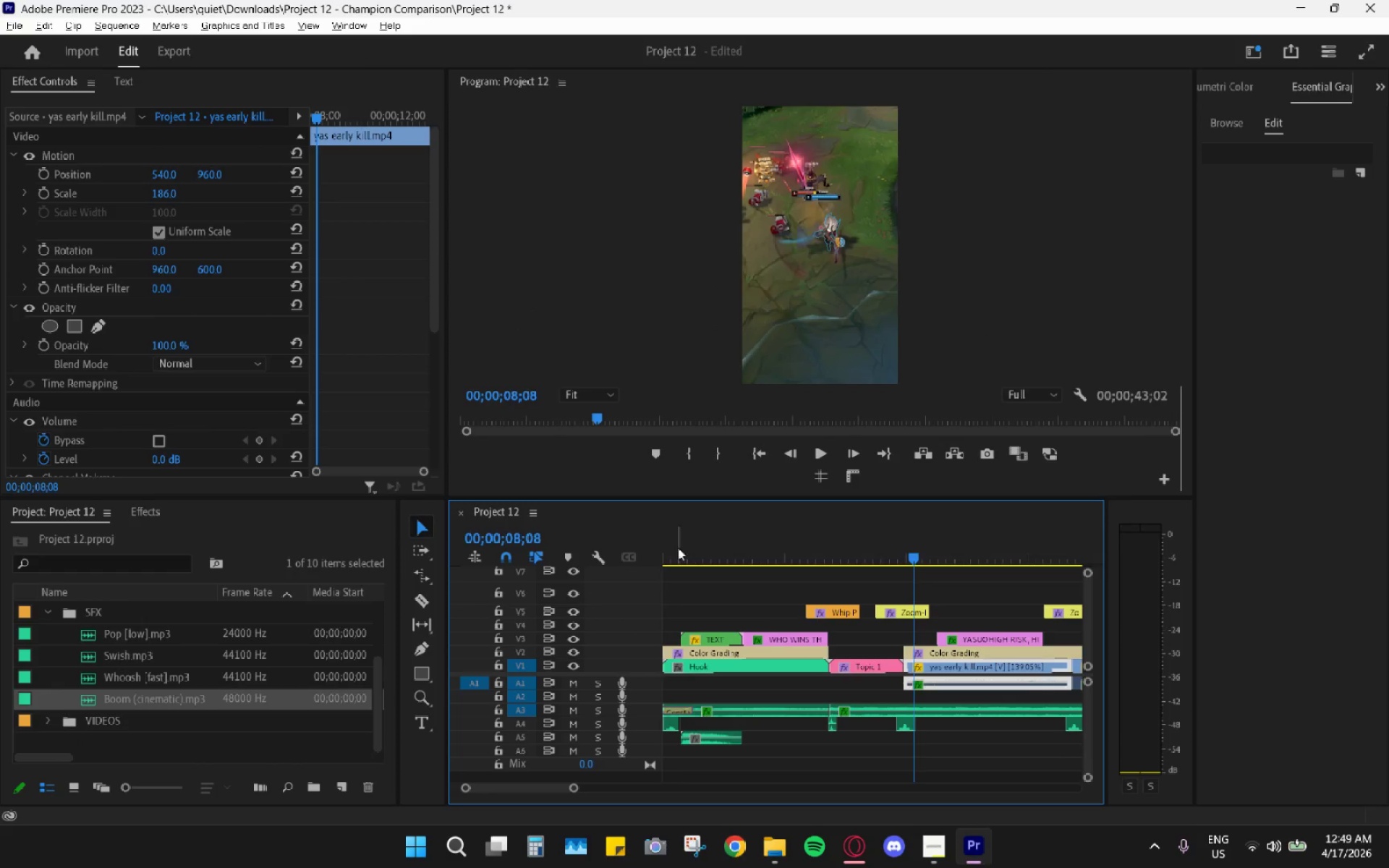 
key(Space)
 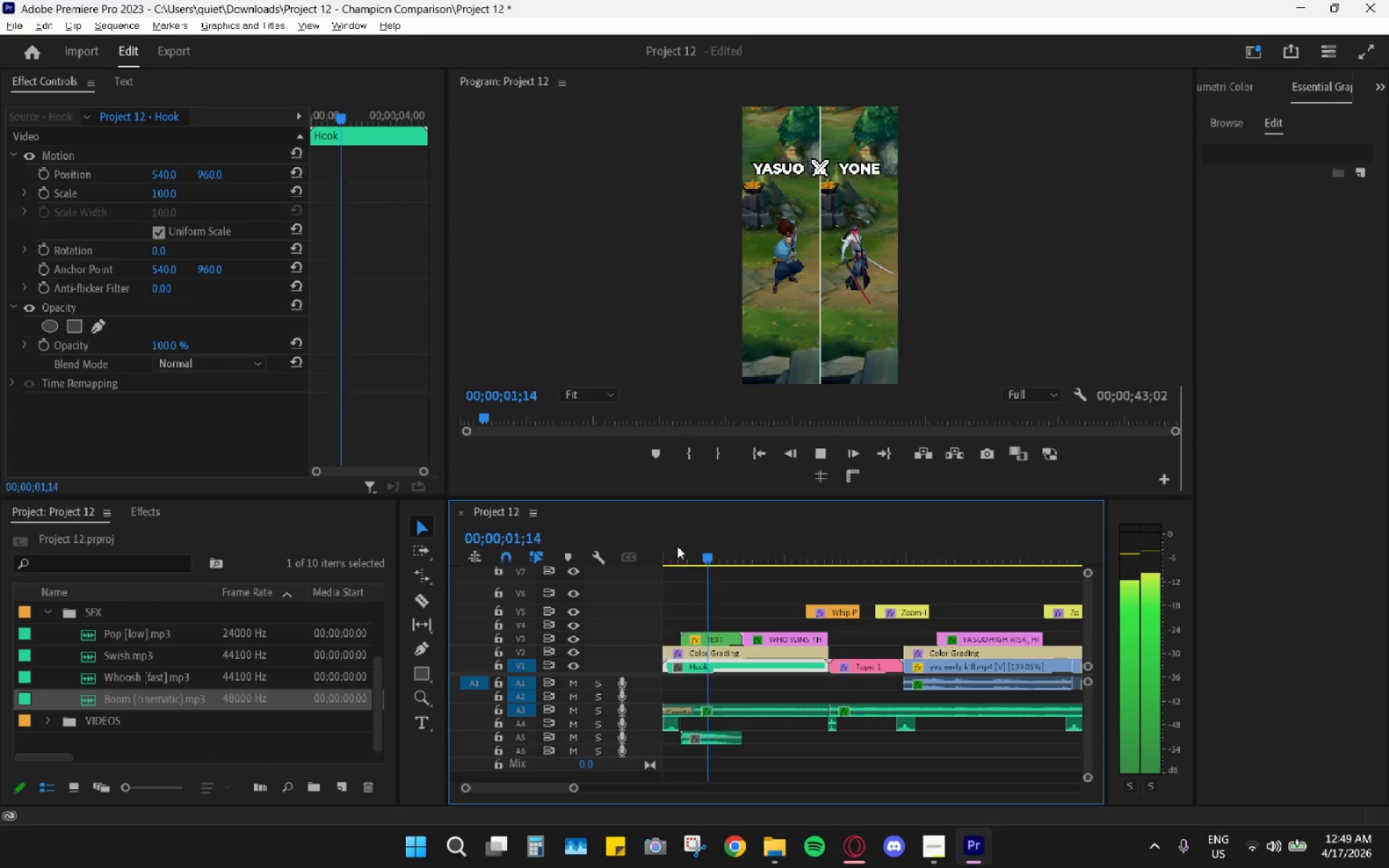 
key(Space)
 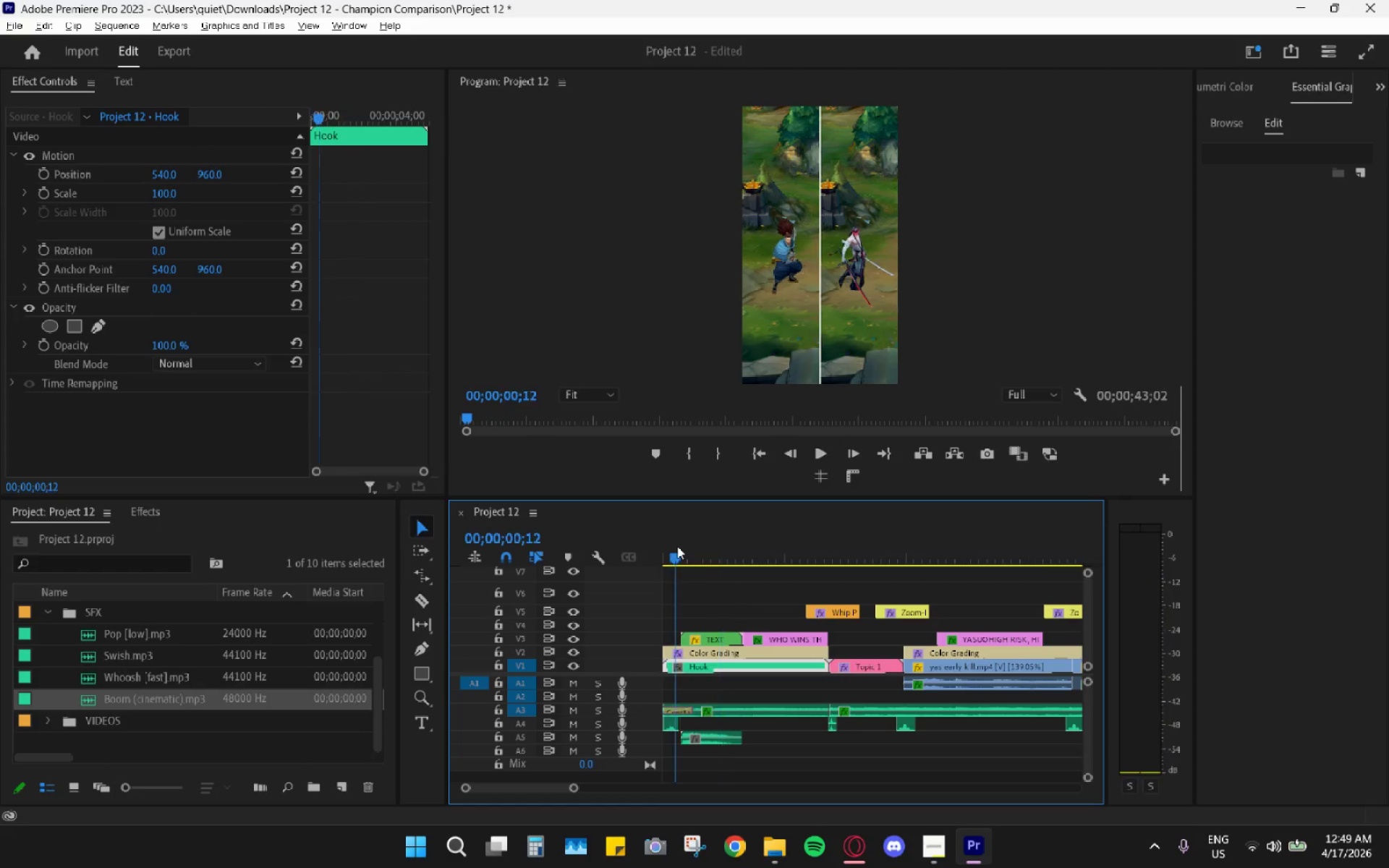 
left_click([677, 546])
 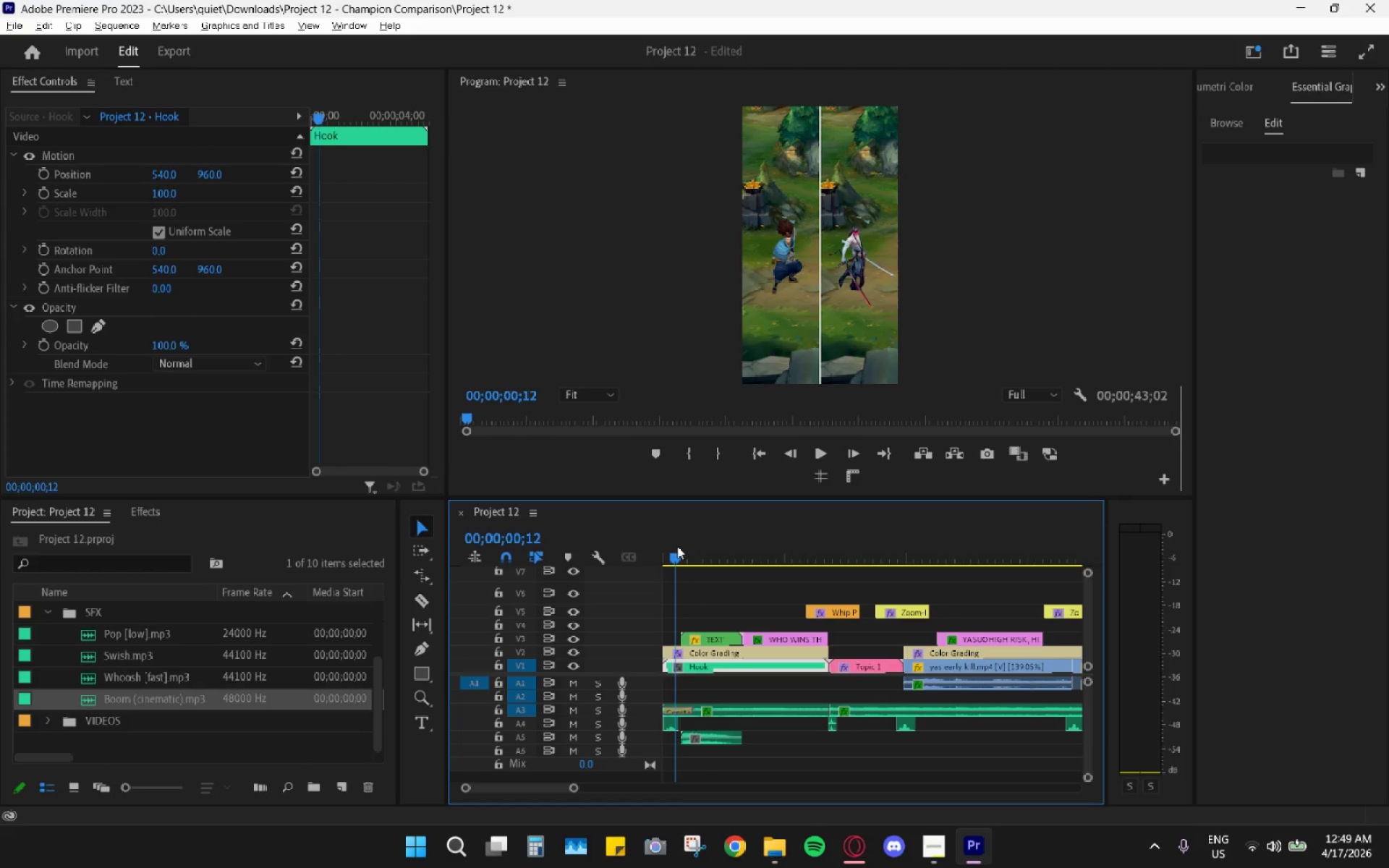 
key(Space)
 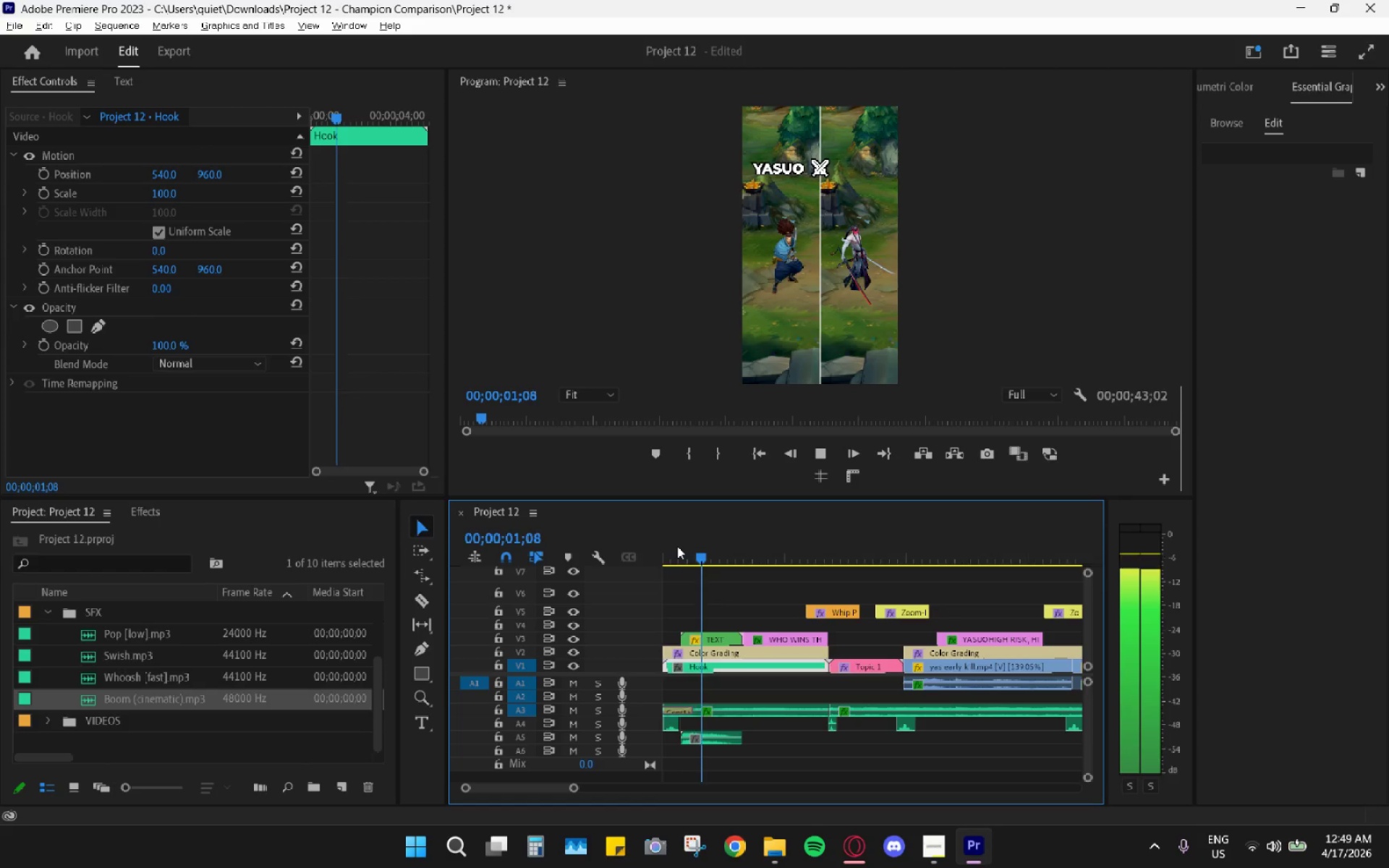 
key(Space)
 